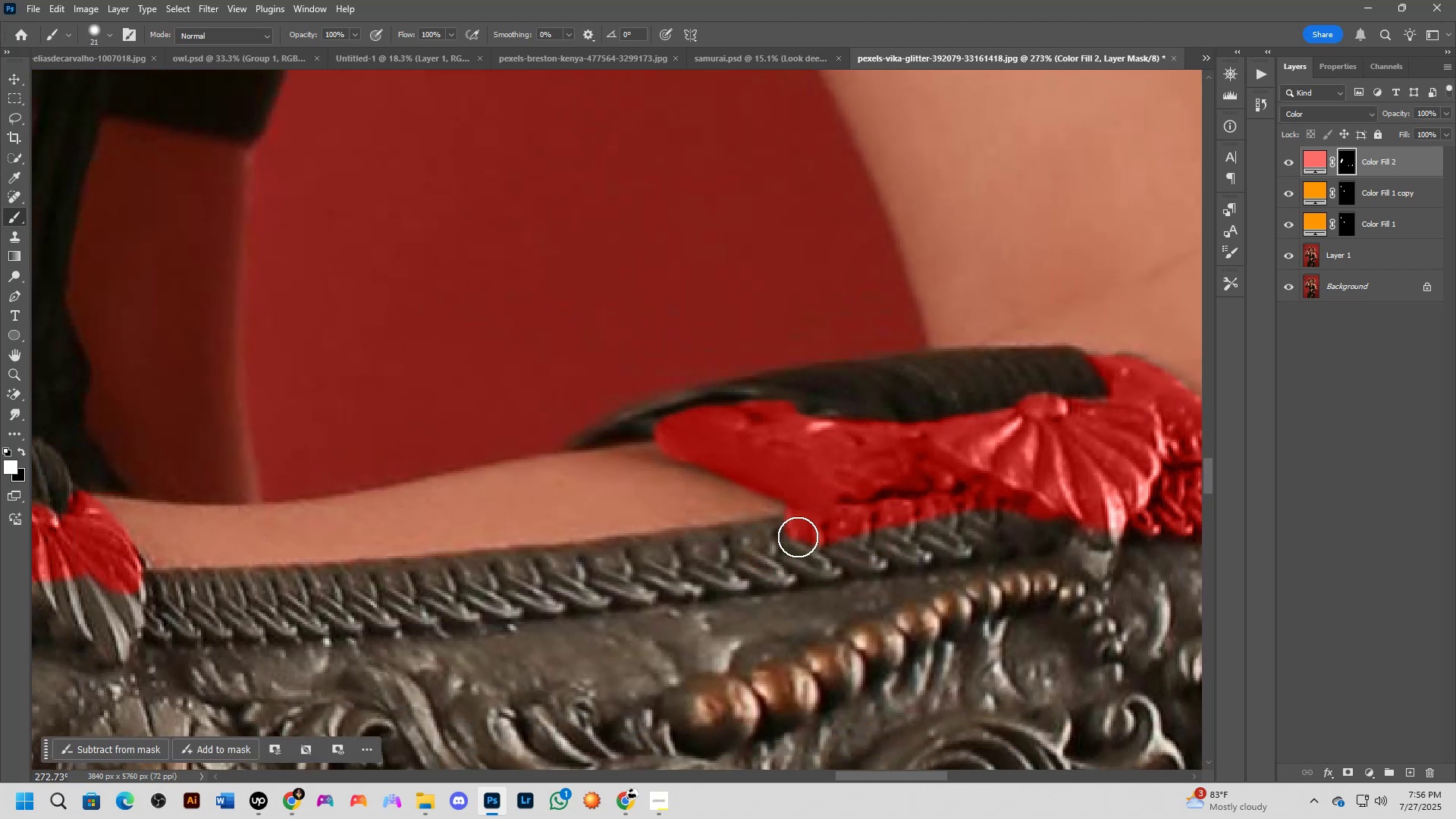 
left_click_drag(start_coordinate=[799, 535], to_coordinate=[768, 541])
 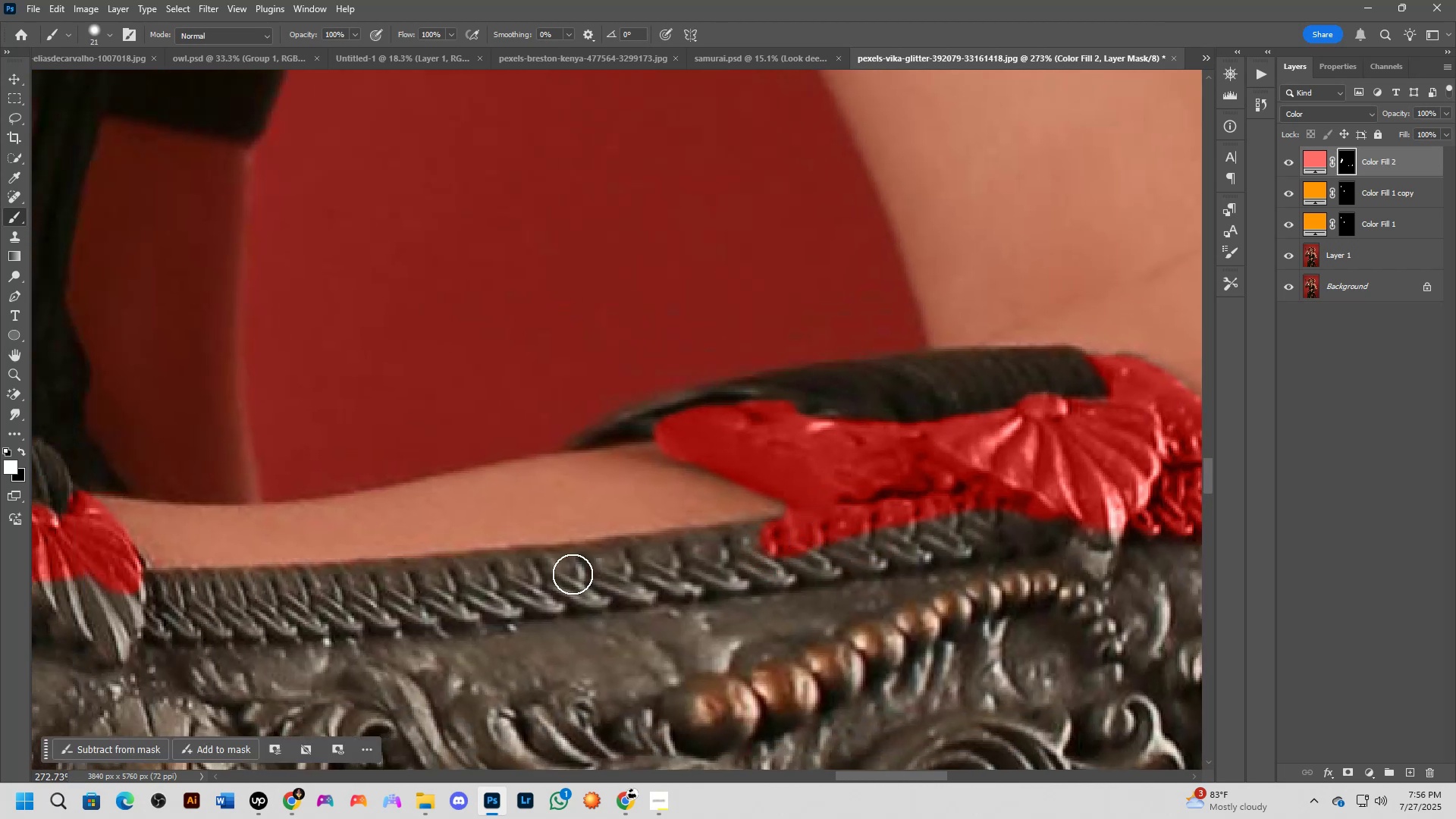 
hold_key(key=ShiftLeft, duration=0.36)
left_click([566, 566])
 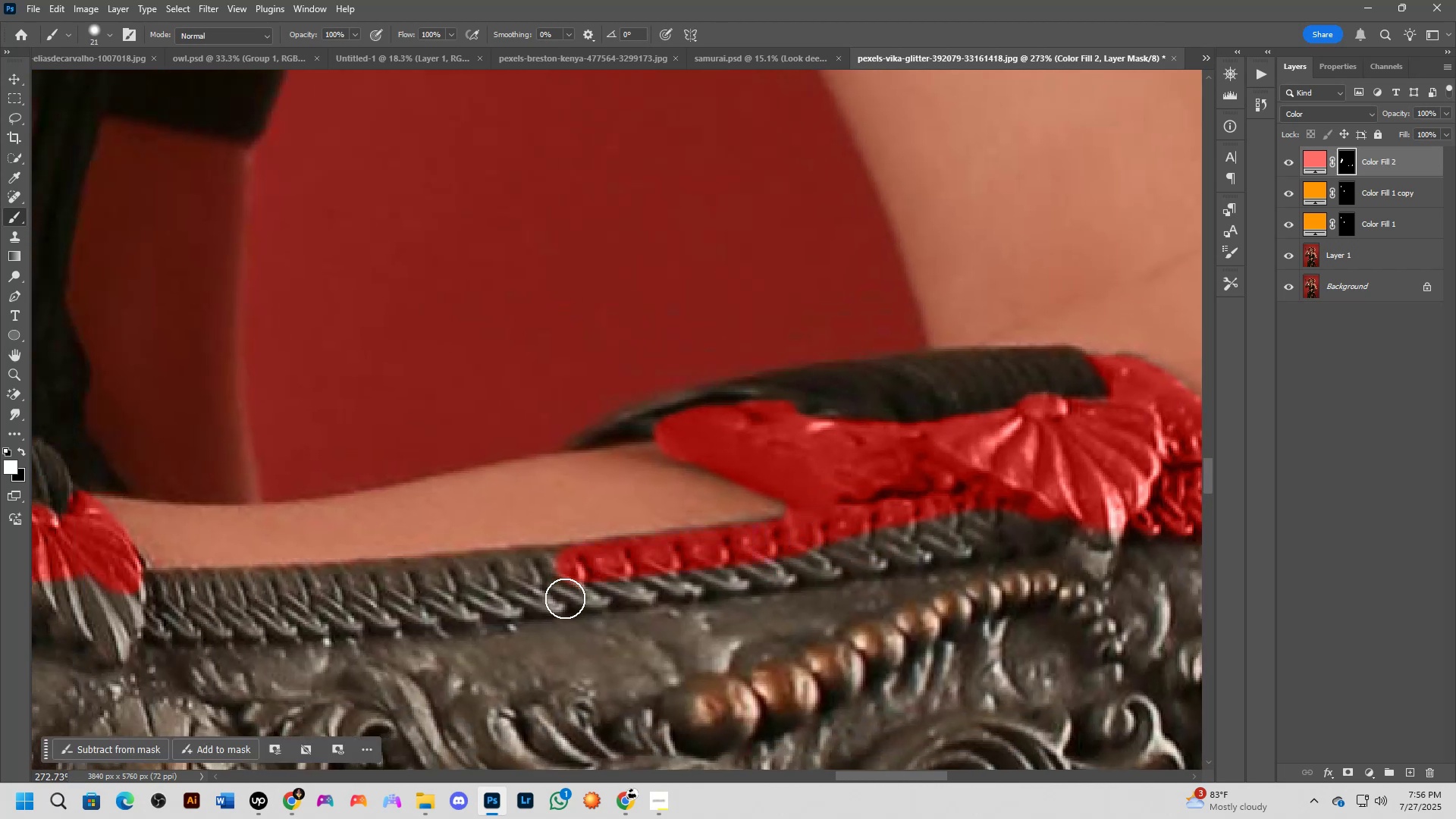 
hold_key(key=Space, duration=0.43)
 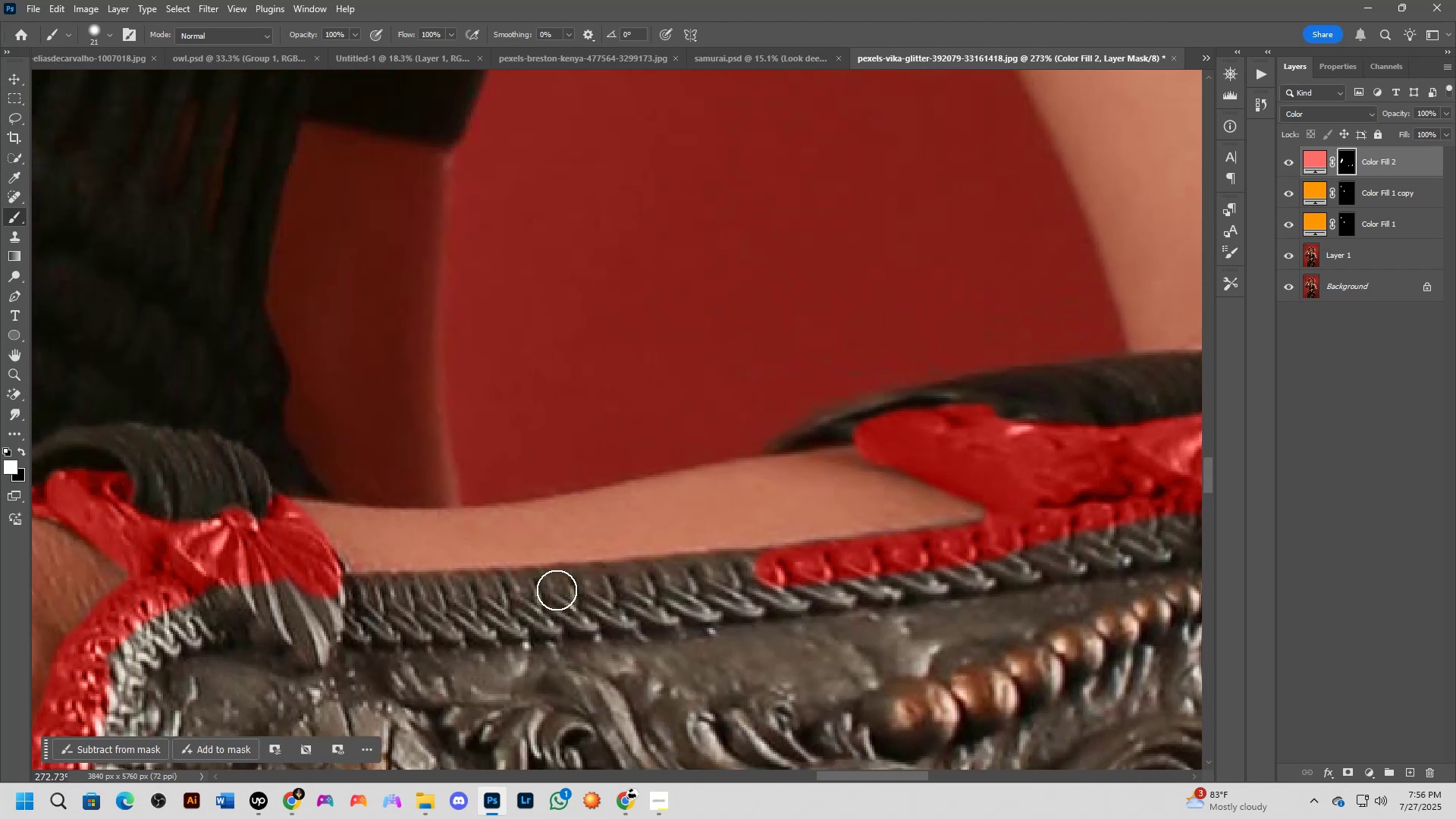 
left_click_drag(start_coordinate=[497, 615], to_coordinate=[697, 619])
 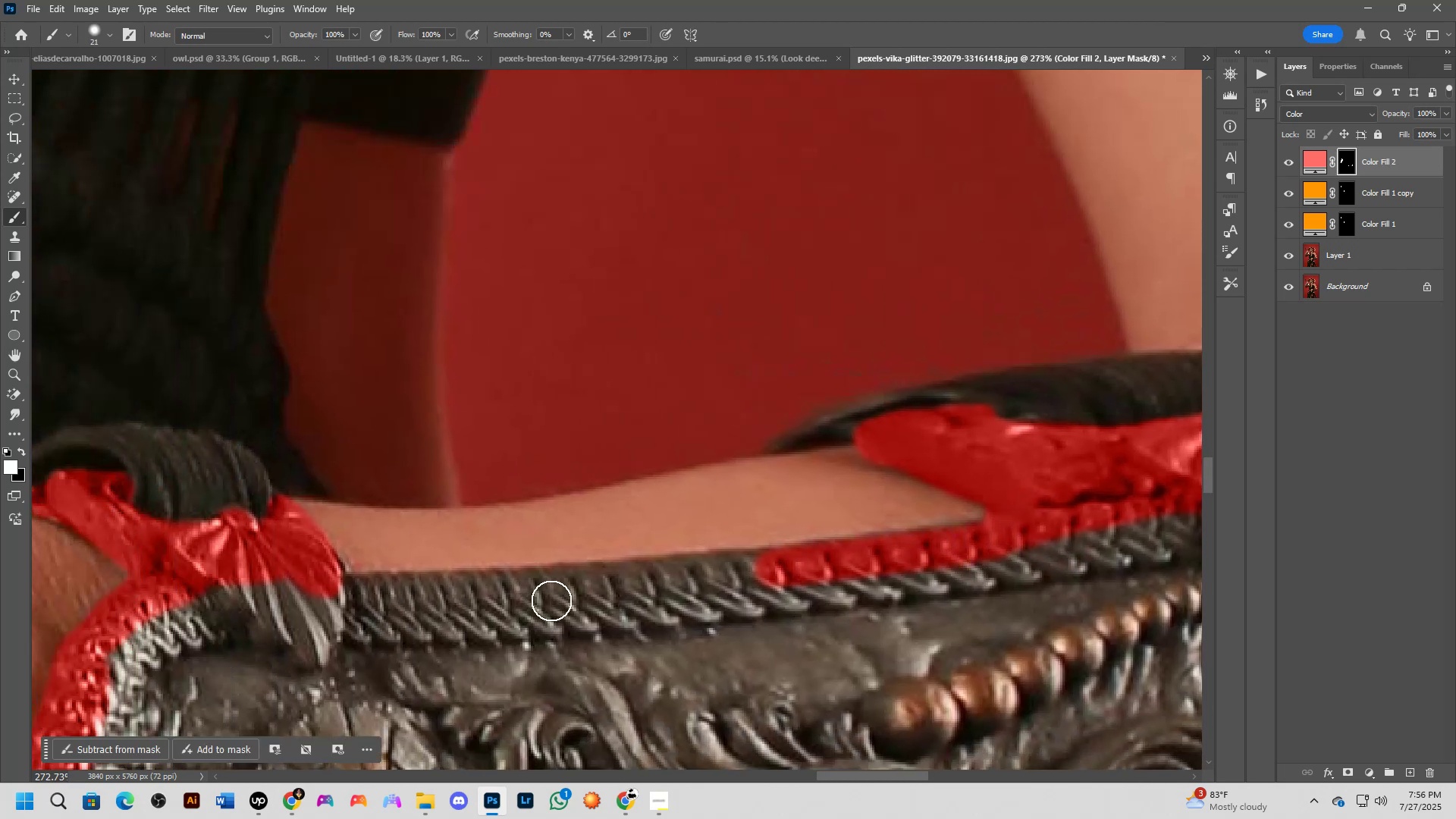 
hold_key(key=ShiftLeft, duration=0.43)
left_click([557, 589])
 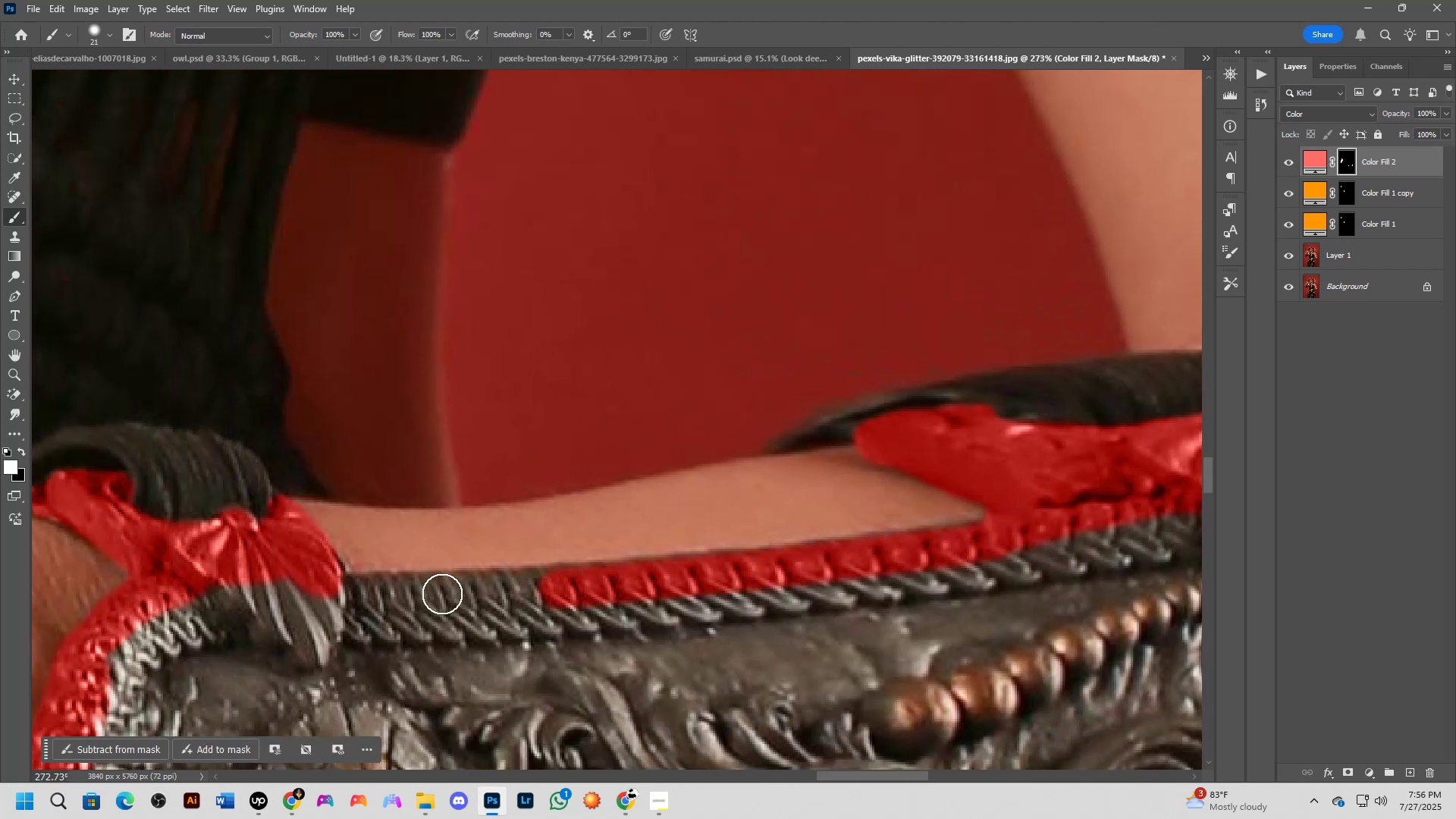 
key(Shift+ShiftLeft)
 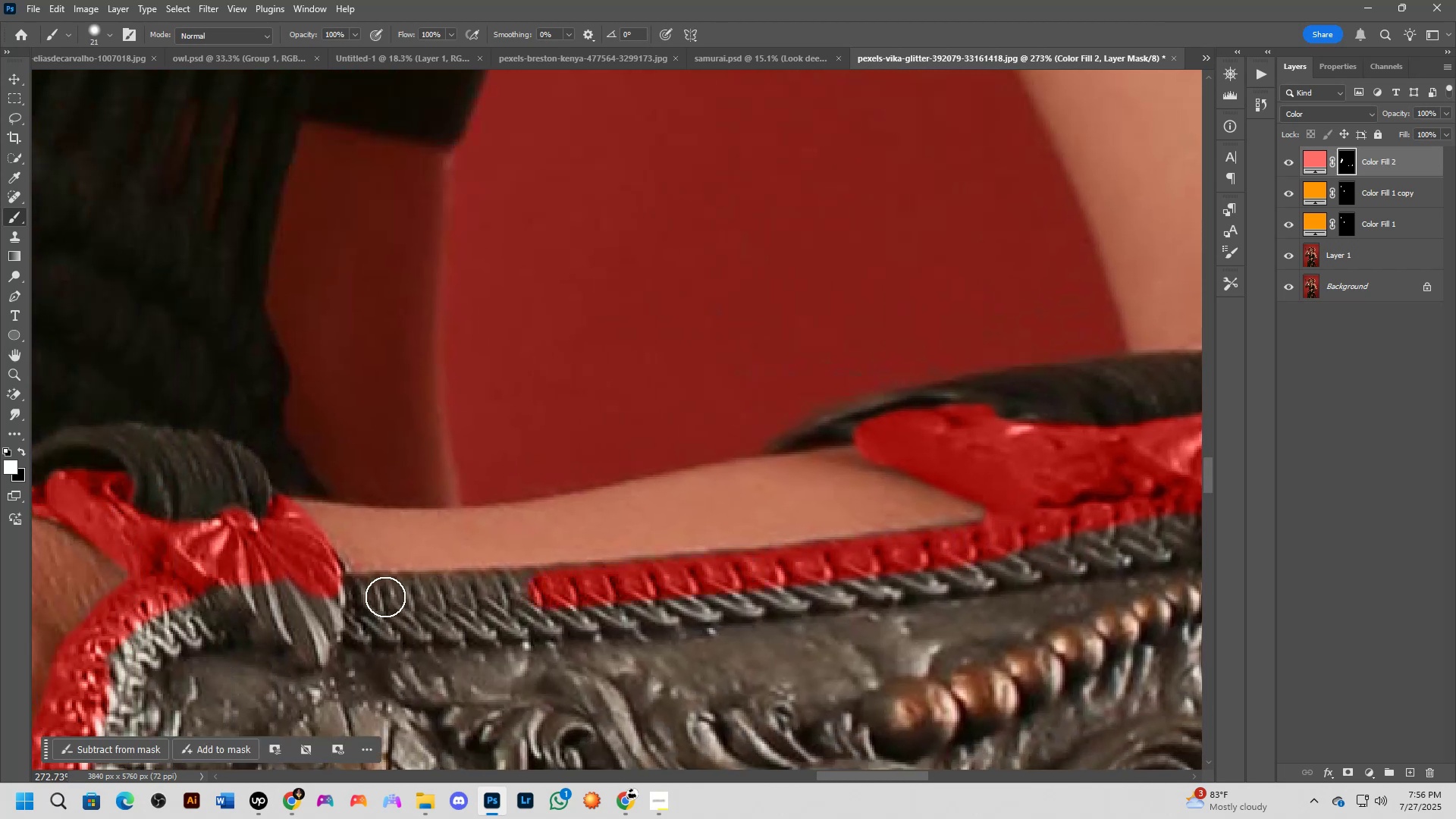 
left_click([385, 597])
 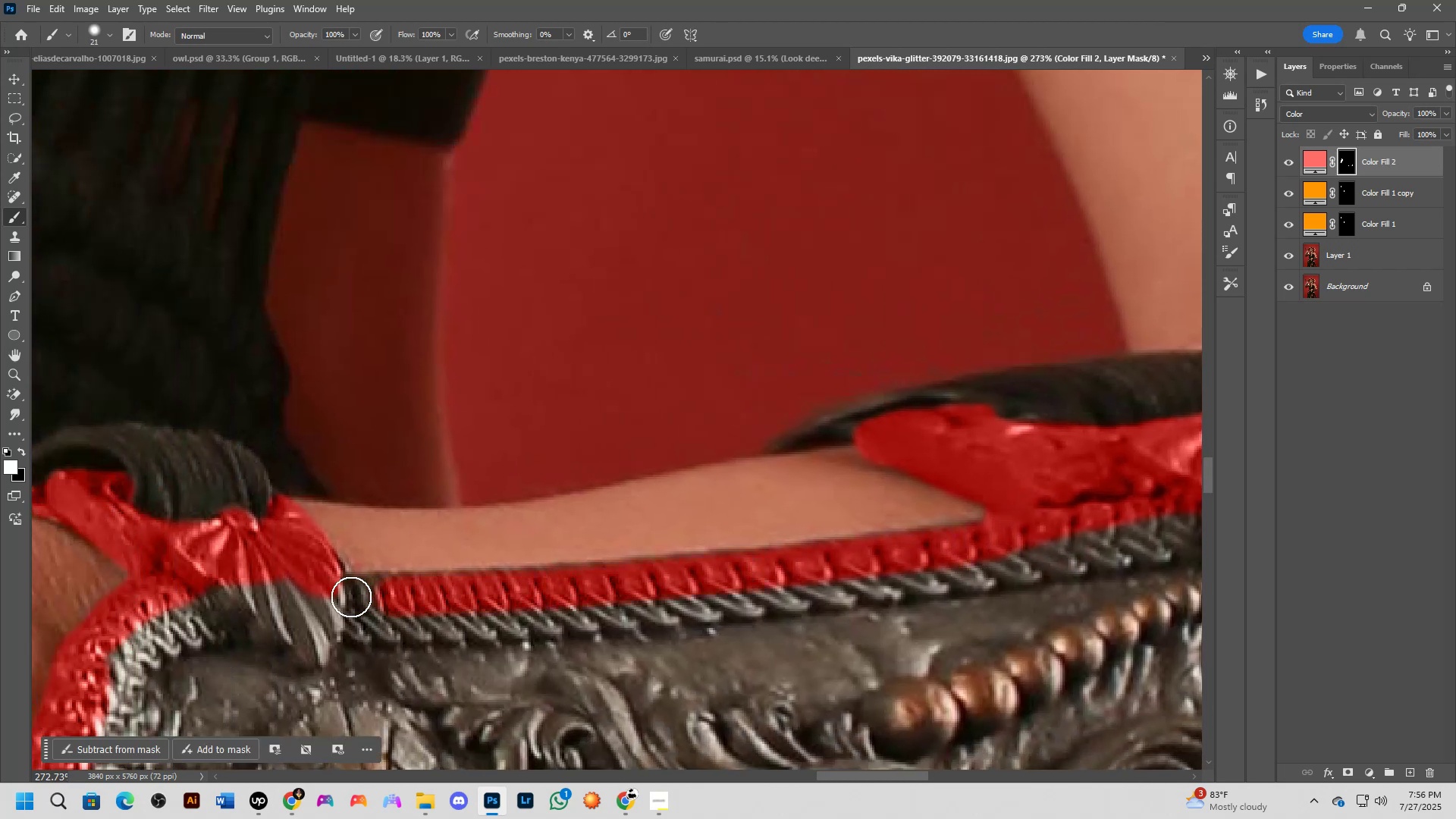 
key(Shift+ShiftLeft)
 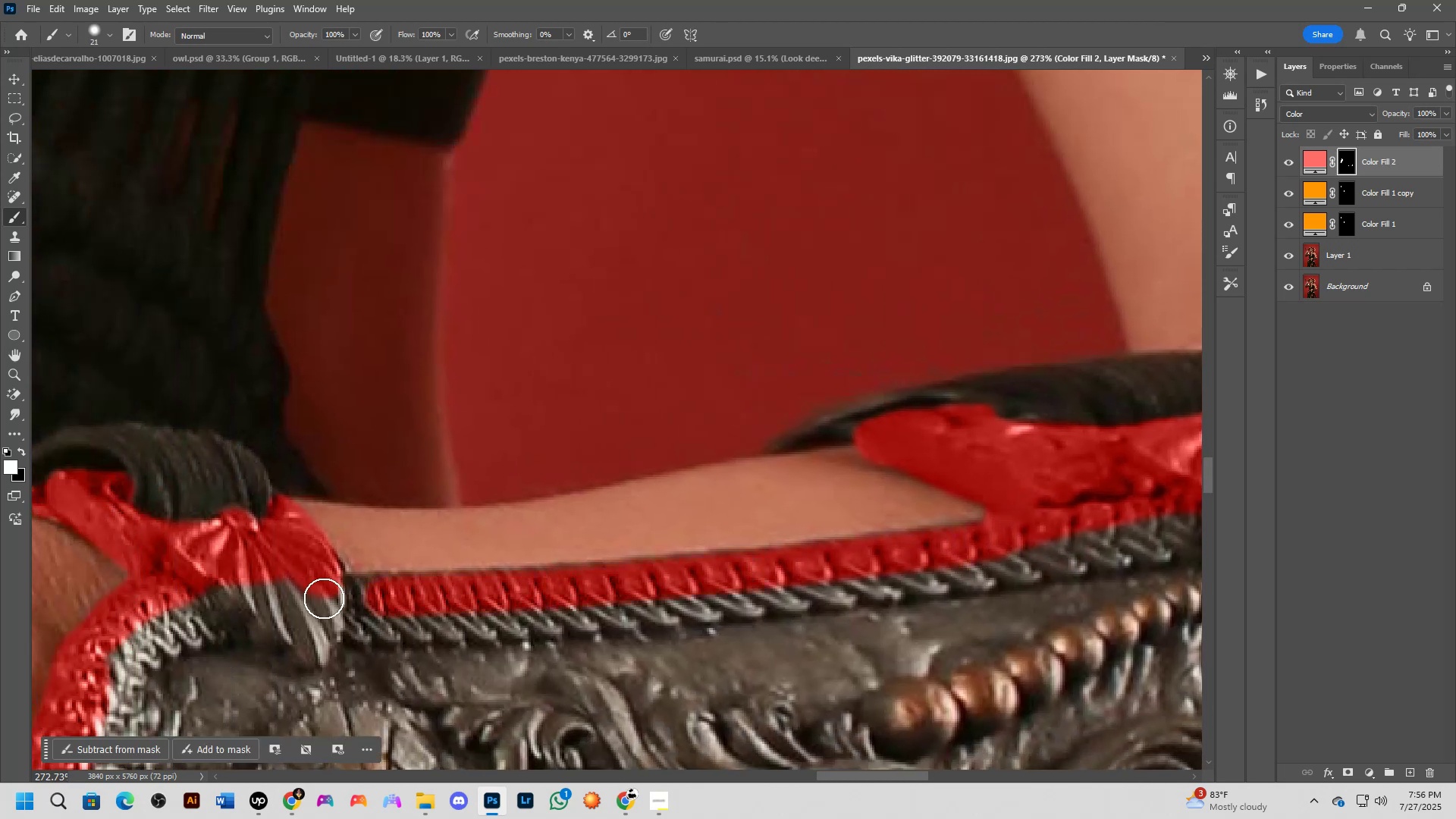 
double_click([324, 598])
 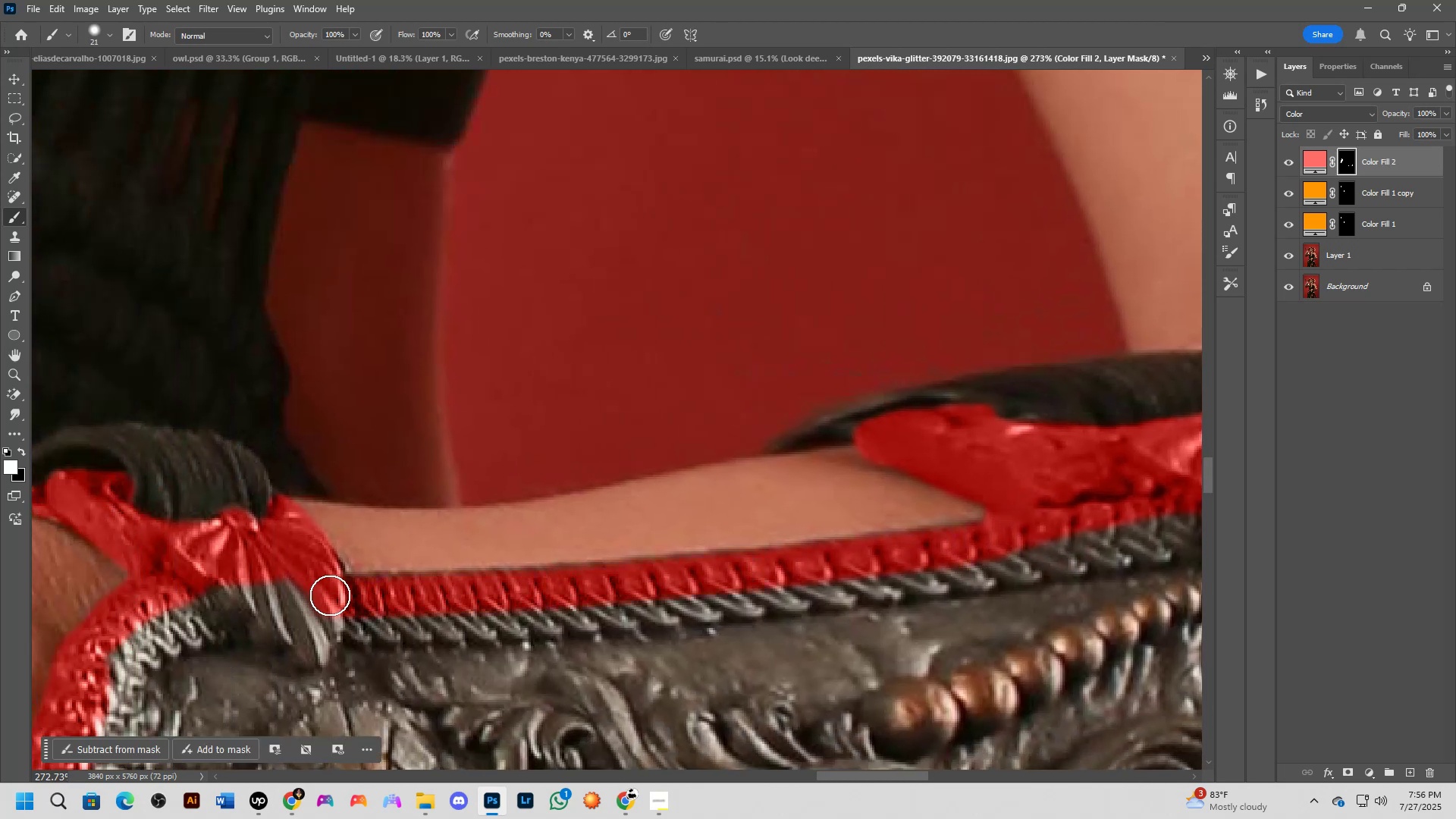 
triple_click([330, 595])
 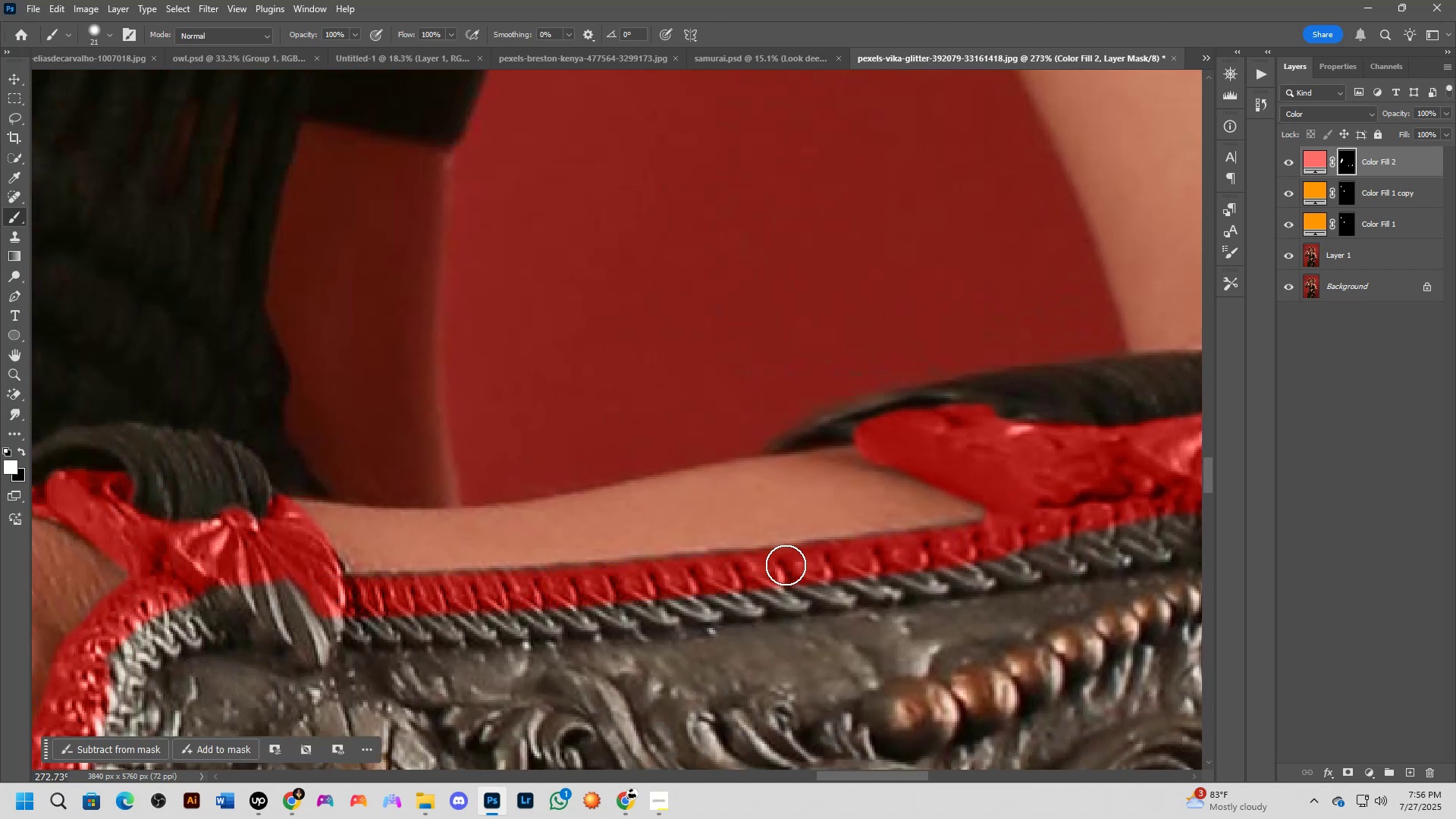 
hold_key(key=ShiftLeft, duration=0.52)
left_click([774, 566])
 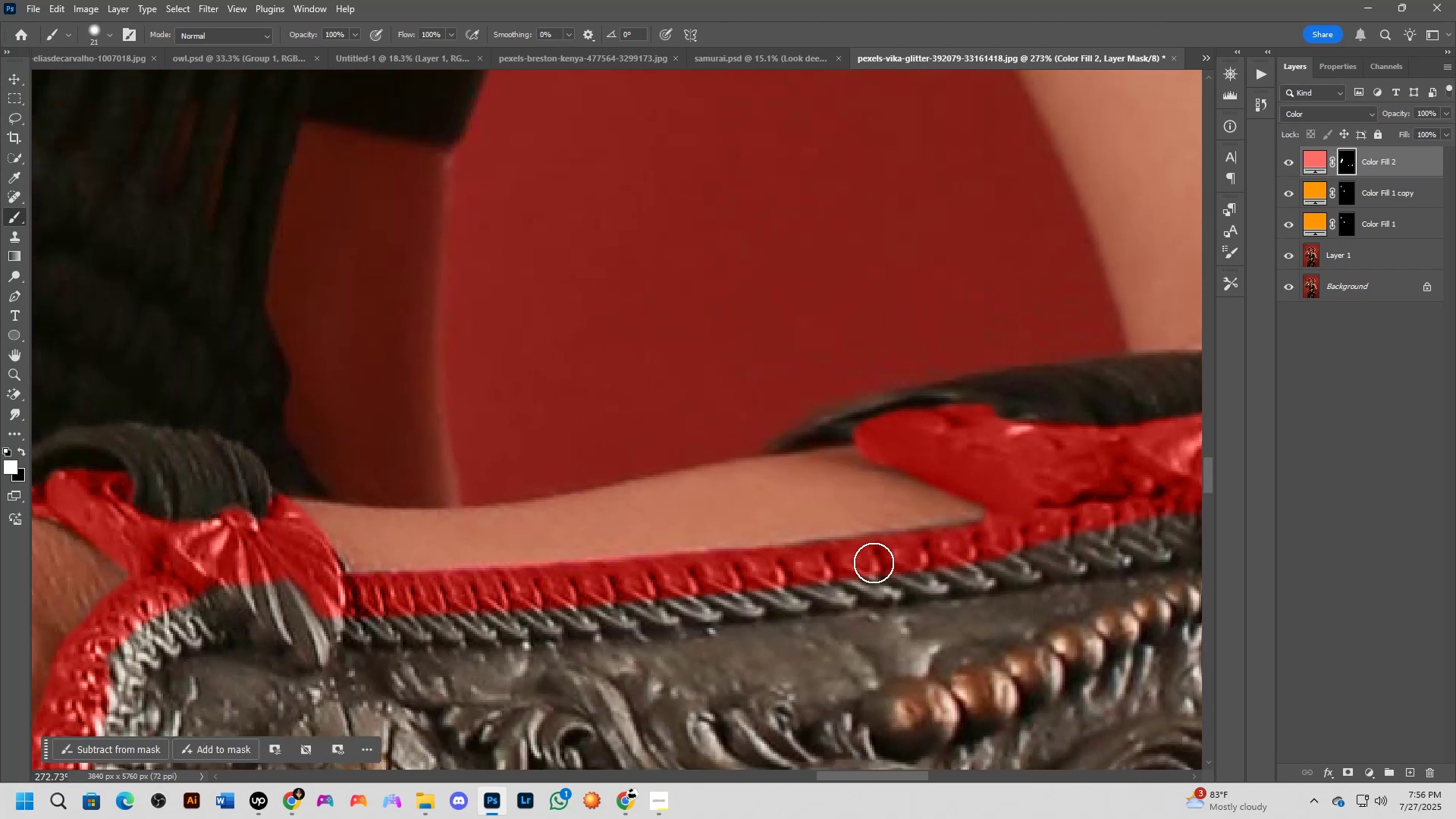 
hold_key(key=ShiftLeft, duration=0.34)
left_click([1008, 533])
 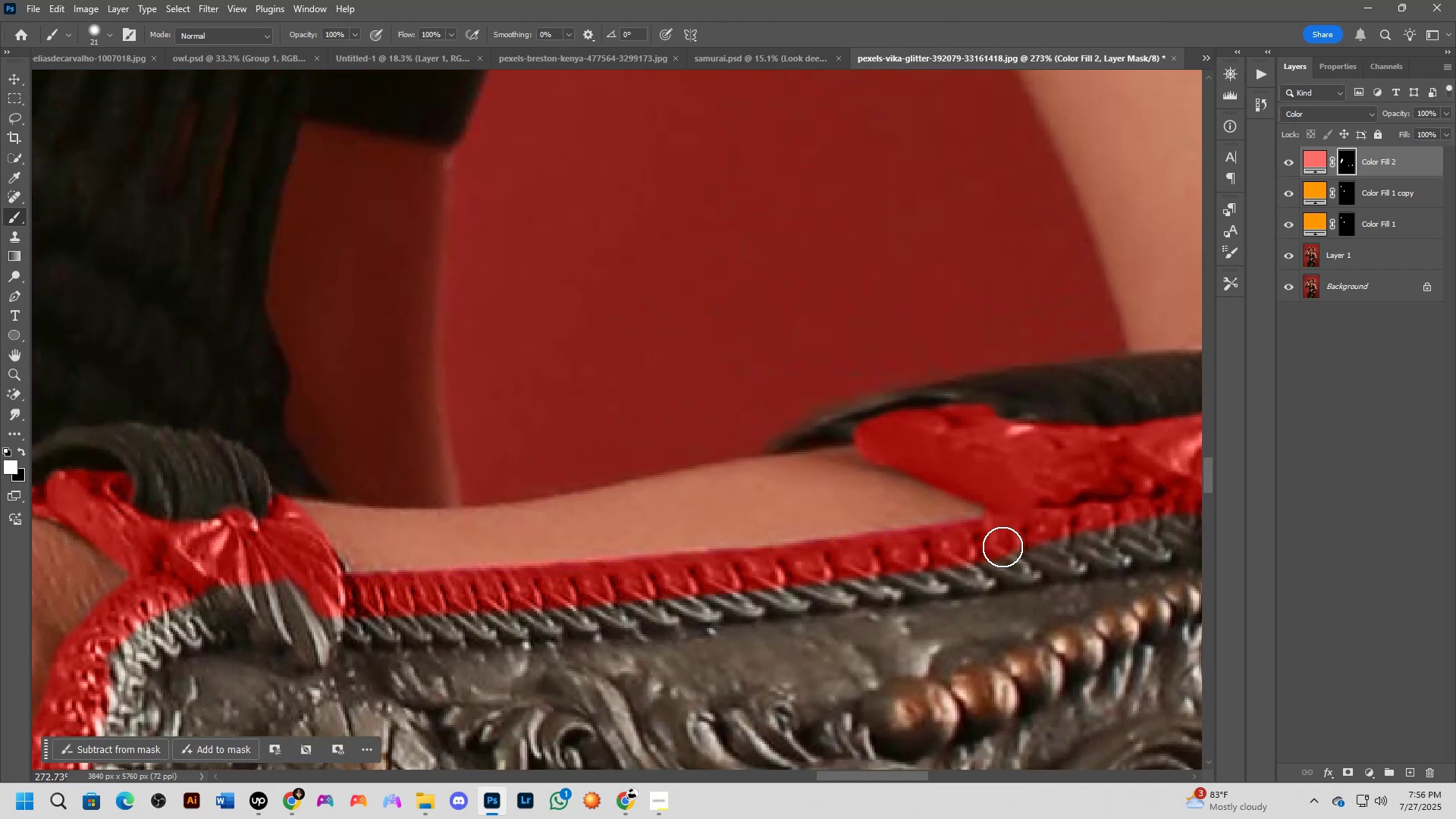 
scroll: coordinate [996, 549], scroll_direction: down, amount: 4.0
 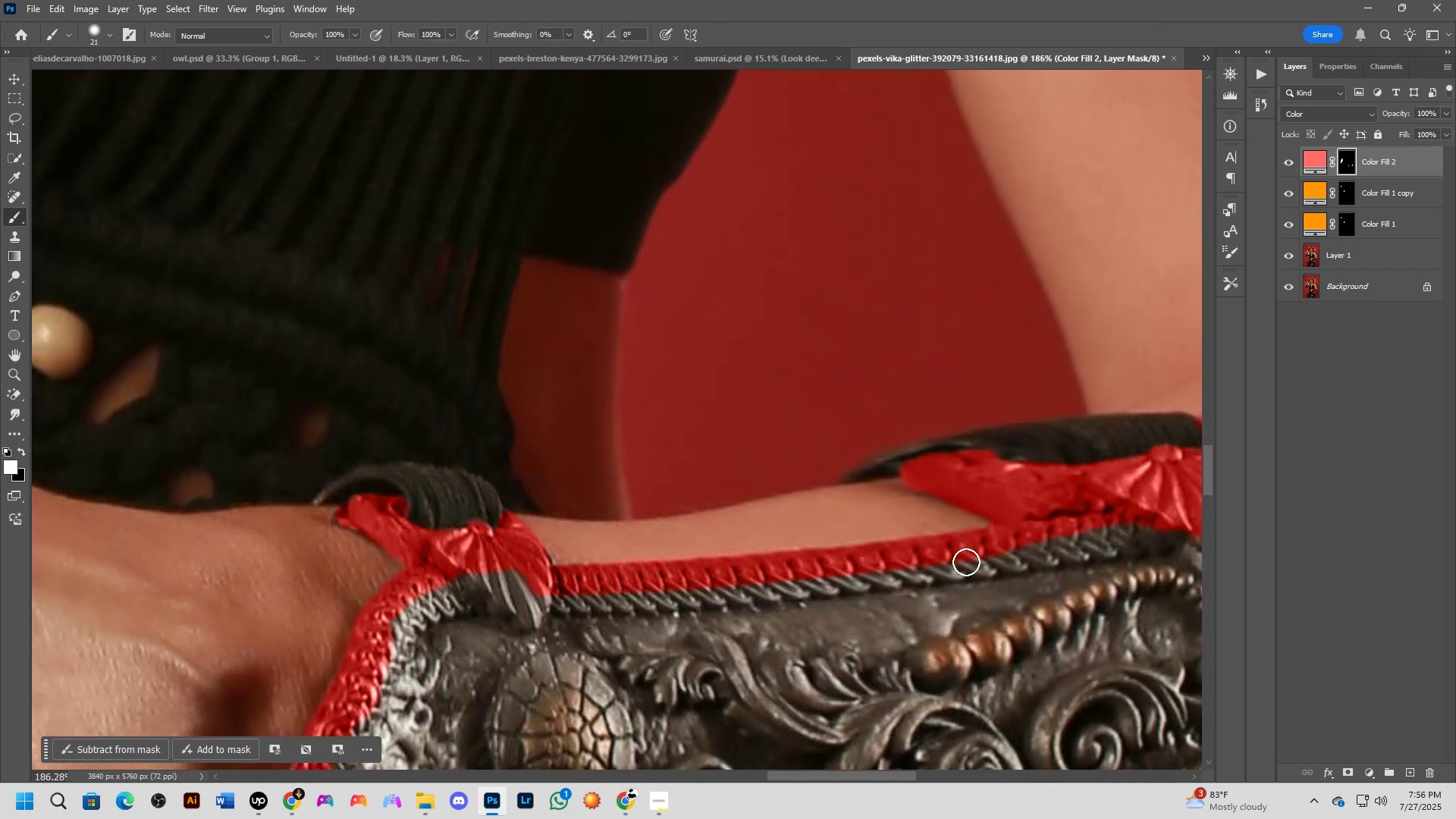 
hold_key(key=Space, duration=0.43)
 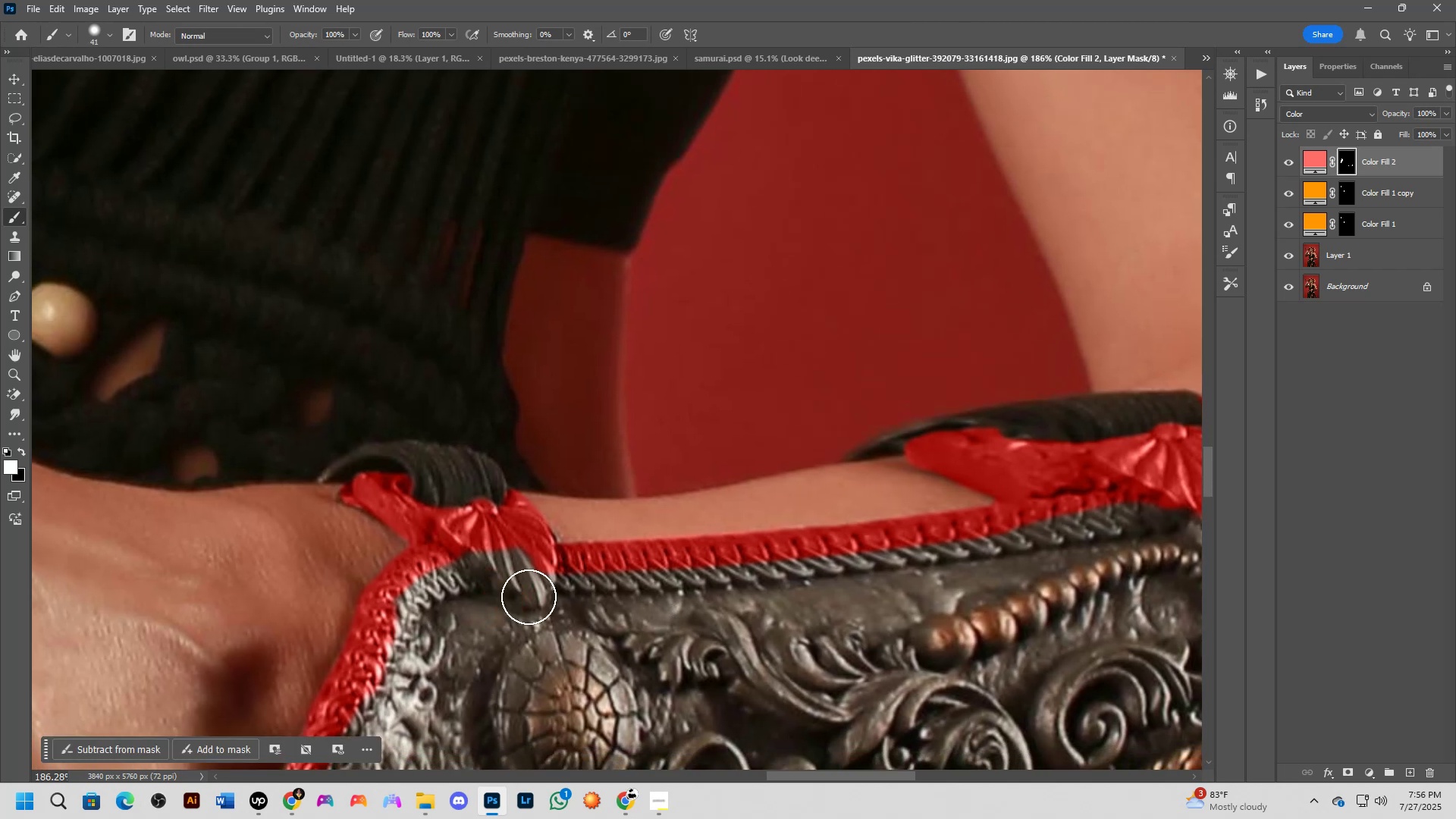 
left_click_drag(start_coordinate=[667, 643], to_coordinate=[671, 621])
 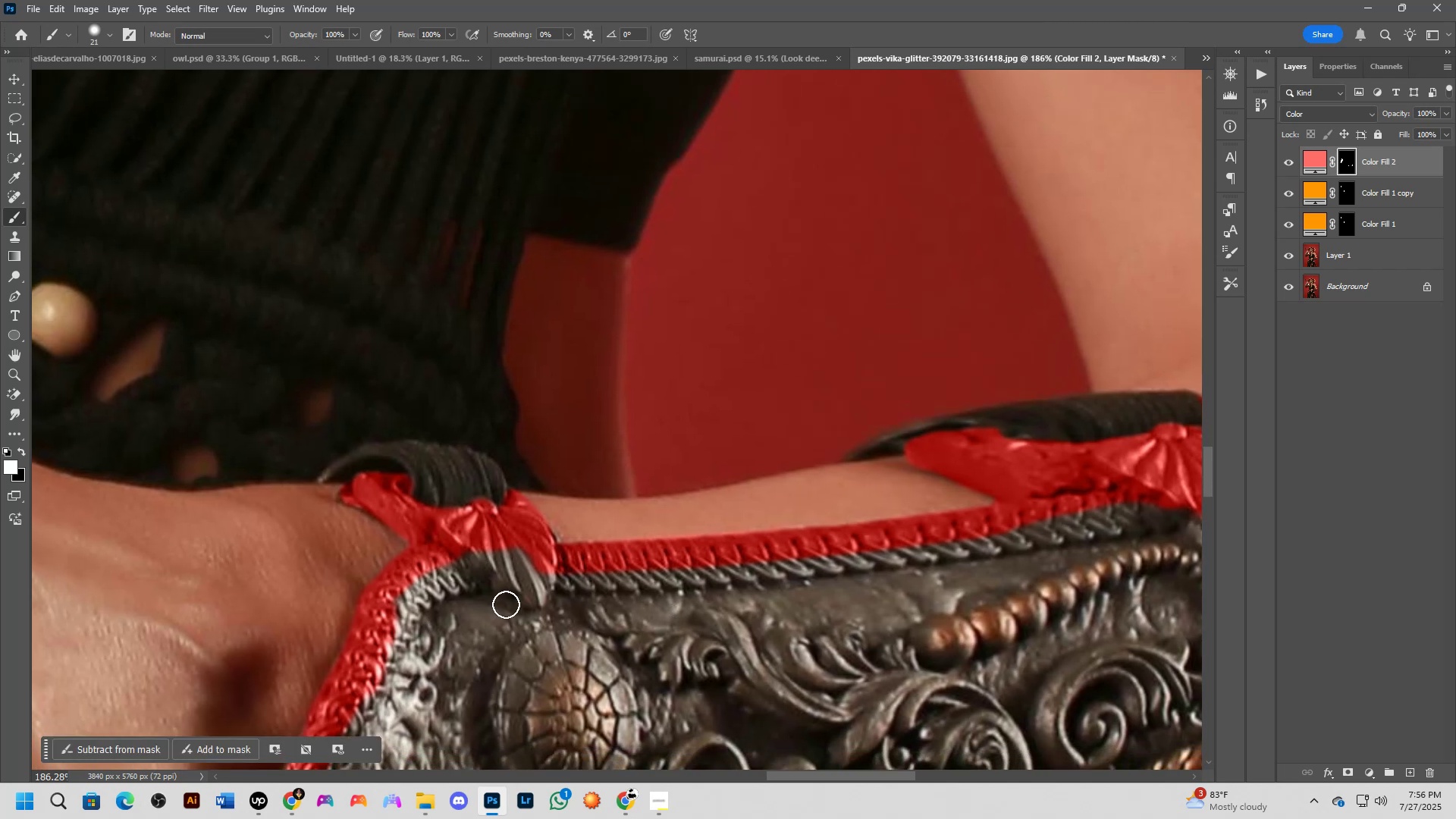 
key(Alt+AltLeft)
 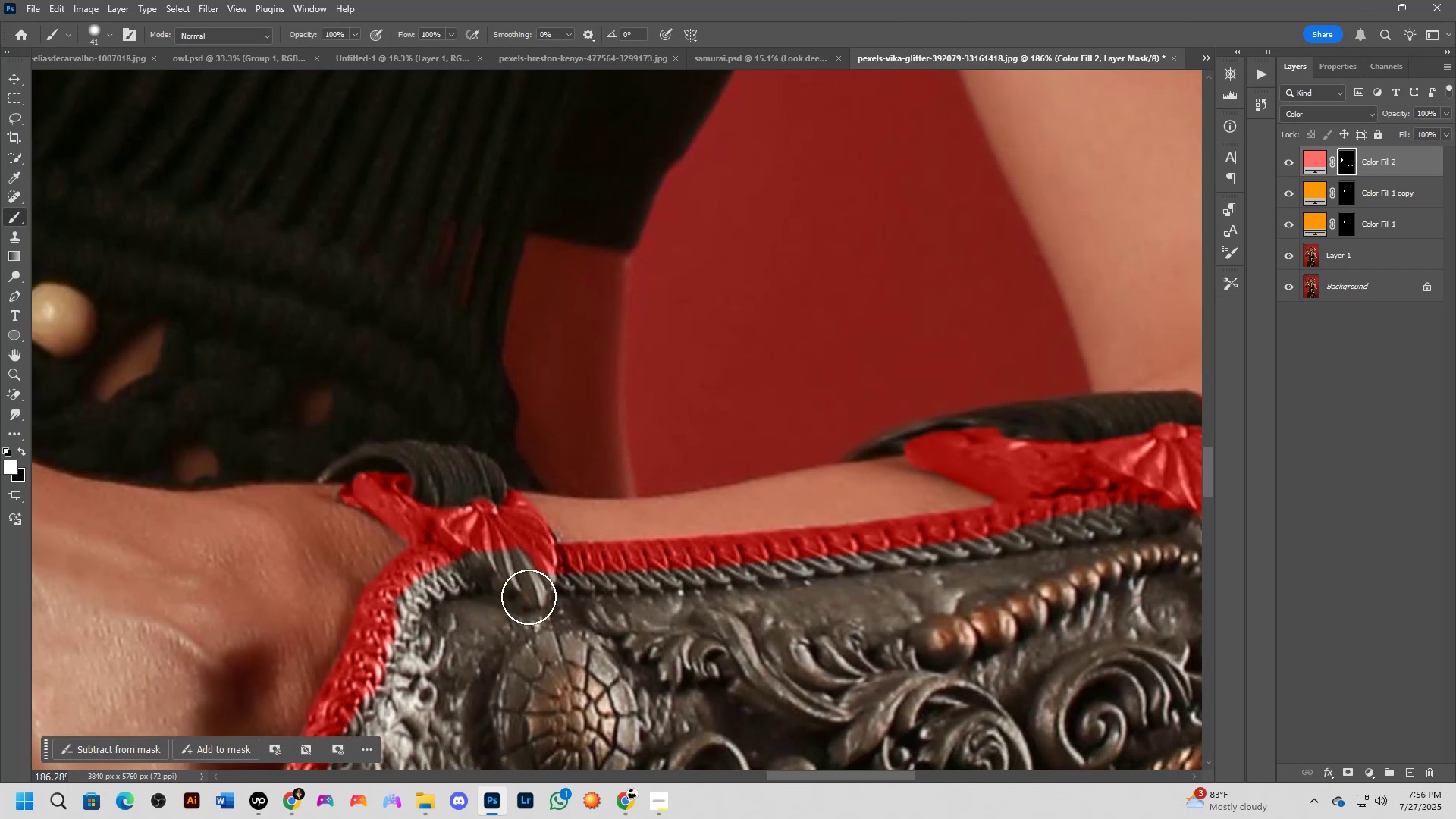 
left_click_drag(start_coordinate=[538, 587], to_coordinate=[447, 592])
 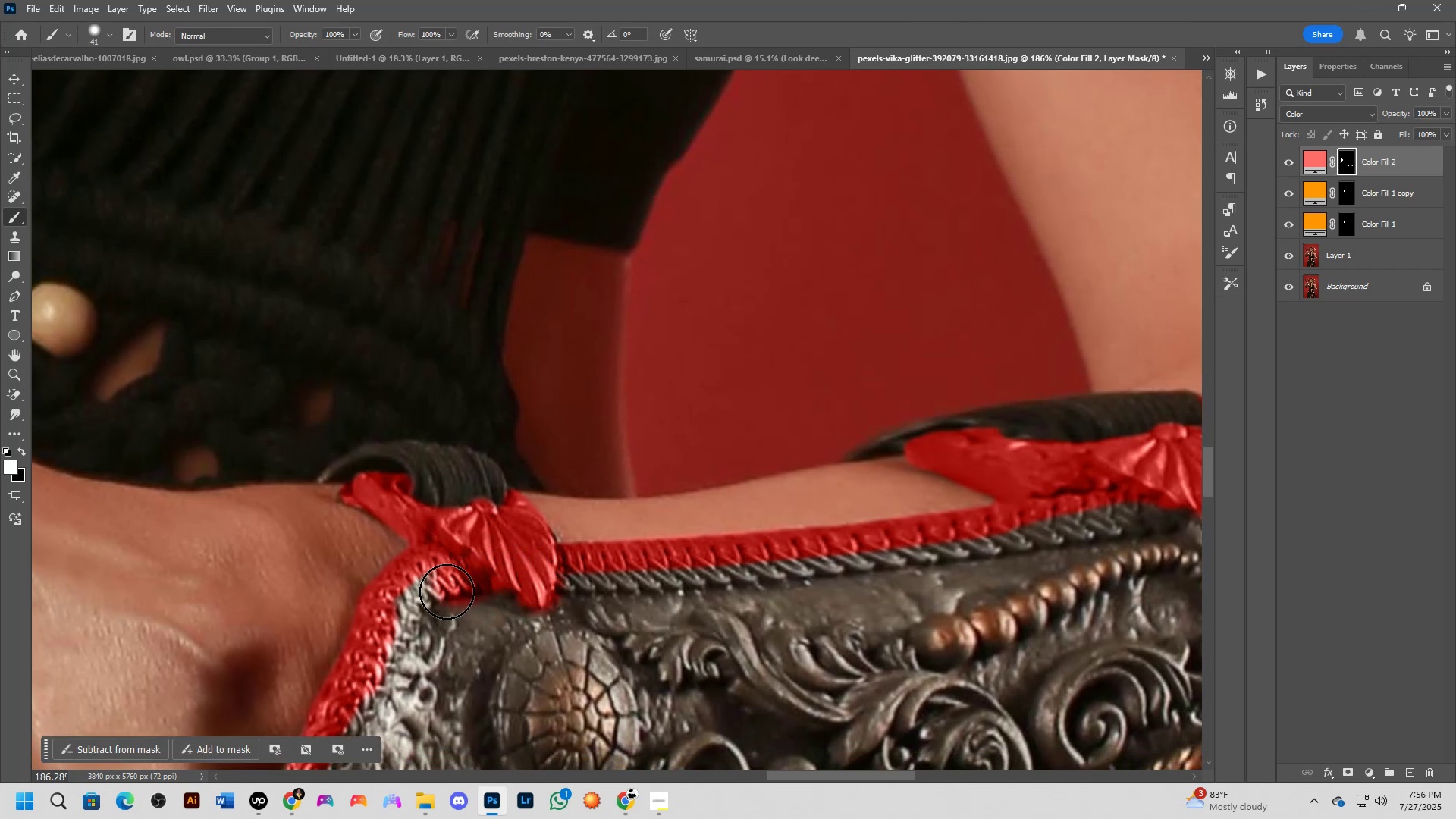 
key(Alt+AltLeft)
 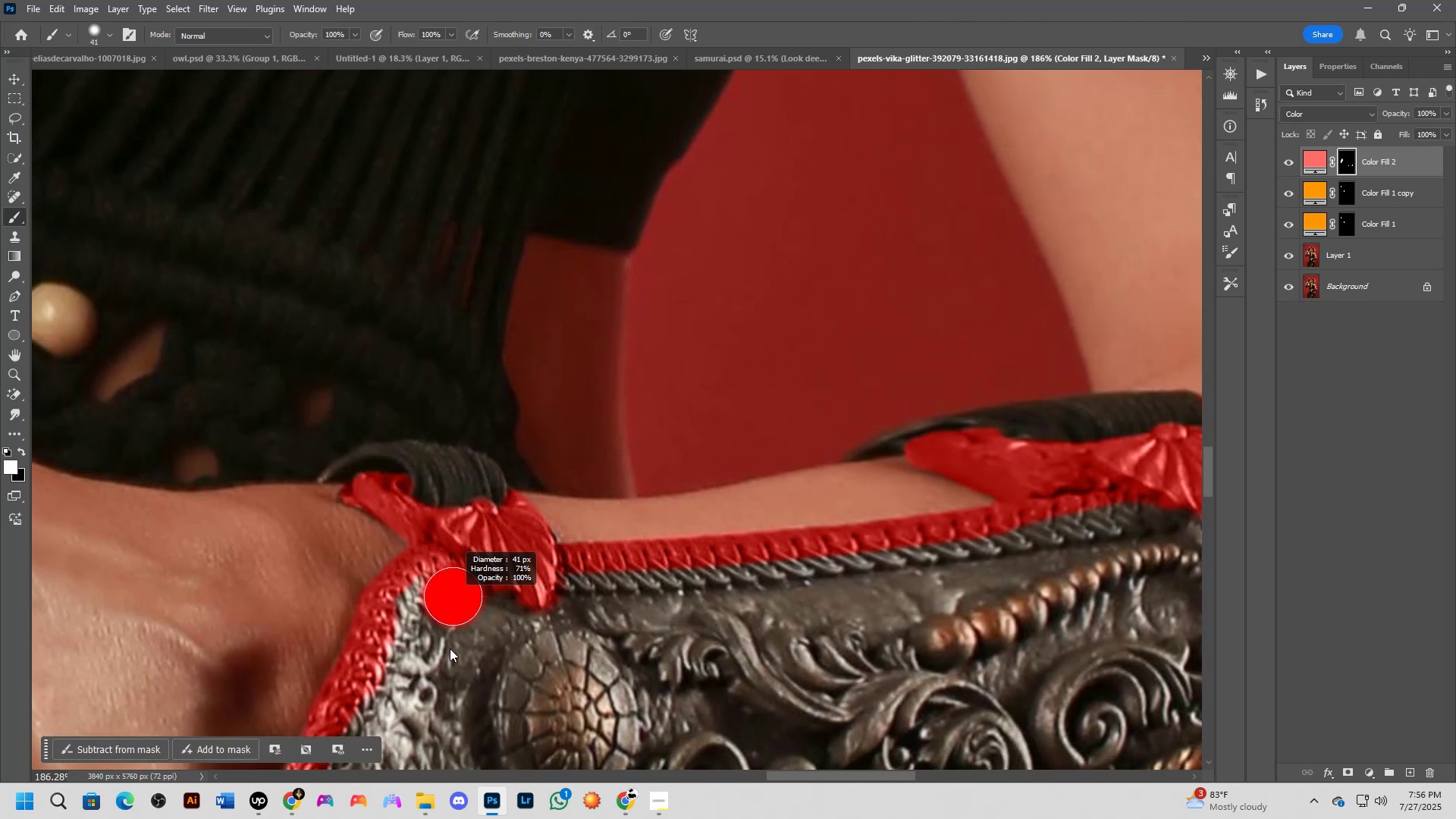 
key(Alt+AltLeft)
 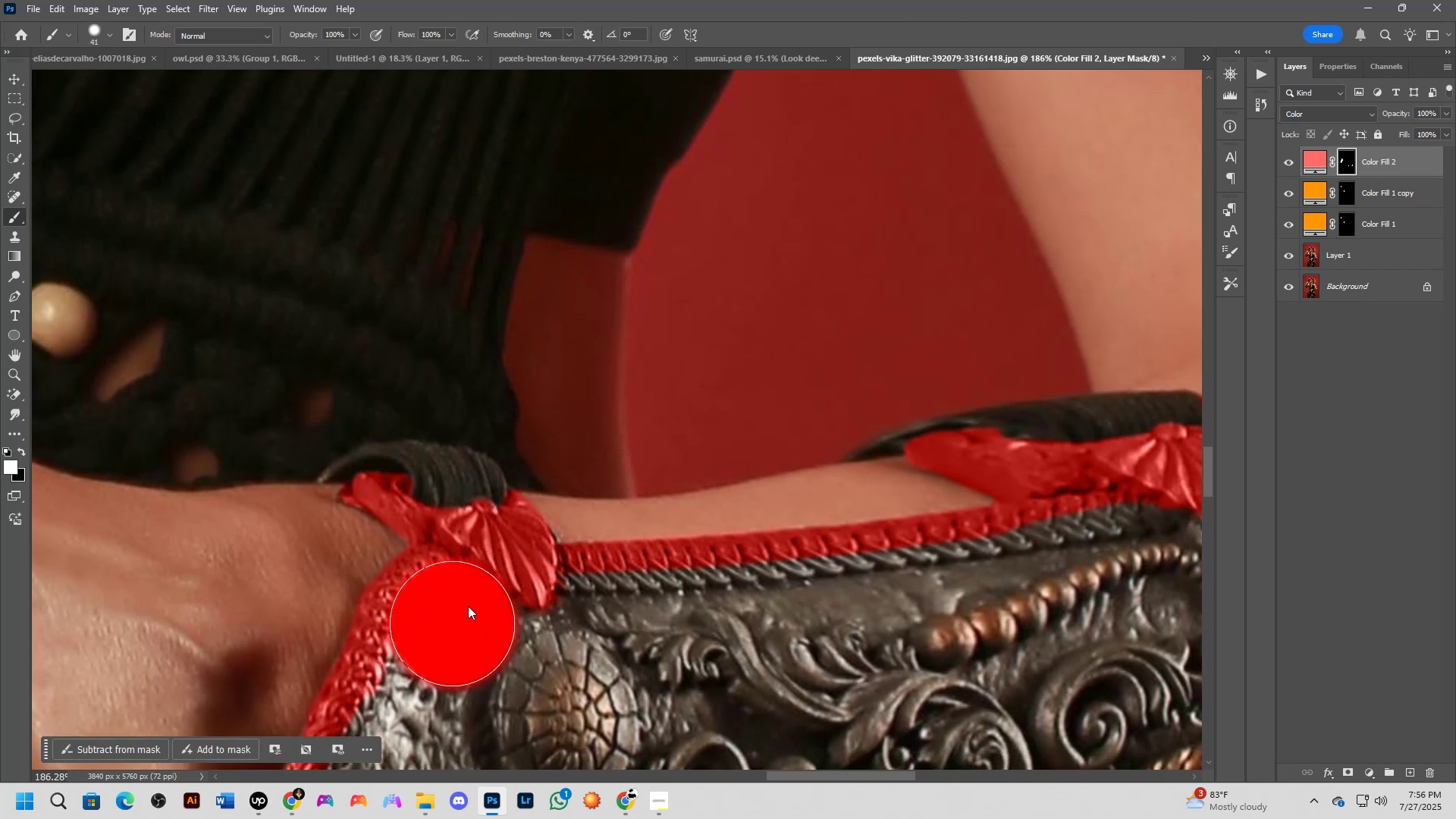 
left_click_drag(start_coordinate=[457, 591], to_coordinate=[432, 641])
 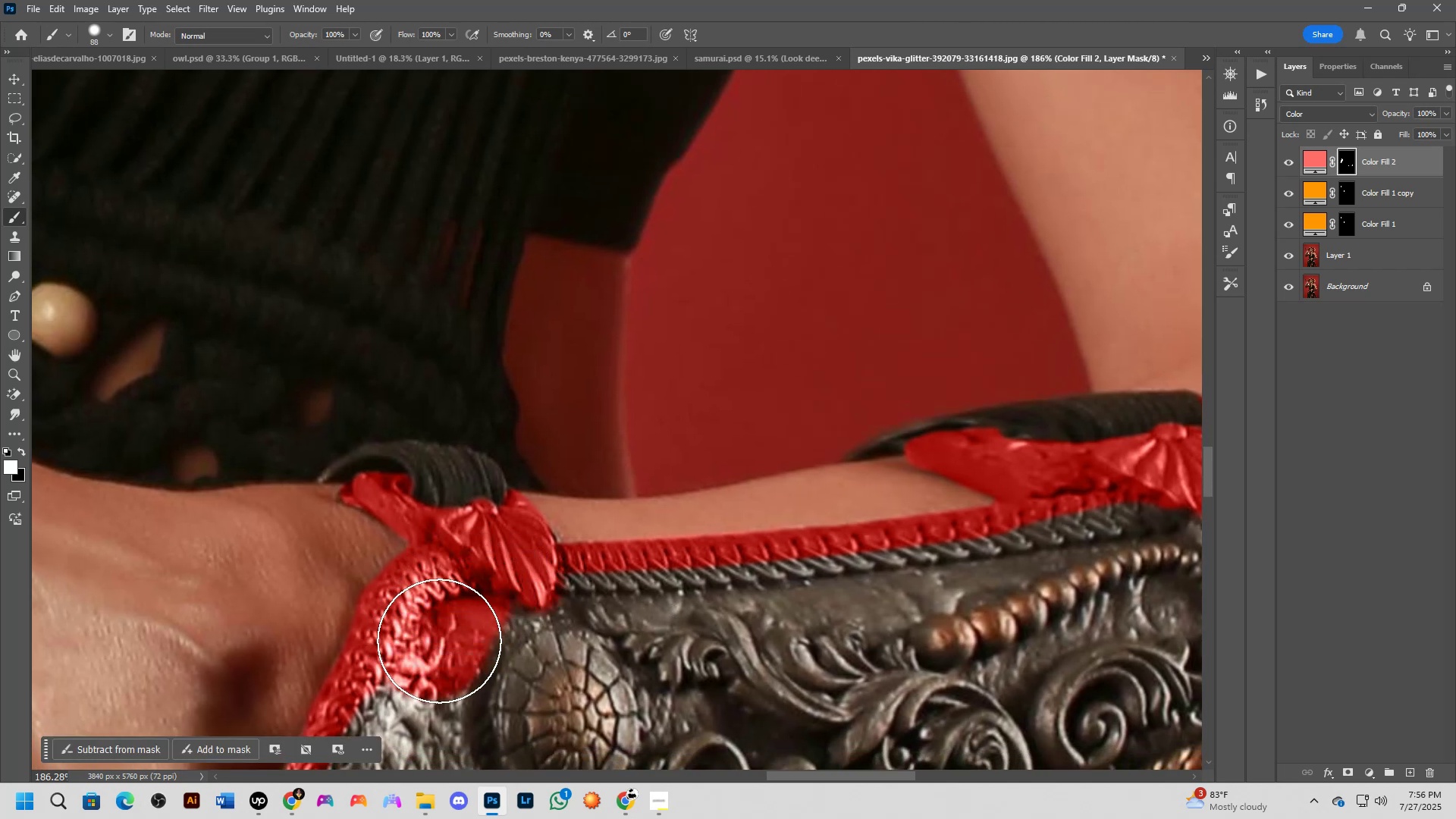 
key(Alt+AltLeft)
 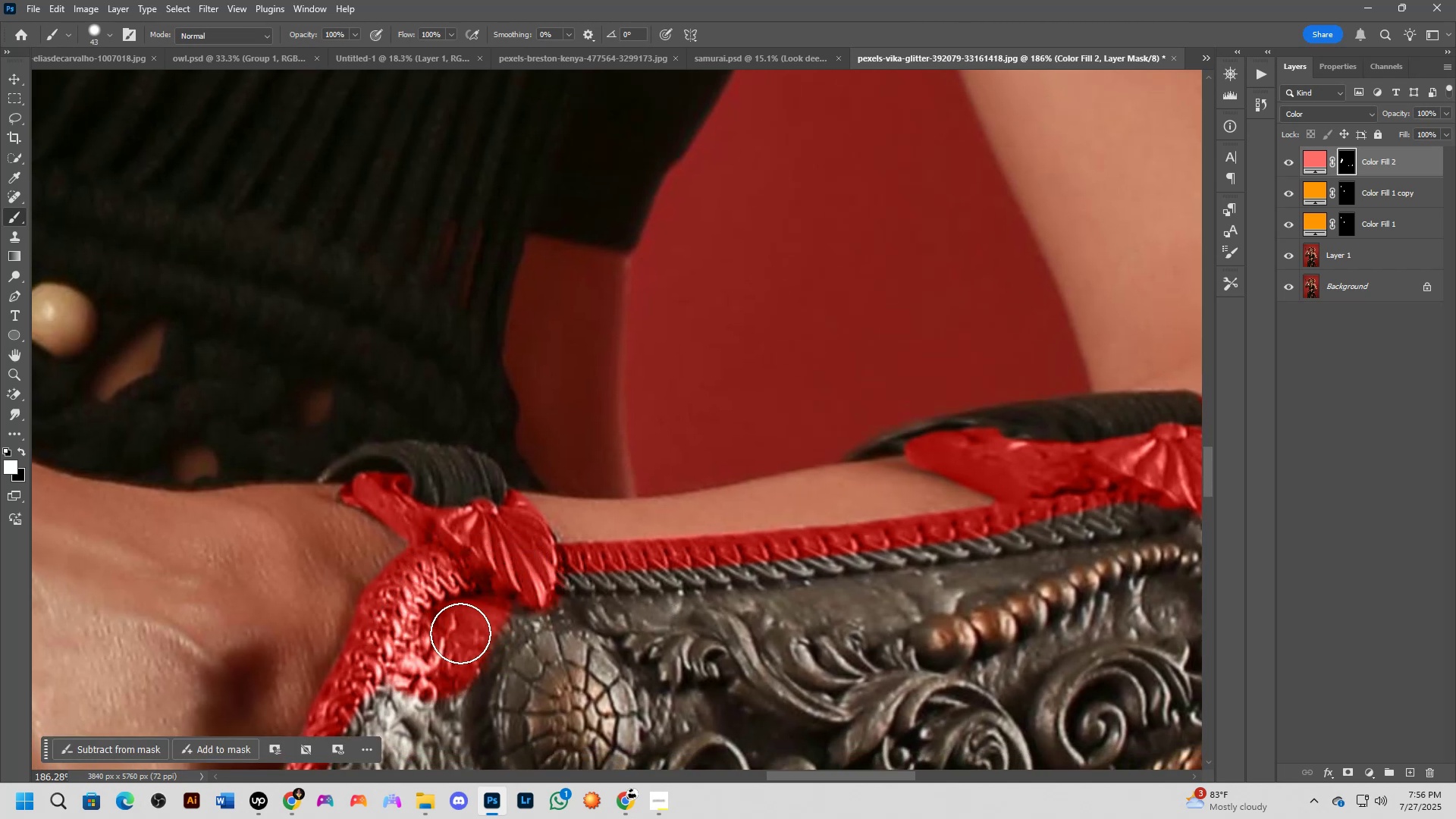 
key(Alt+AltLeft)
 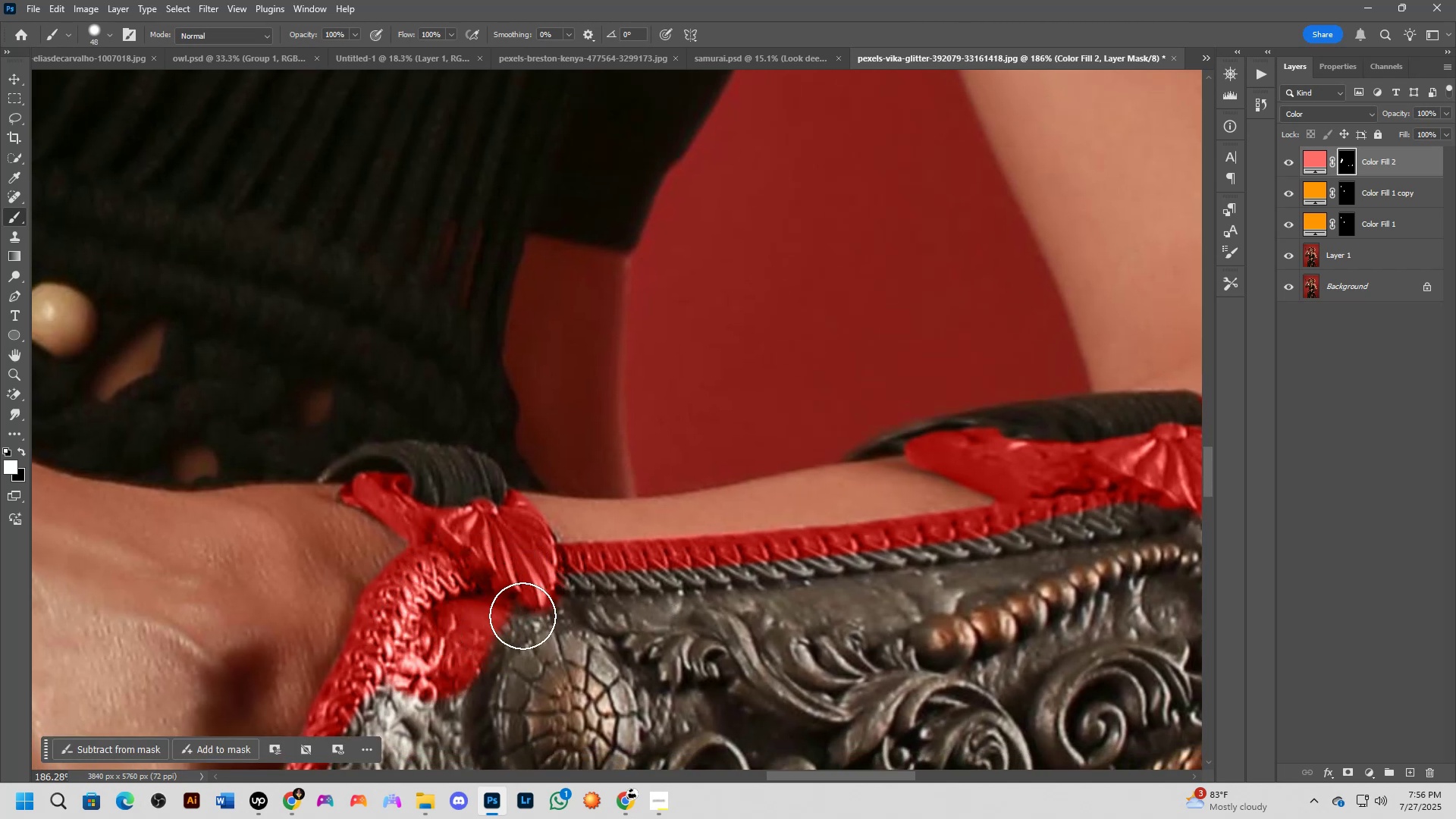 
left_click_drag(start_coordinate=[535, 609], to_coordinate=[1103, 536])
 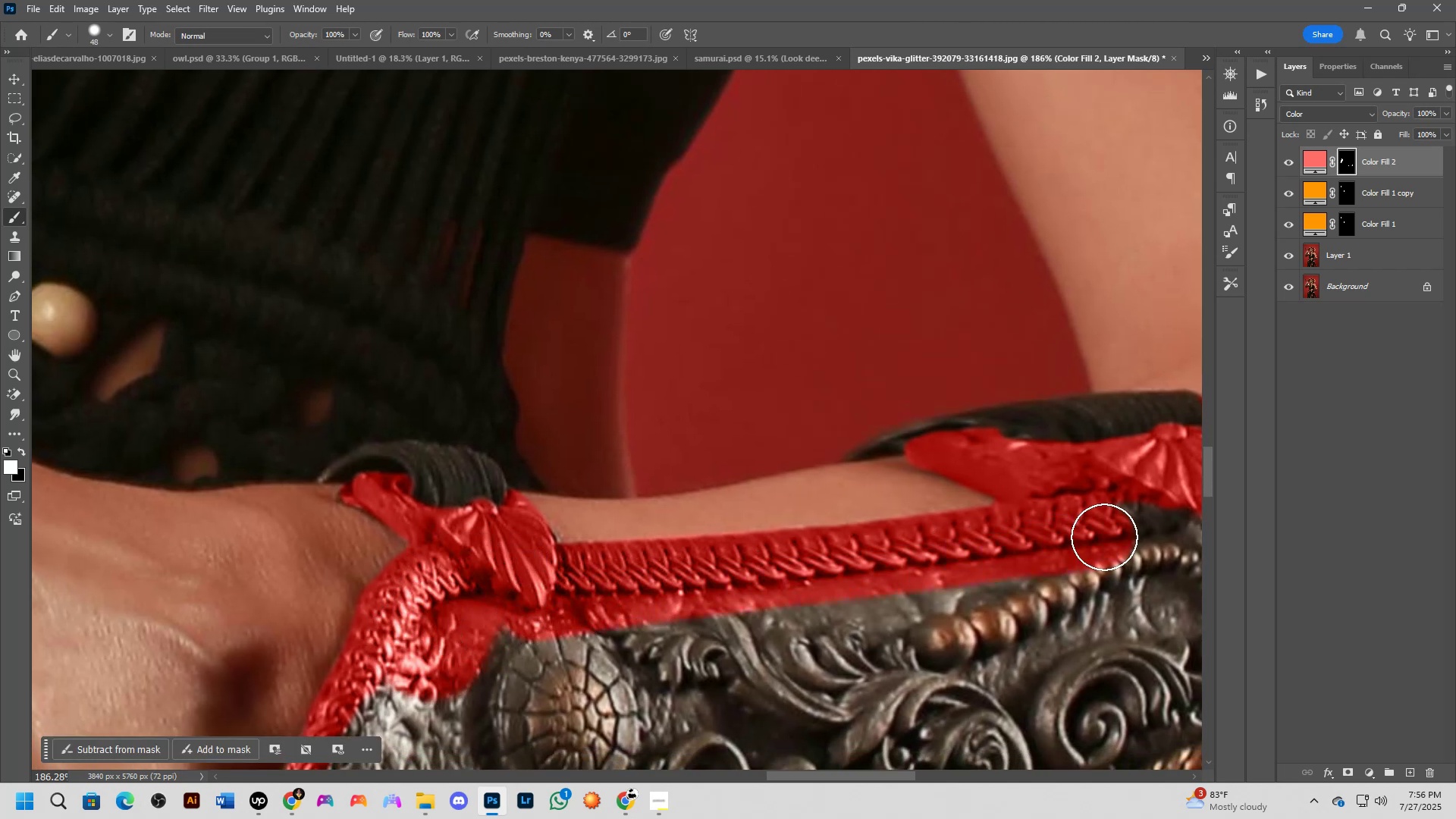 
hold_key(key=Space, duration=0.48)
 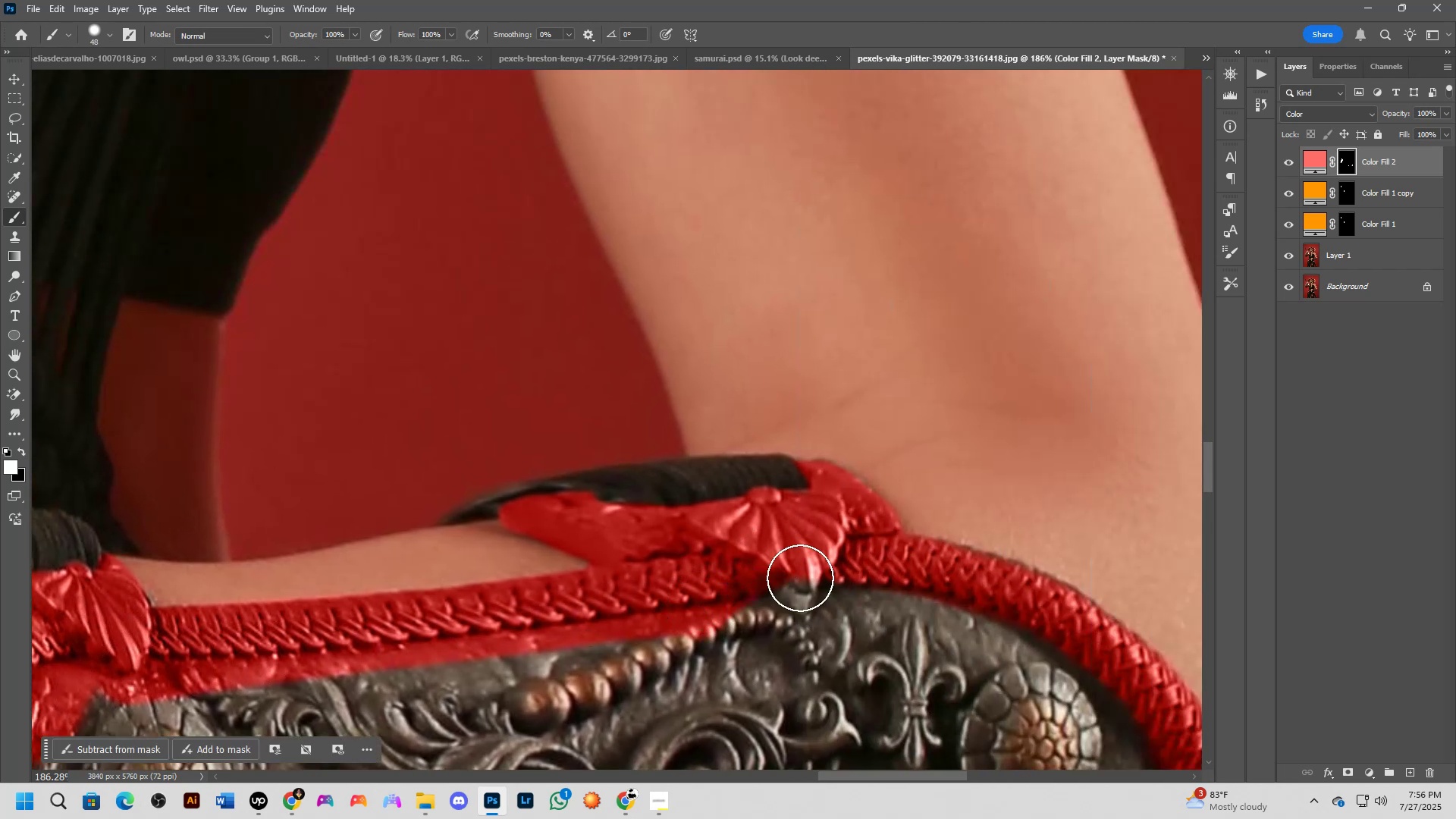 
left_click_drag(start_coordinate=[1106, 548], to_coordinate=[700, 612])
 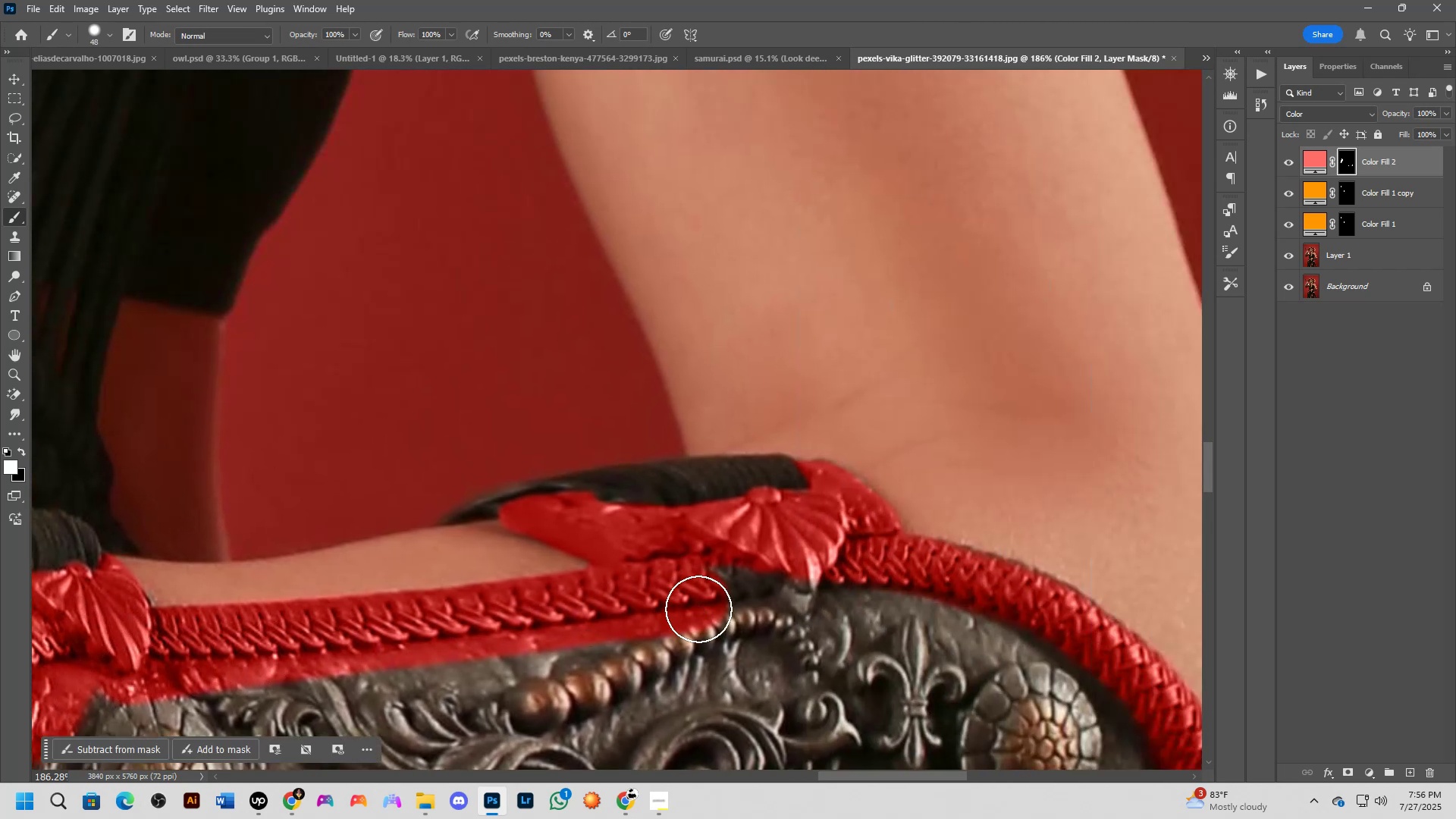 
left_click_drag(start_coordinate=[698, 607], to_coordinate=[877, 587])
 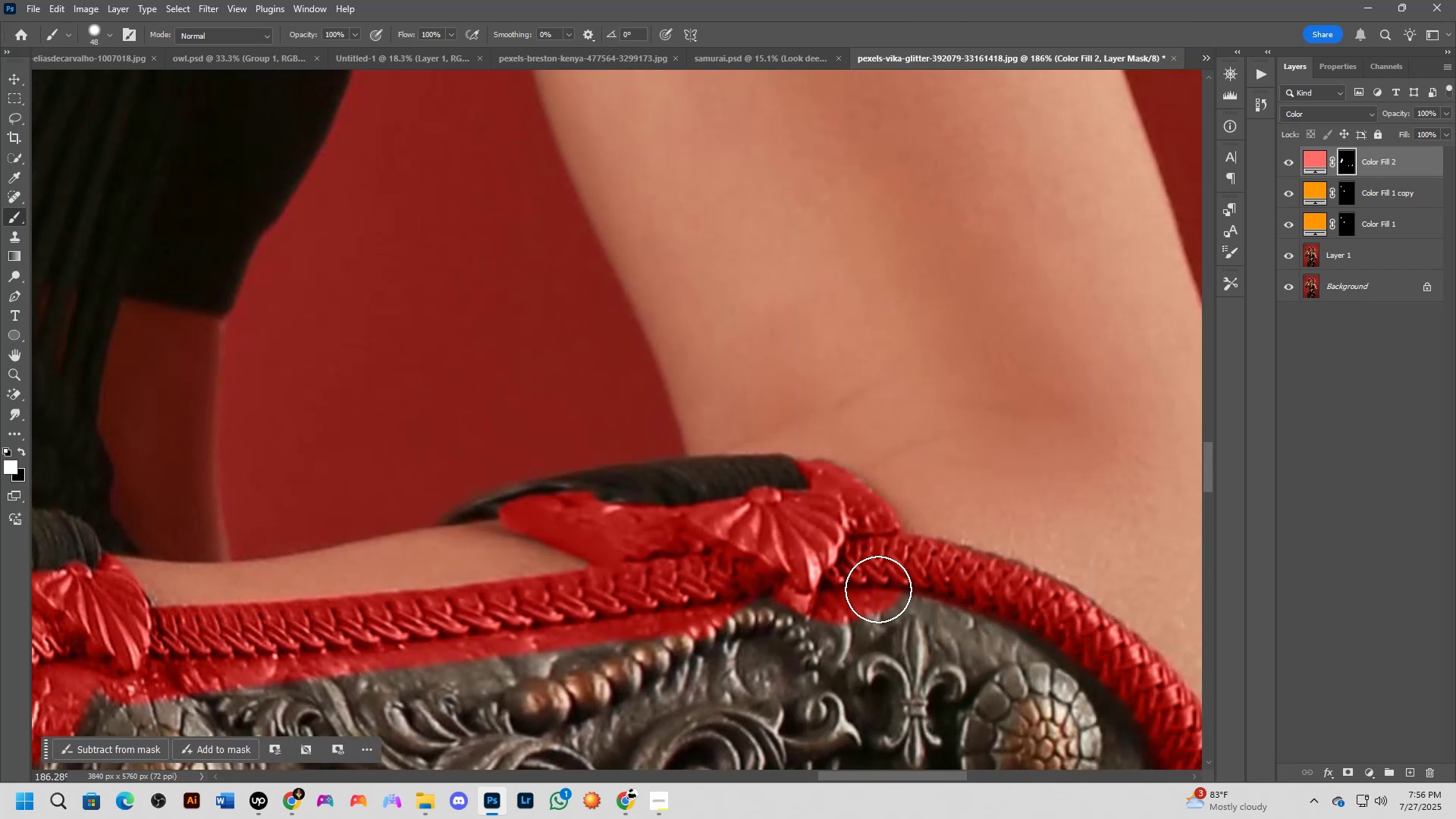 
hold_key(key=Space, duration=0.42)
 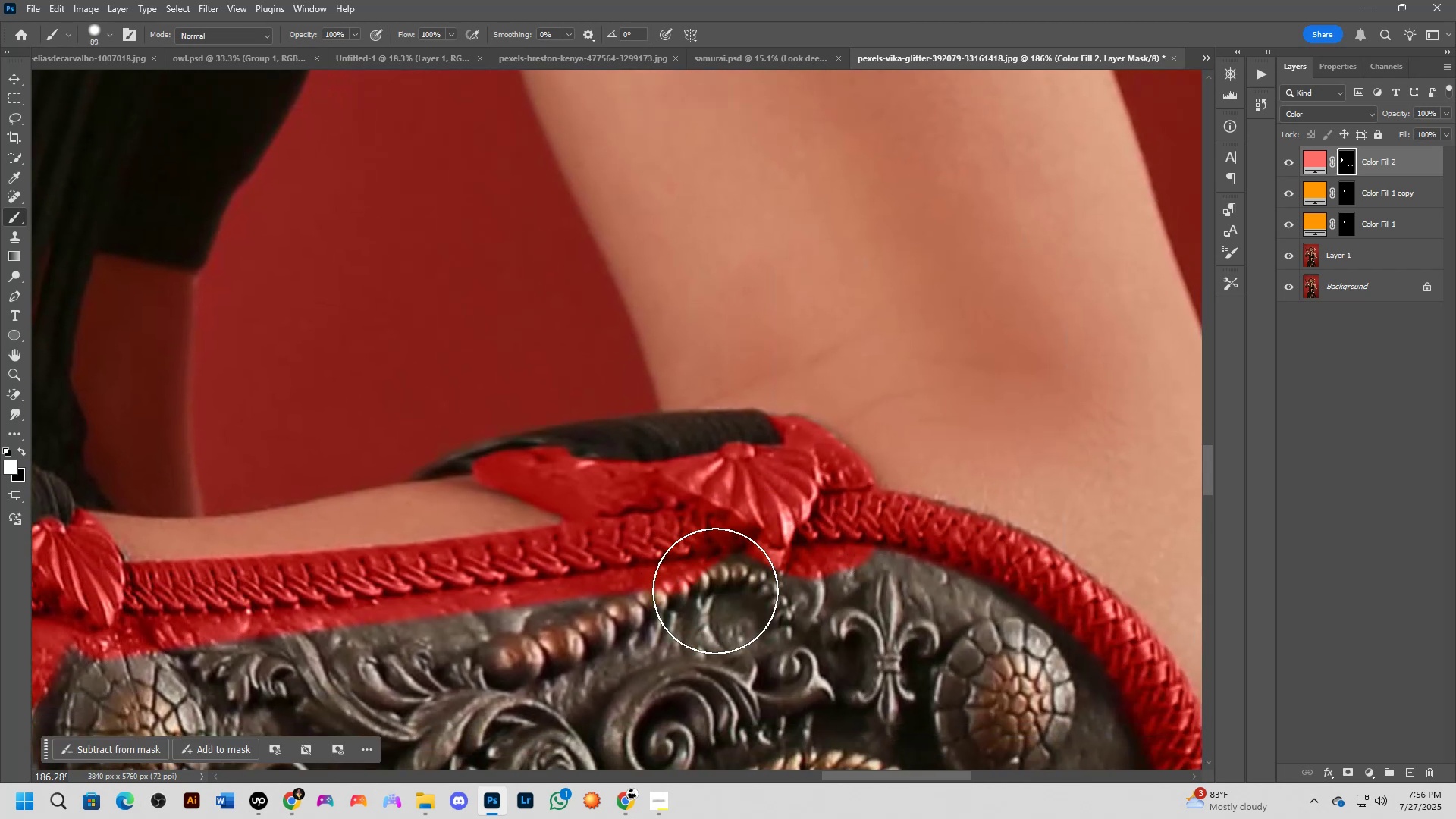 
left_click_drag(start_coordinate=[894, 633], to_coordinate=[868, 588])
 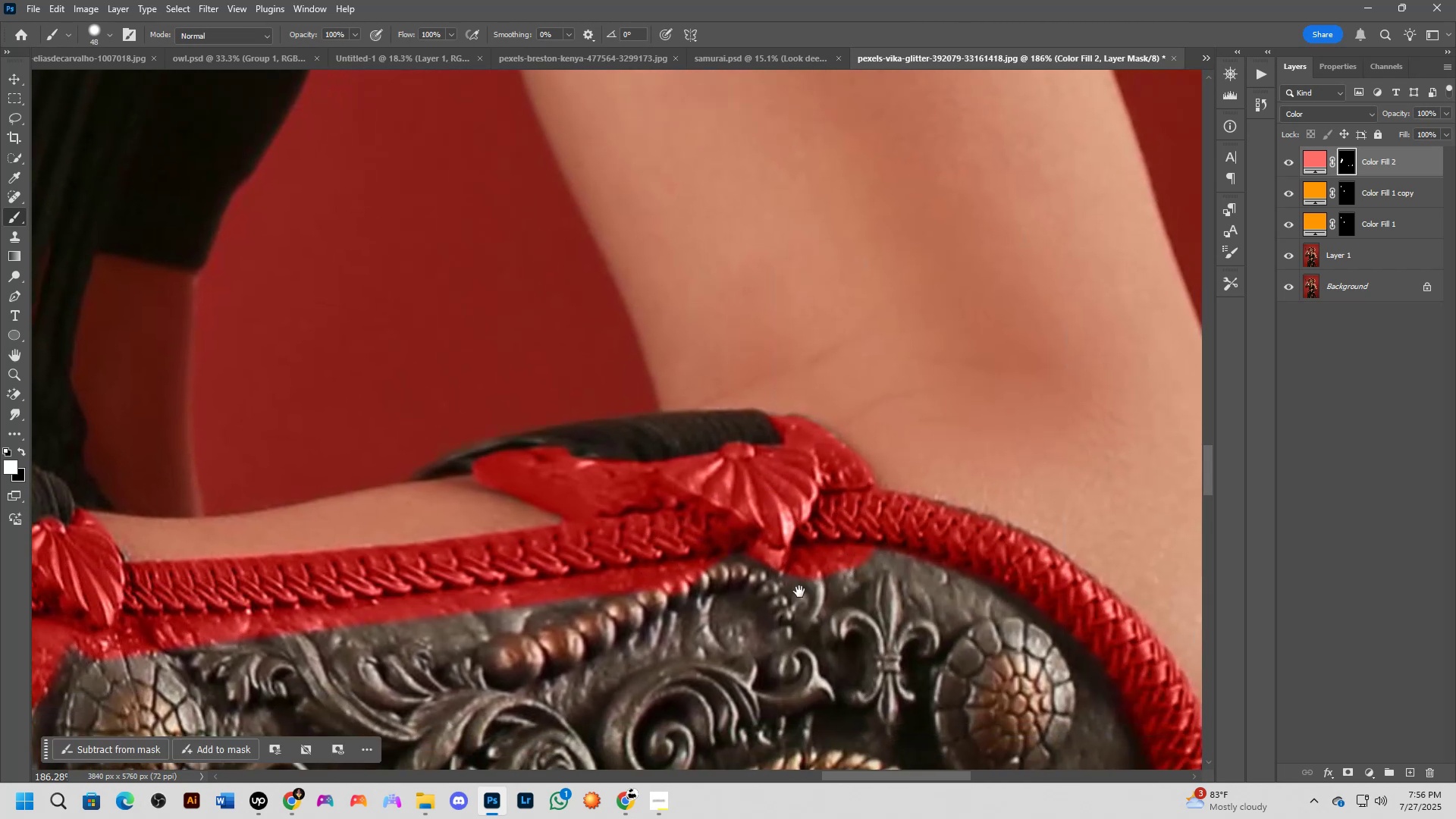 
key(Alt+AltLeft)
 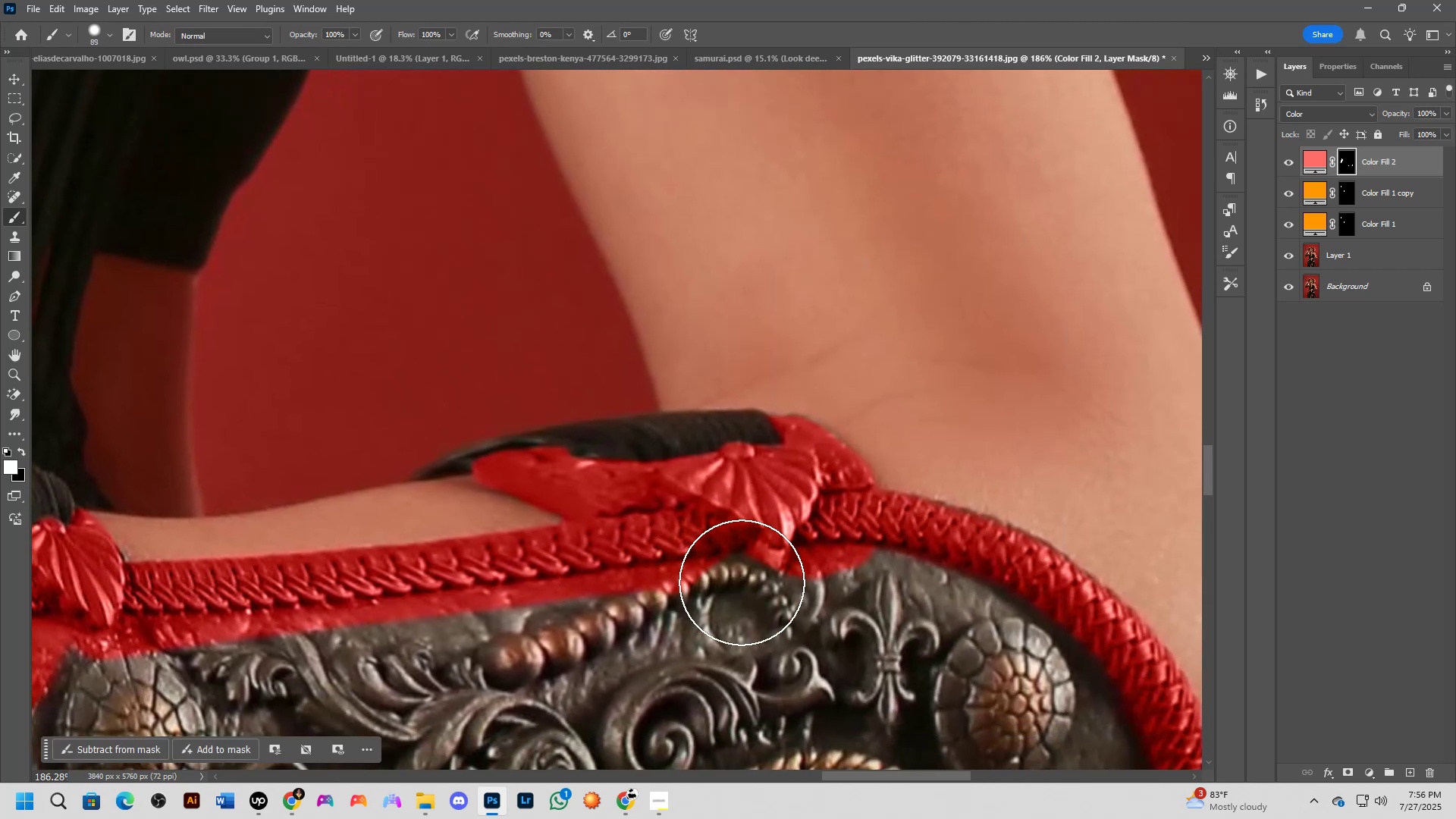 
left_click_drag(start_coordinate=[712, 592], to_coordinate=[907, 613])
 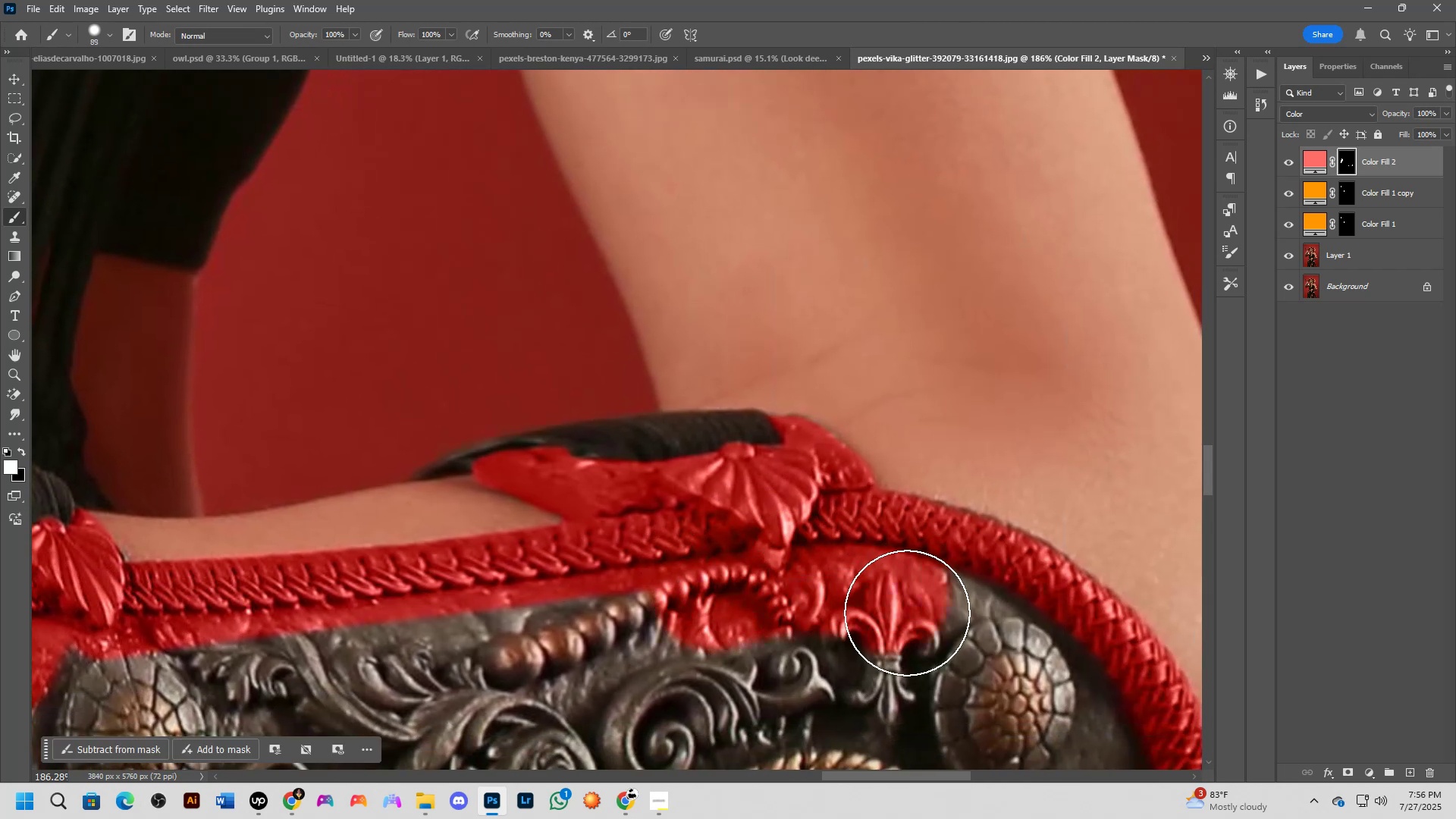 
key(Shift+ShiftLeft)
 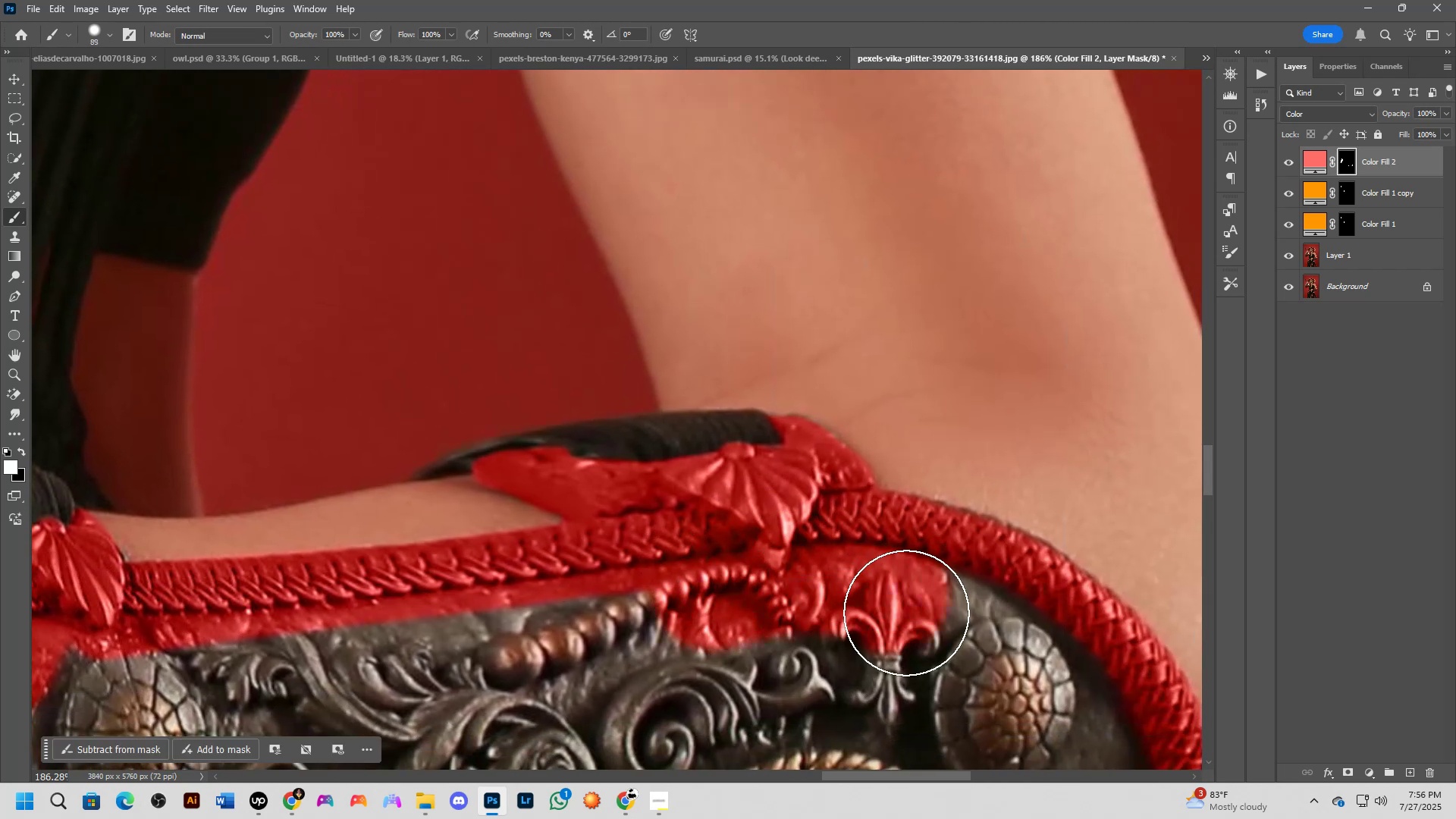 
scroll: coordinate [905, 612], scroll_direction: down, amount: 2.0
 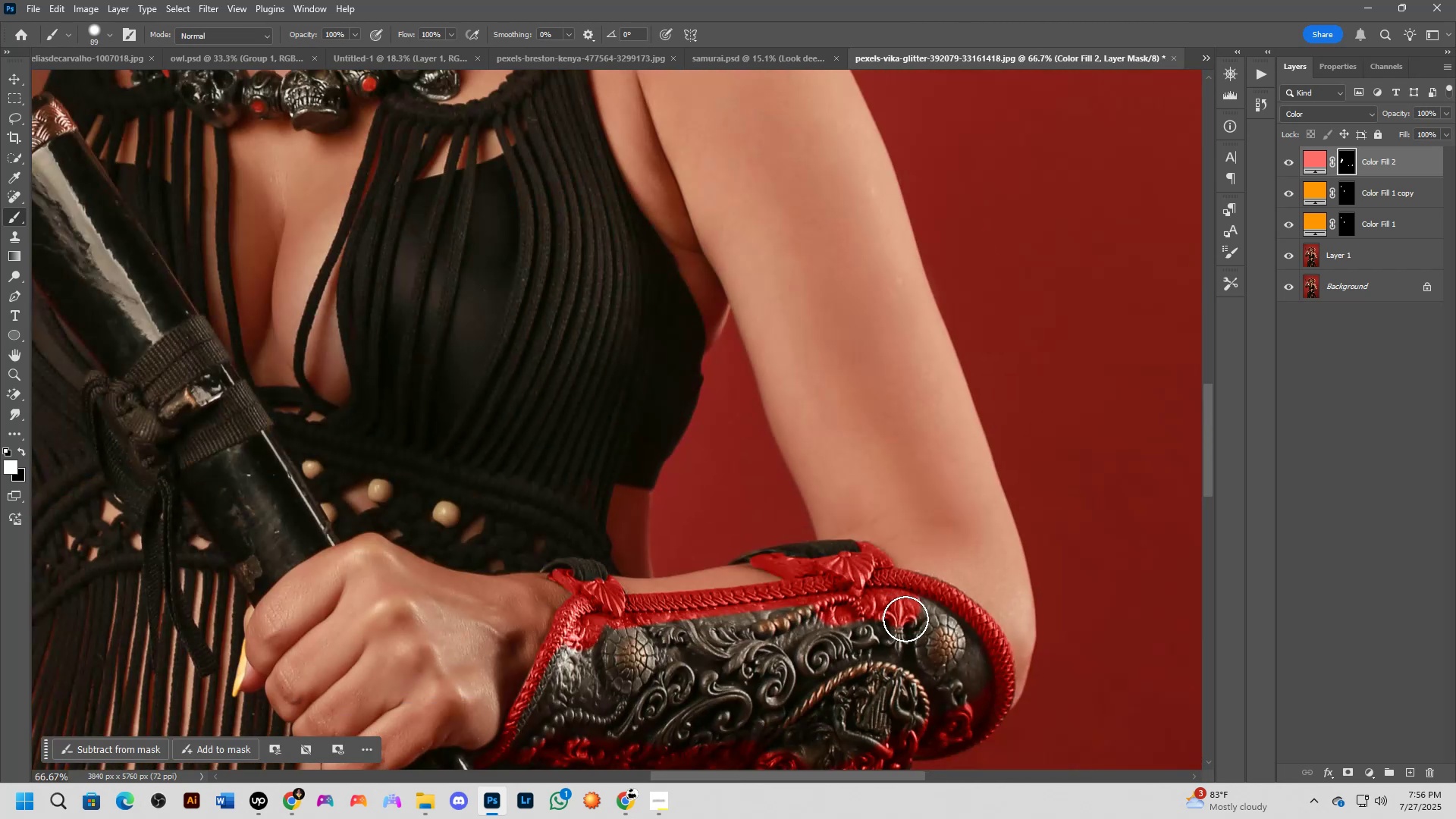 
hold_key(key=Space, duration=0.42)
 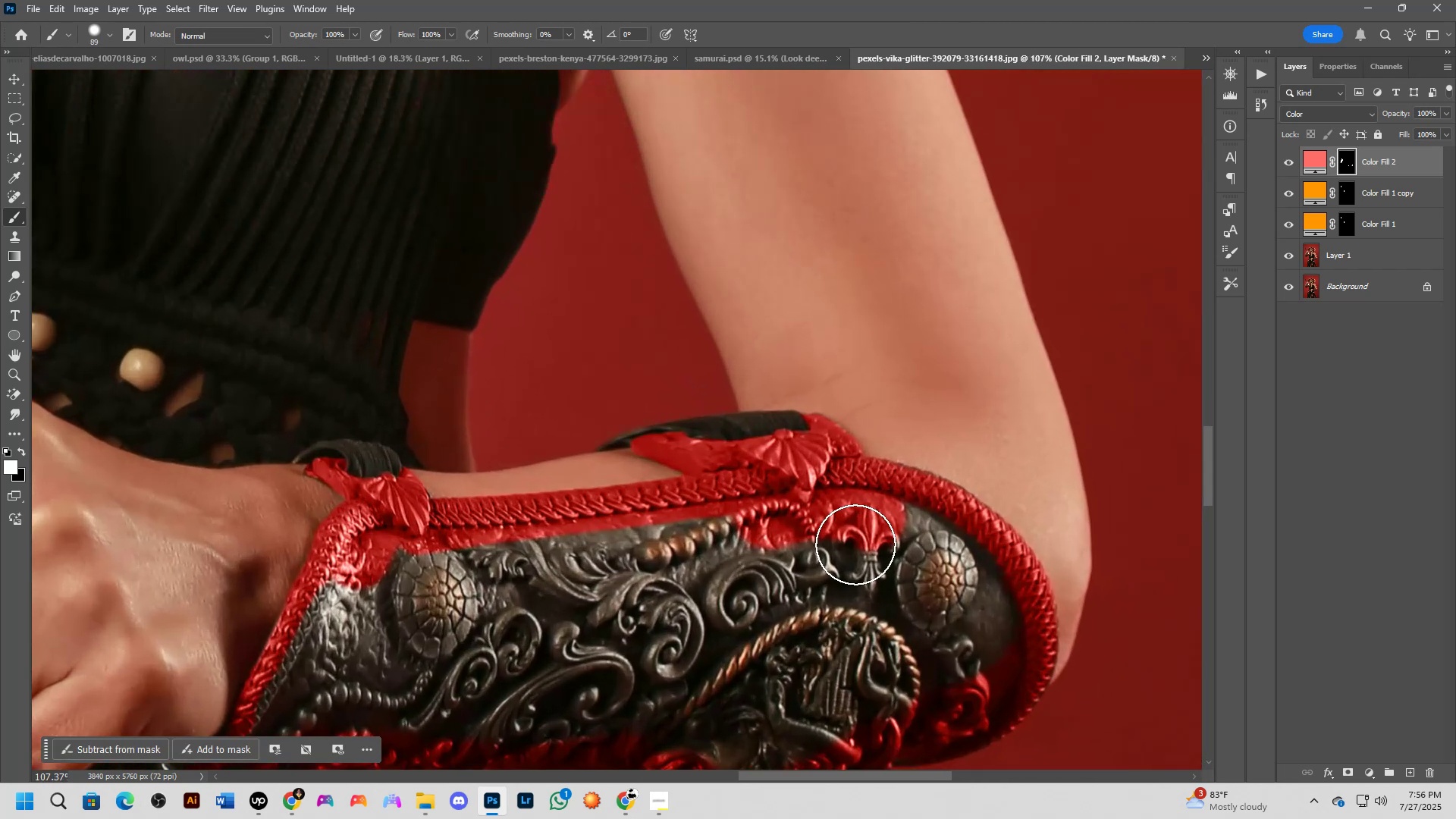 
left_click_drag(start_coordinate=[906, 640], to_coordinate=[872, 563])
 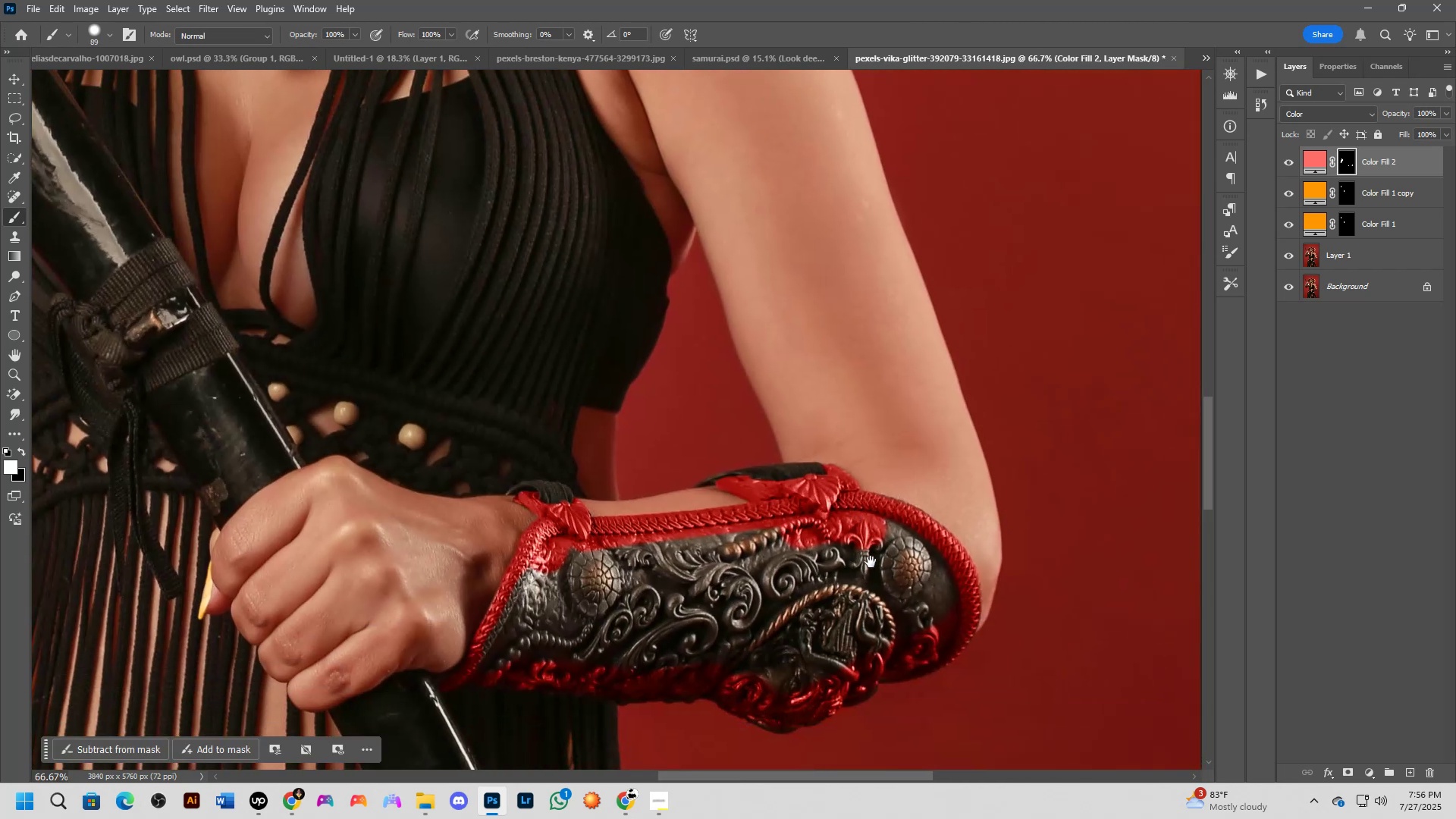 
scroll: coordinate [855, 544], scroll_direction: up, amount: 6.0
 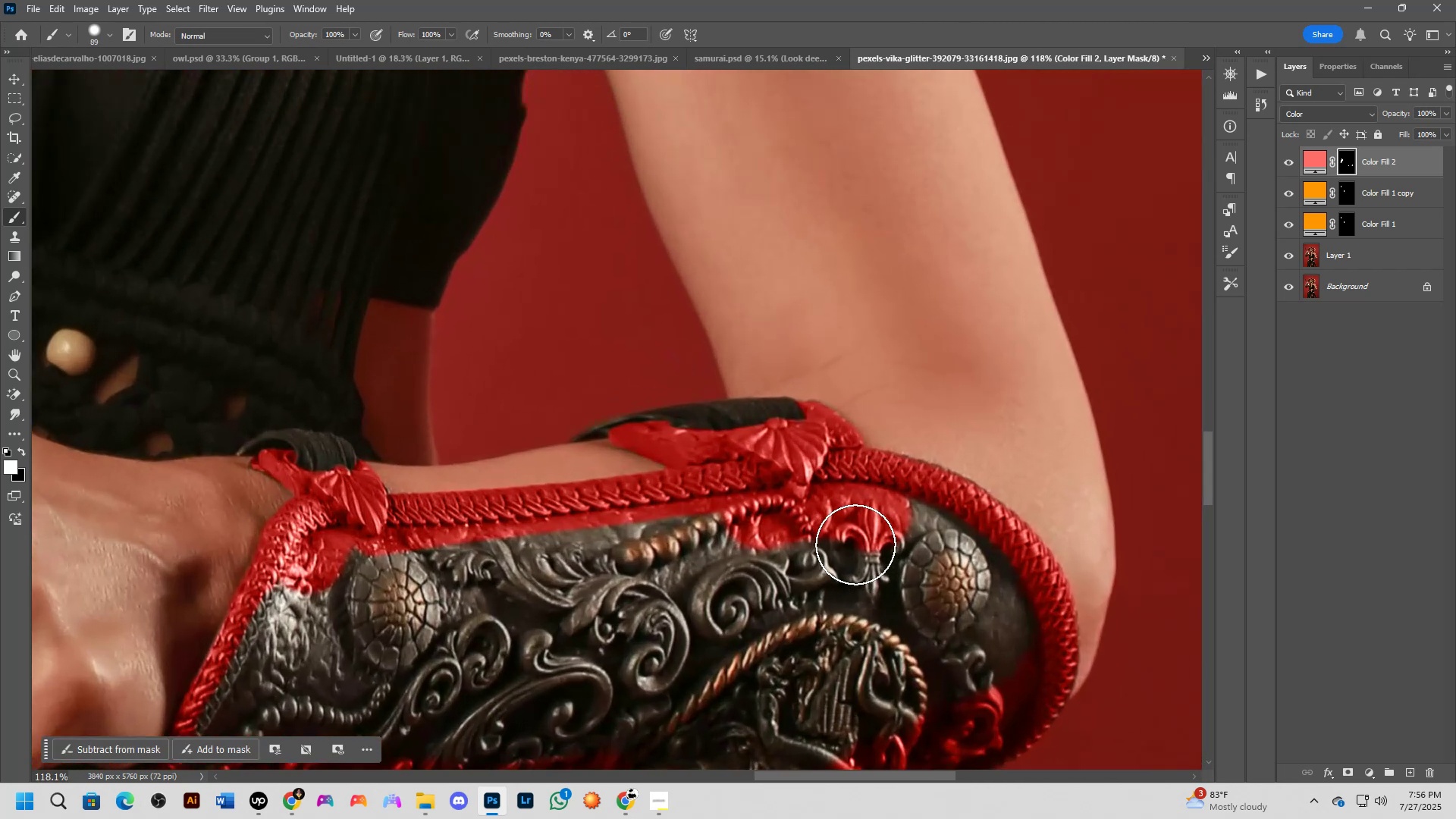 
key(Alt+AltLeft)
 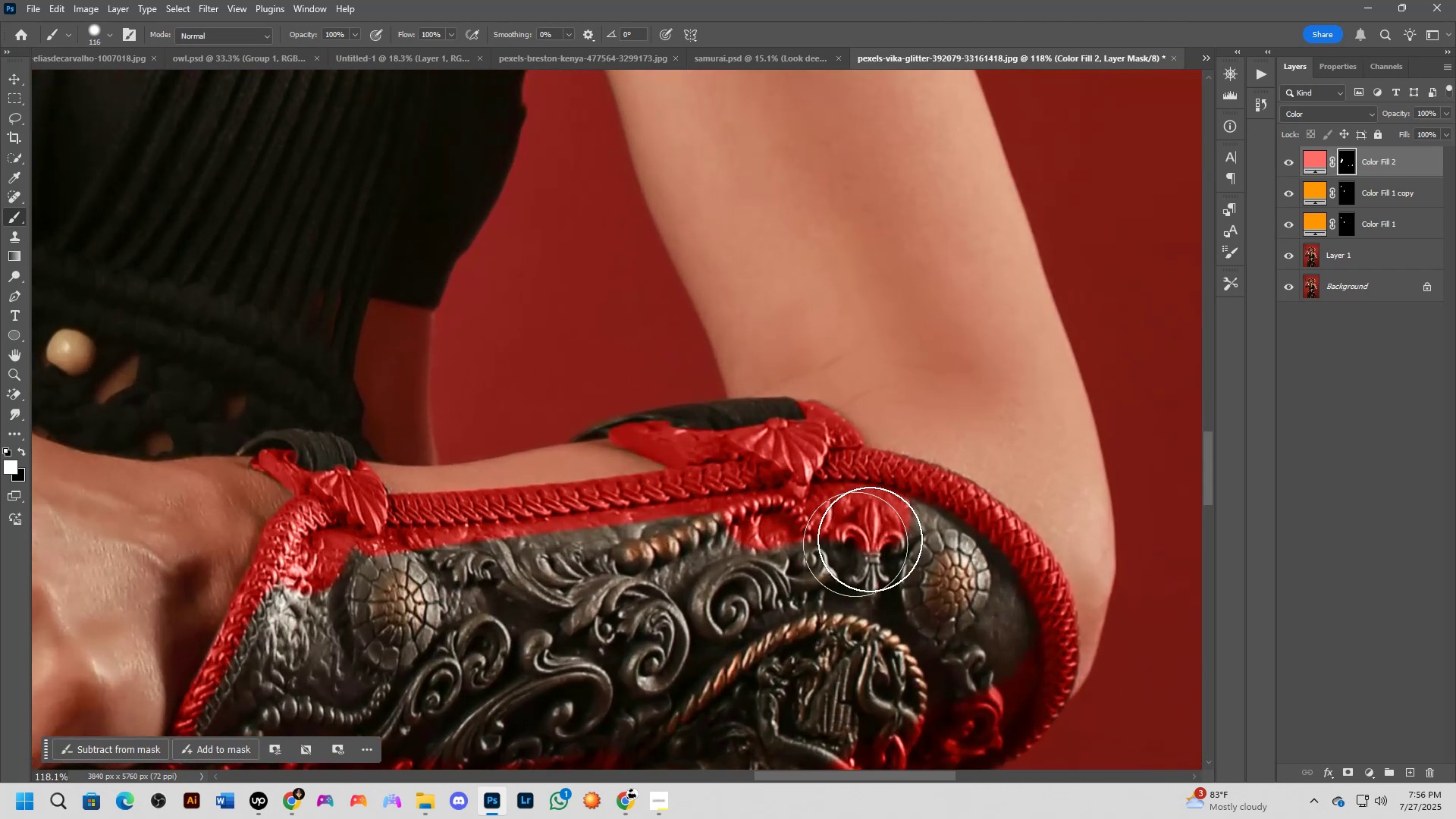 
left_click_drag(start_coordinate=[871, 529], to_coordinate=[918, 689])
 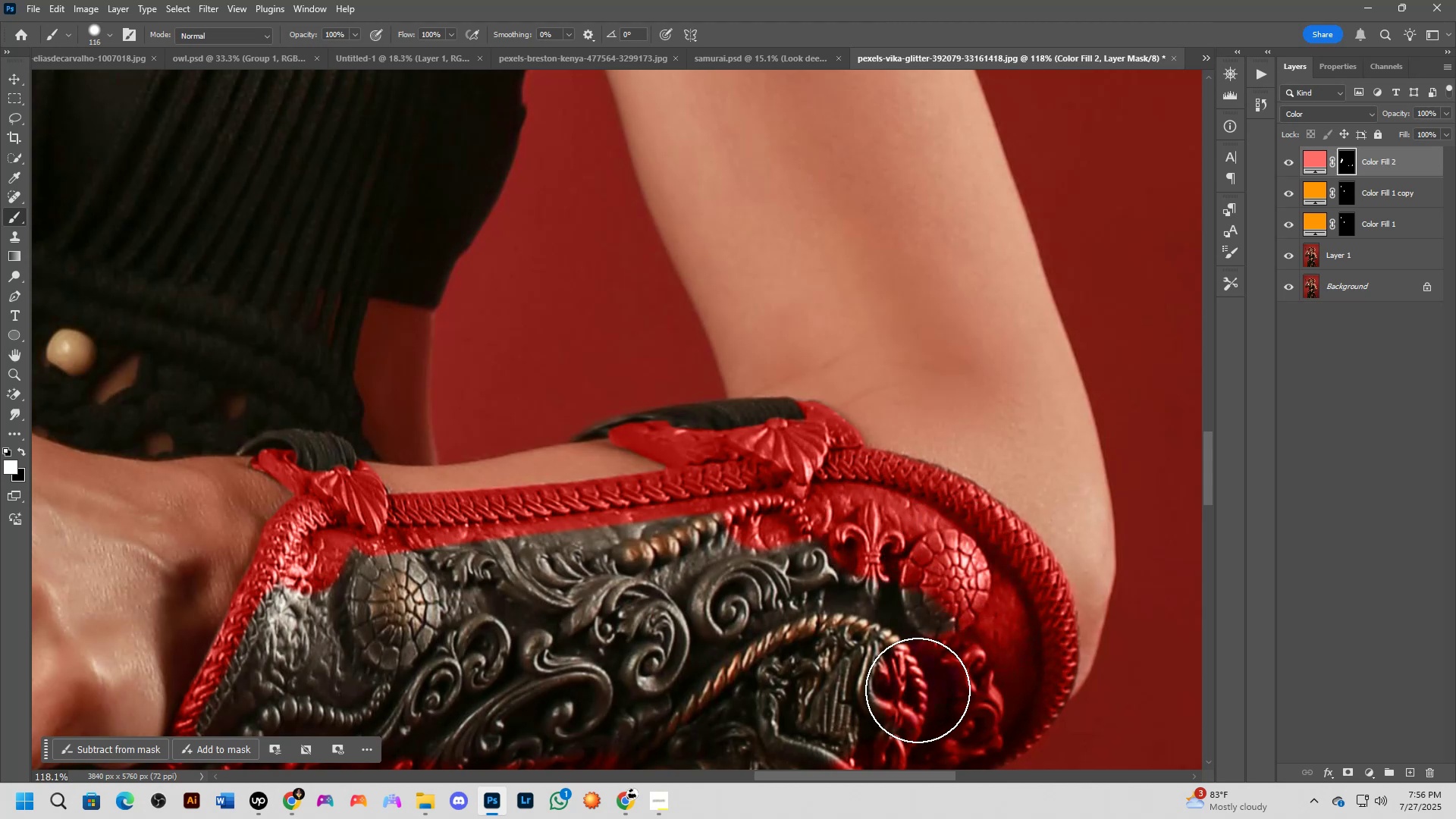 
hold_key(key=Space, duration=0.54)
 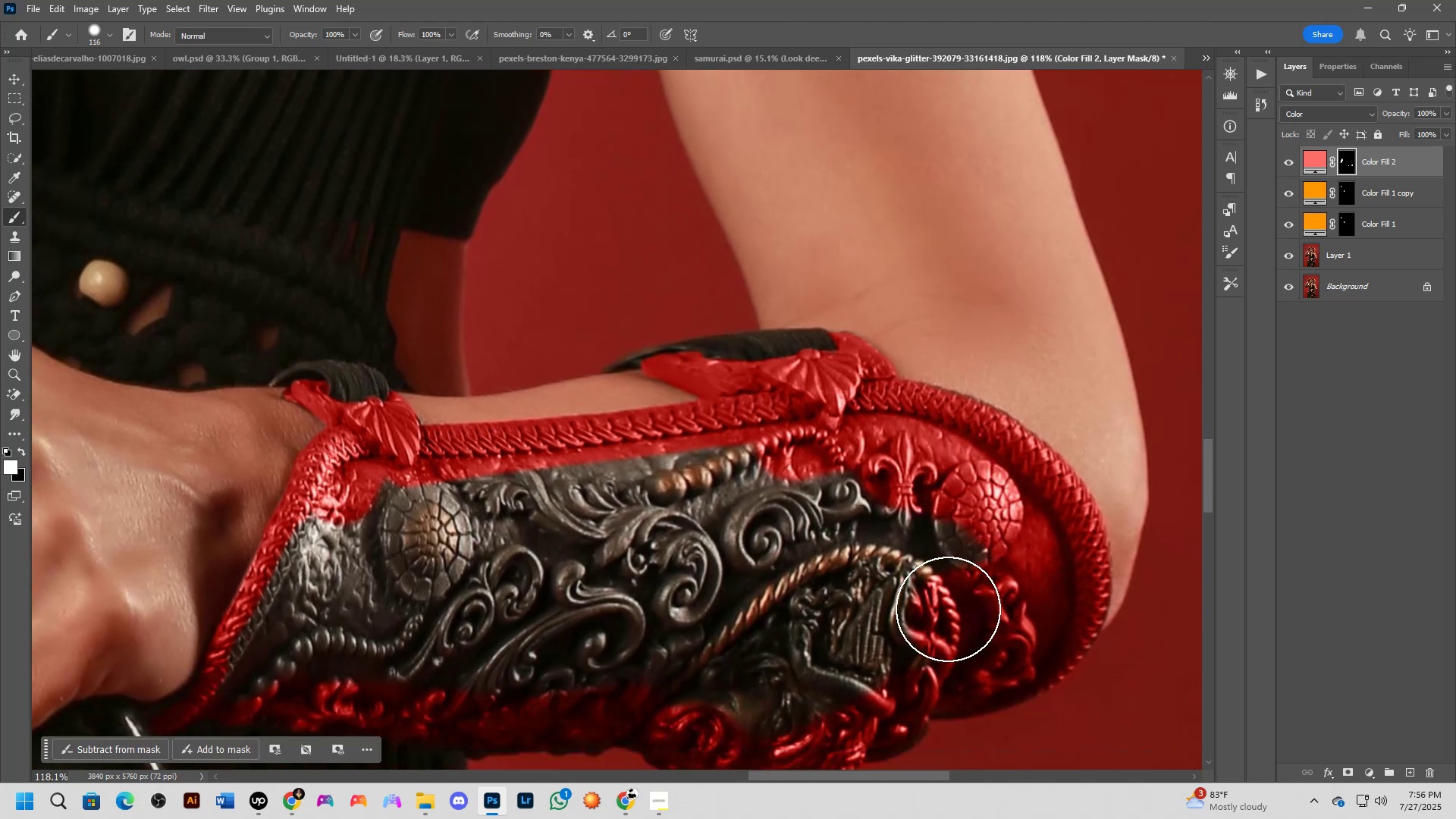 
left_click_drag(start_coordinate=[918, 687], to_coordinate=[950, 618])
 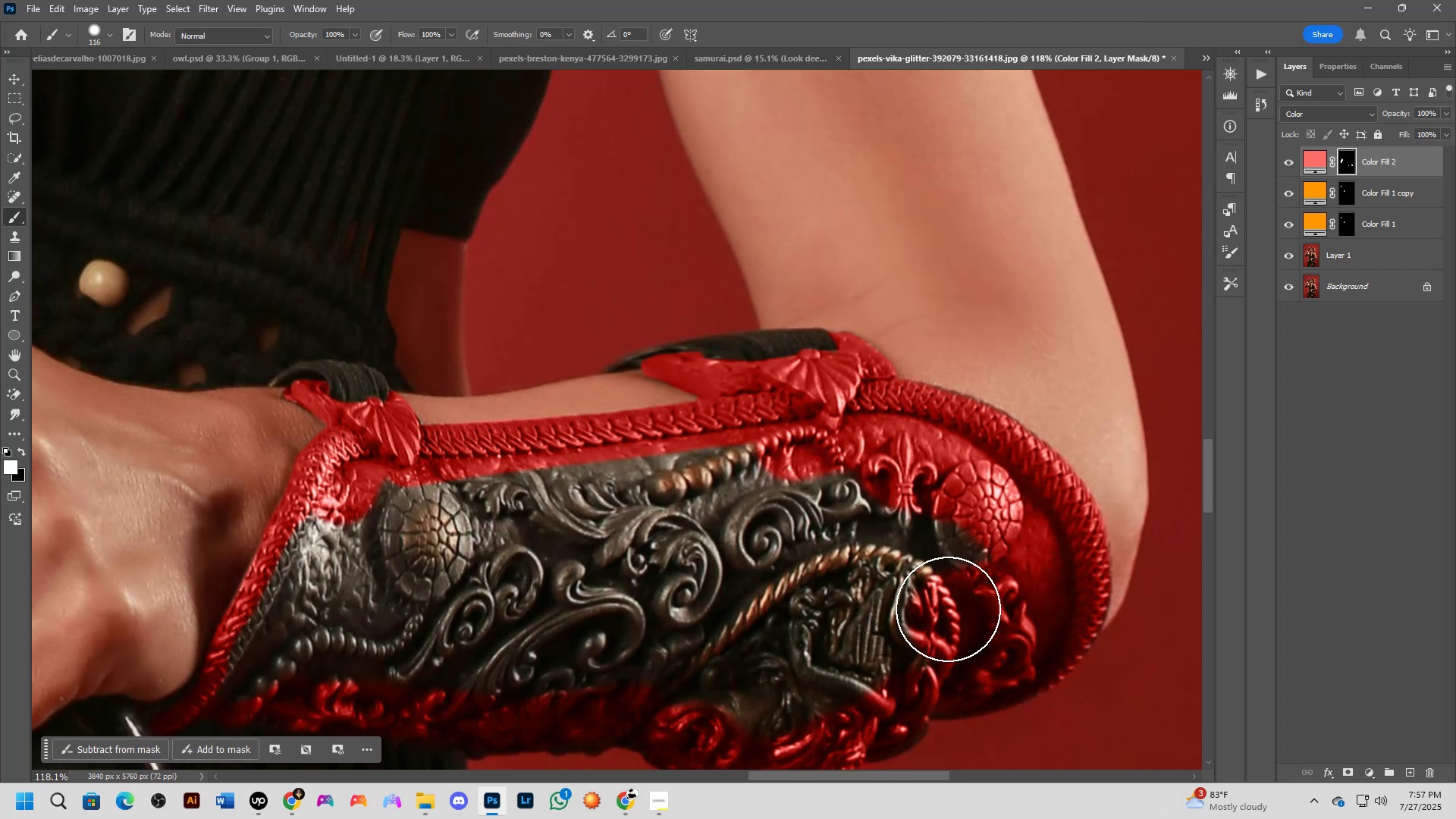 
wait(38.42)
 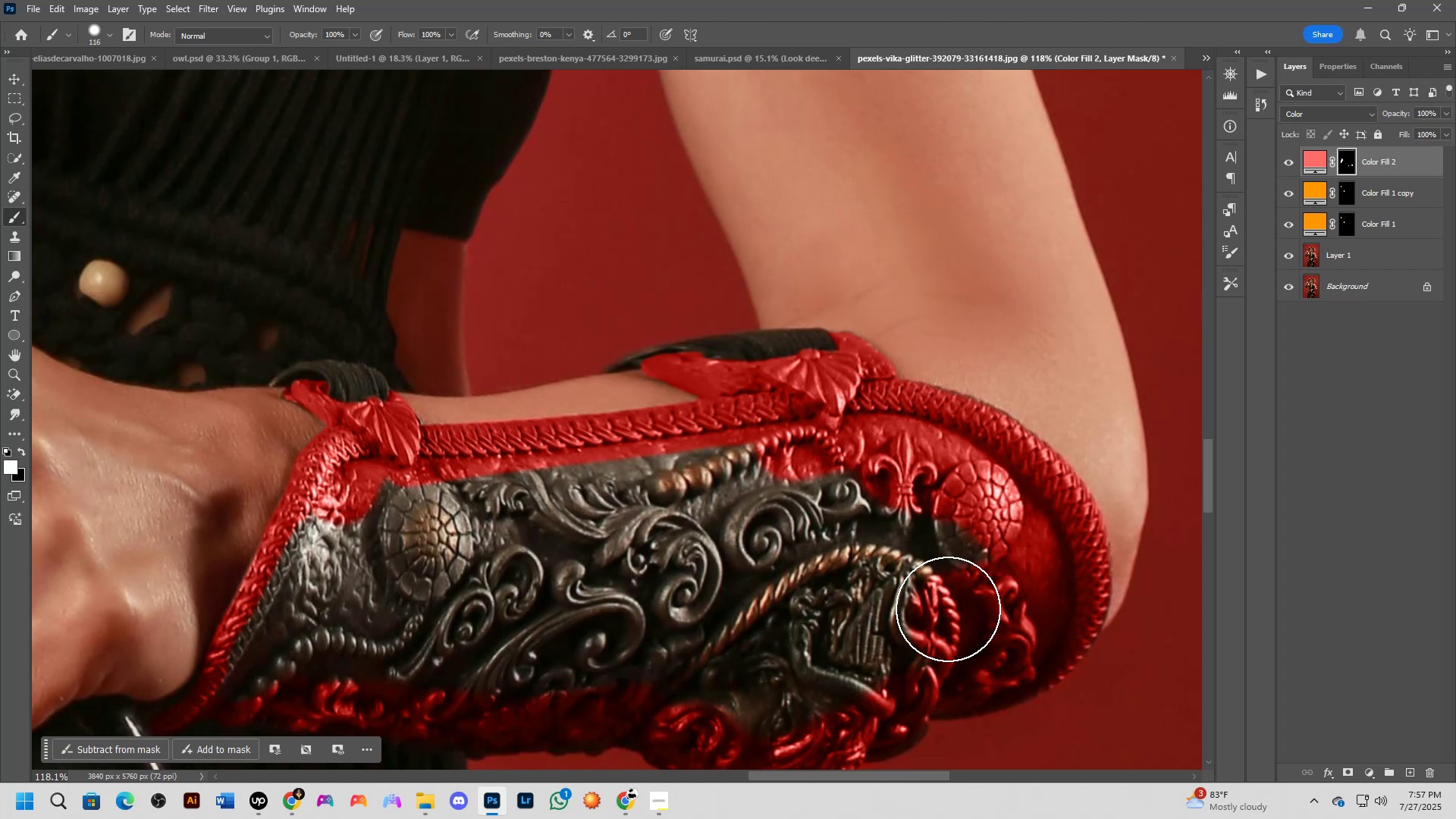 
key(Alt+AltLeft)
 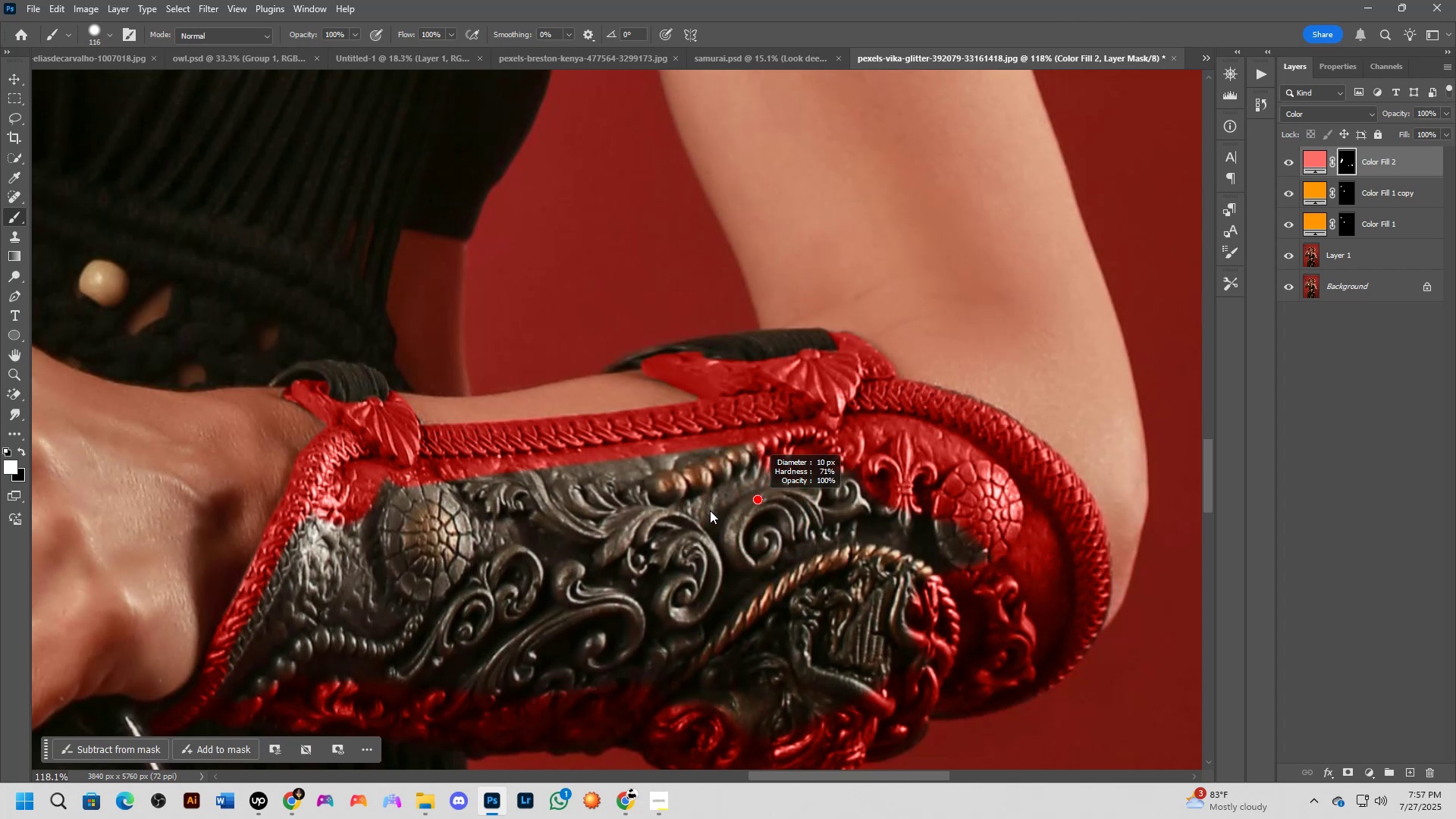 
key(Alt+AltLeft)
 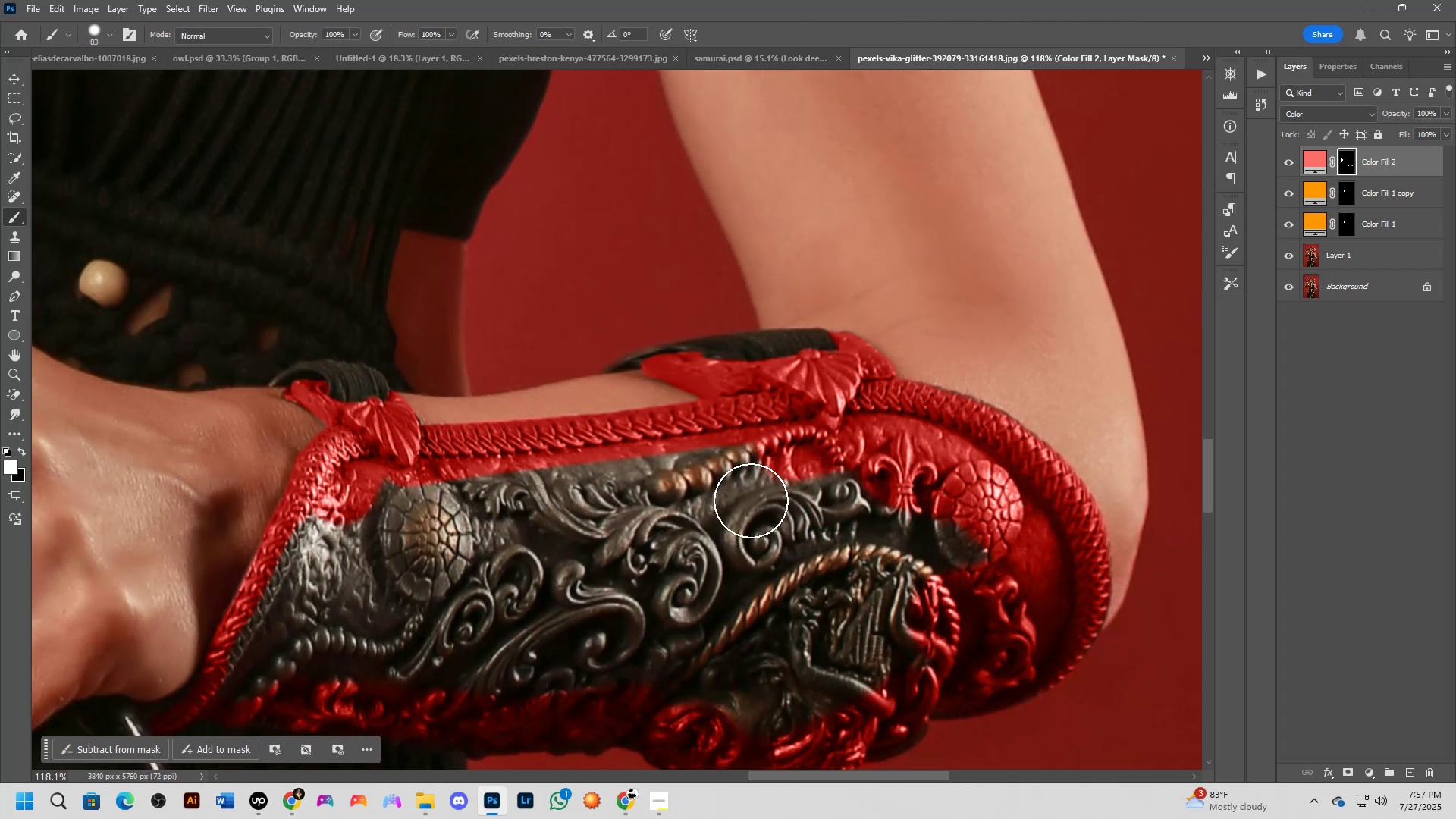 
left_click_drag(start_coordinate=[770, 474], to_coordinate=[327, 554])
 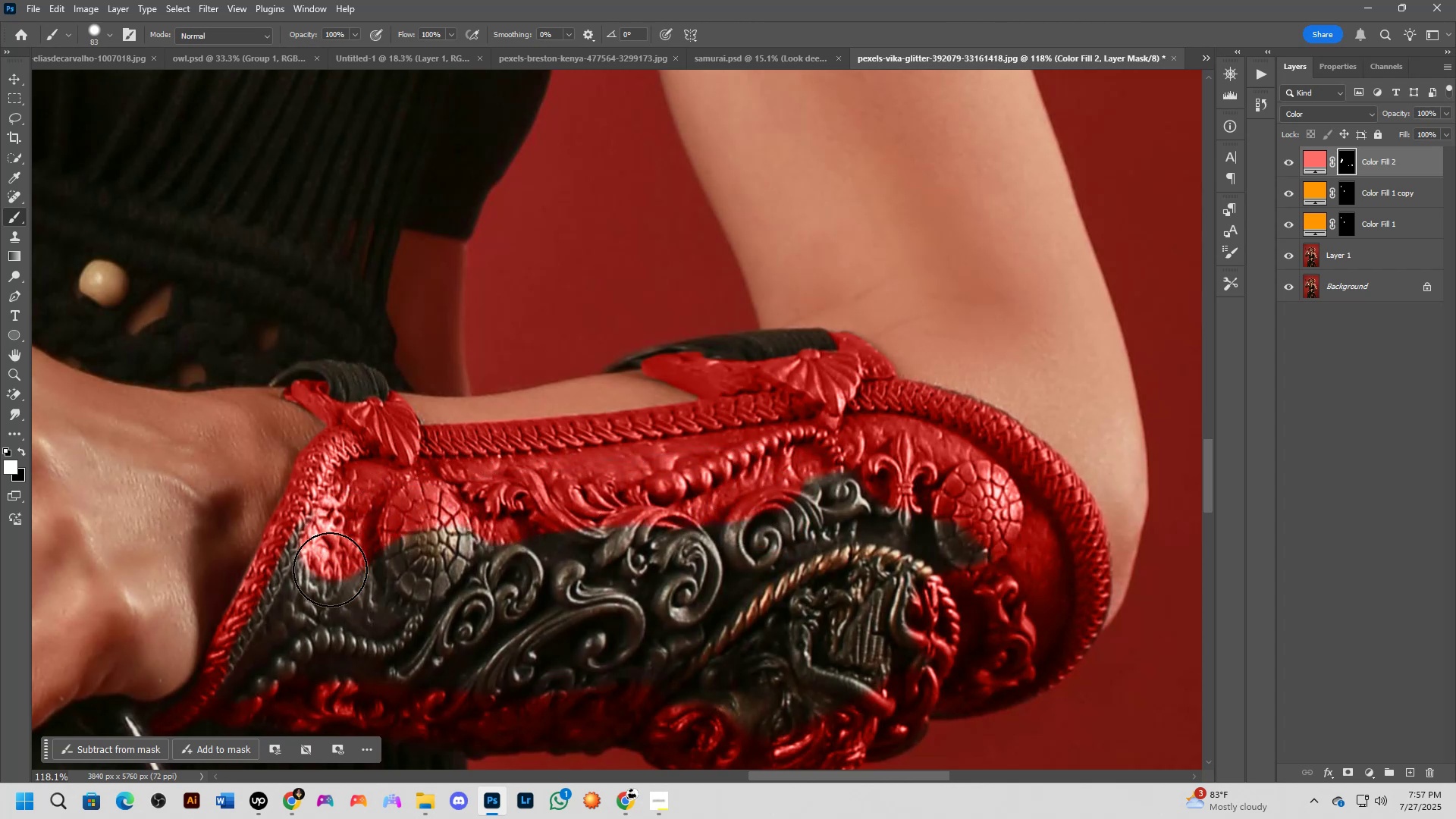 
hold_key(key=Space, duration=0.45)
 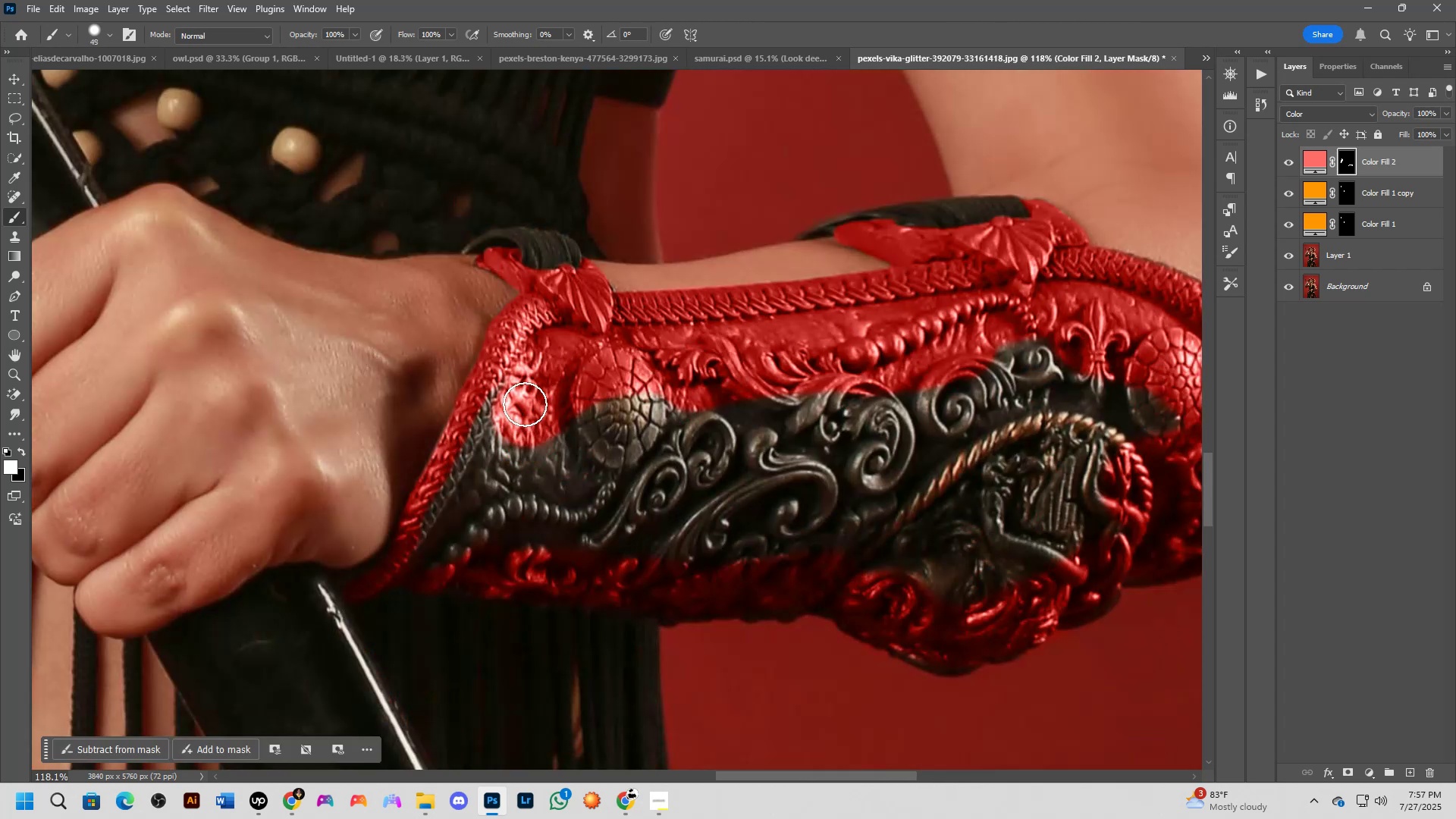 
left_click_drag(start_coordinate=[329, 585], to_coordinate=[522, 452])
 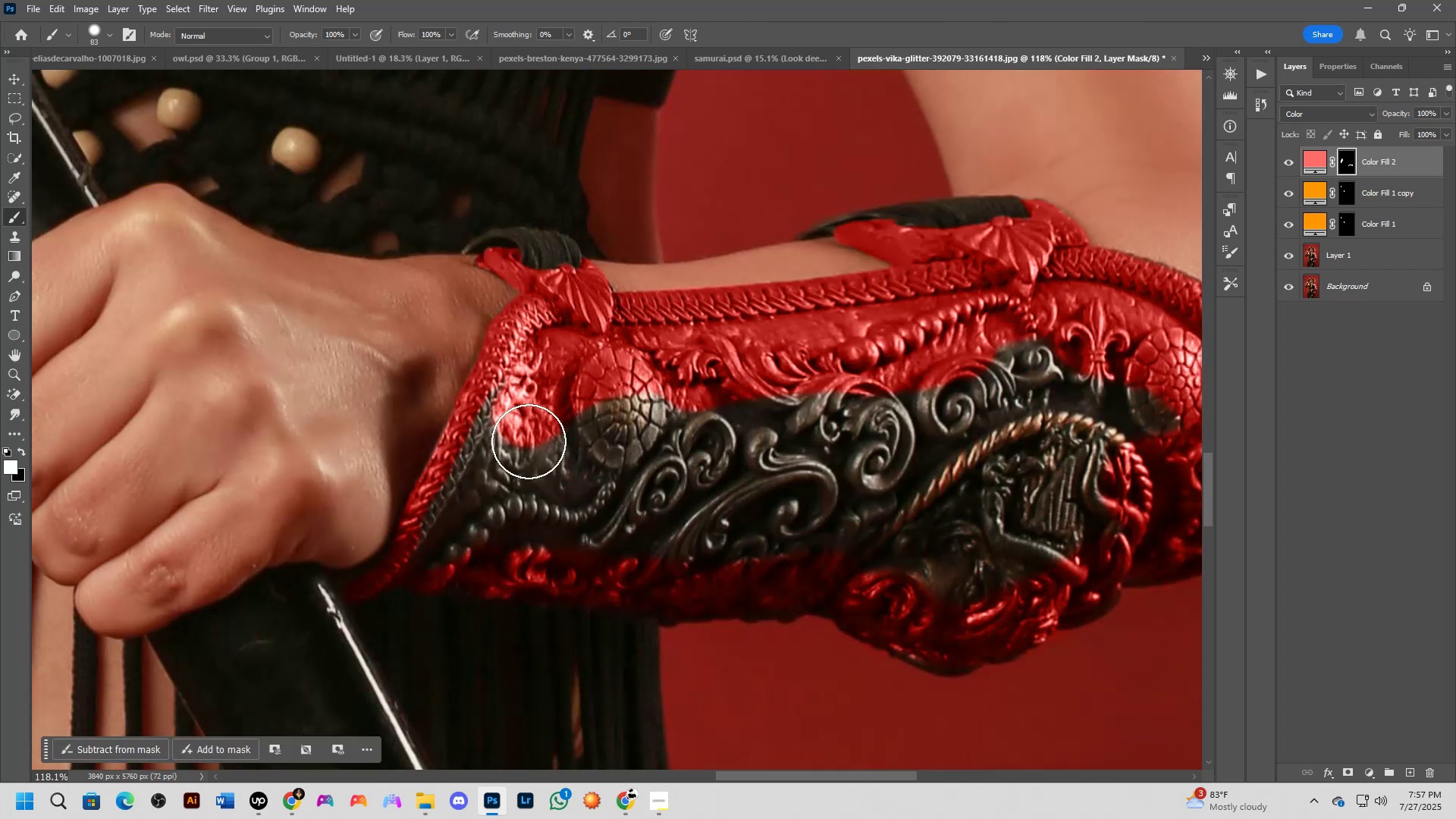 
key(Alt+AltLeft)
 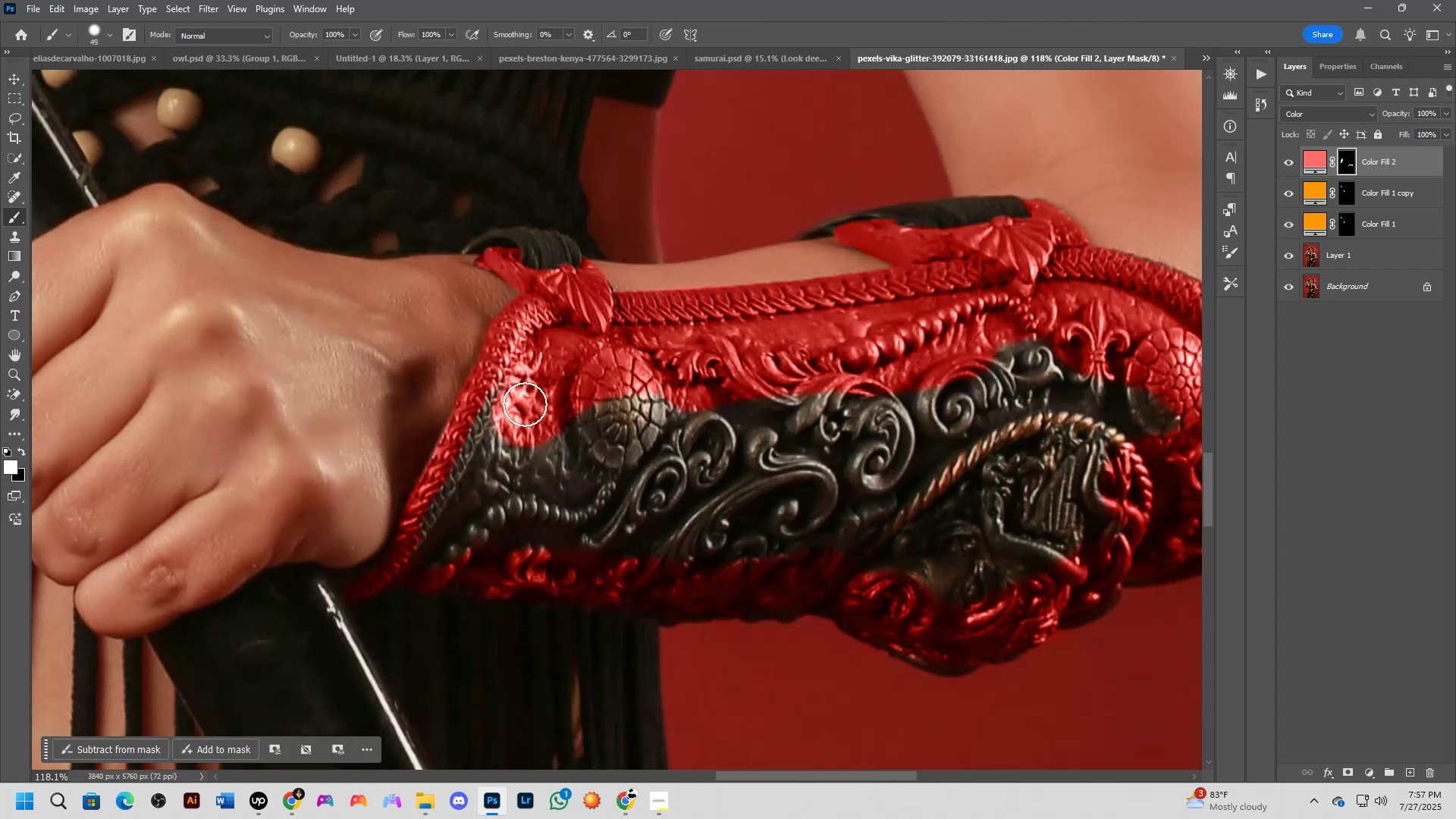 
left_click_drag(start_coordinate=[523, 380], to_coordinate=[447, 568])
 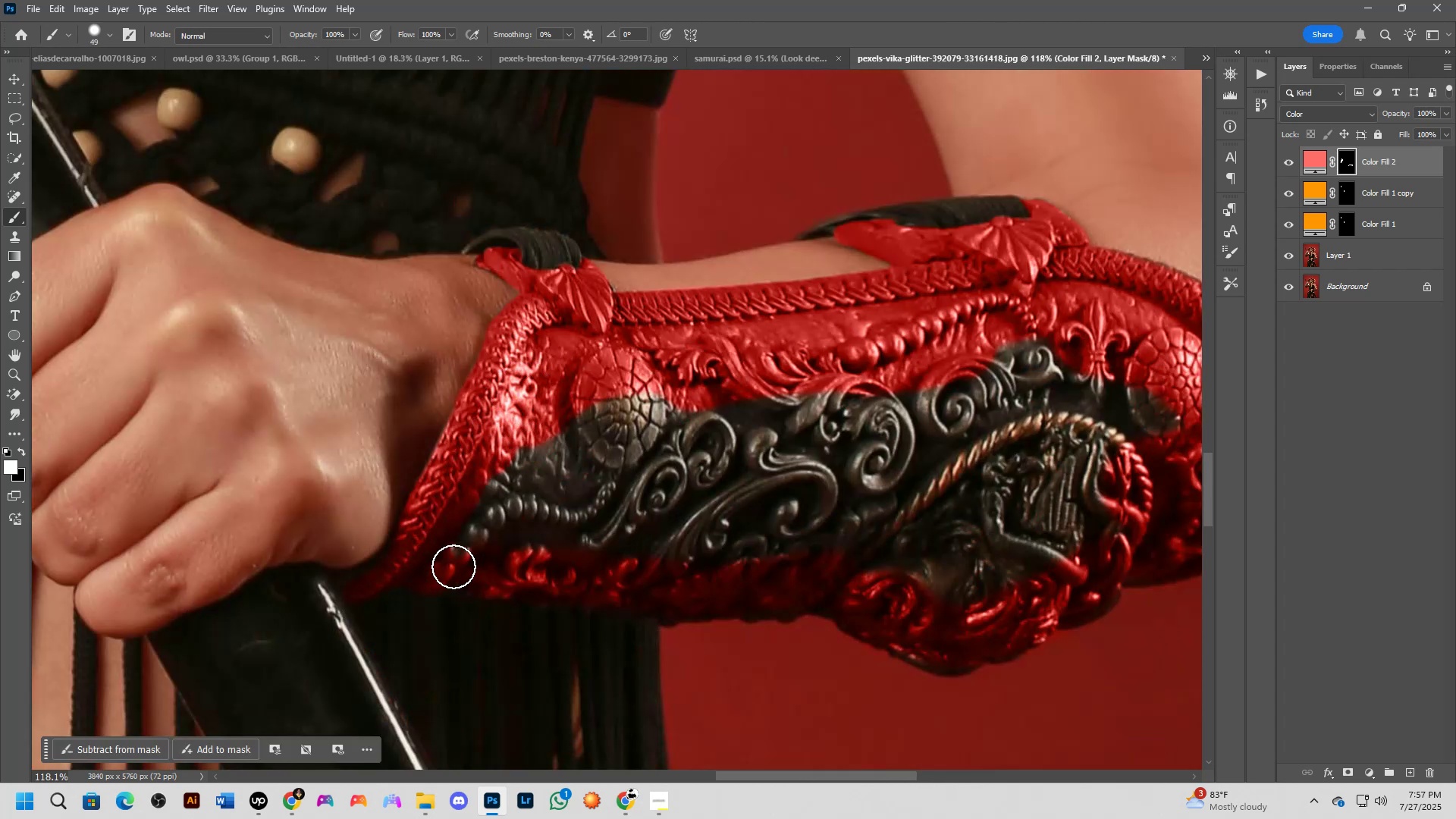 
key(Alt+AltLeft)
 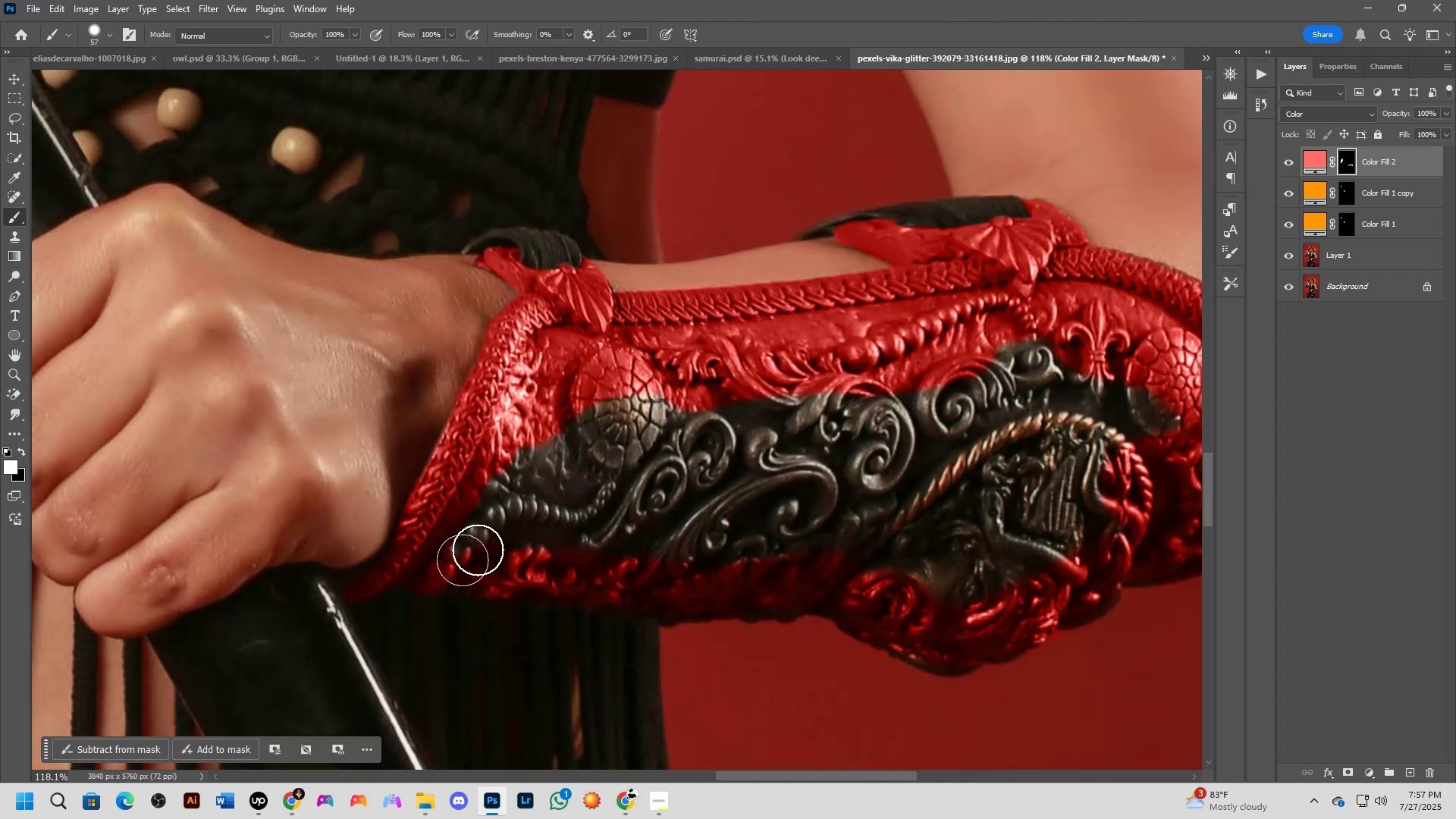 
left_click_drag(start_coordinate=[474, 541], to_coordinate=[852, 535])
 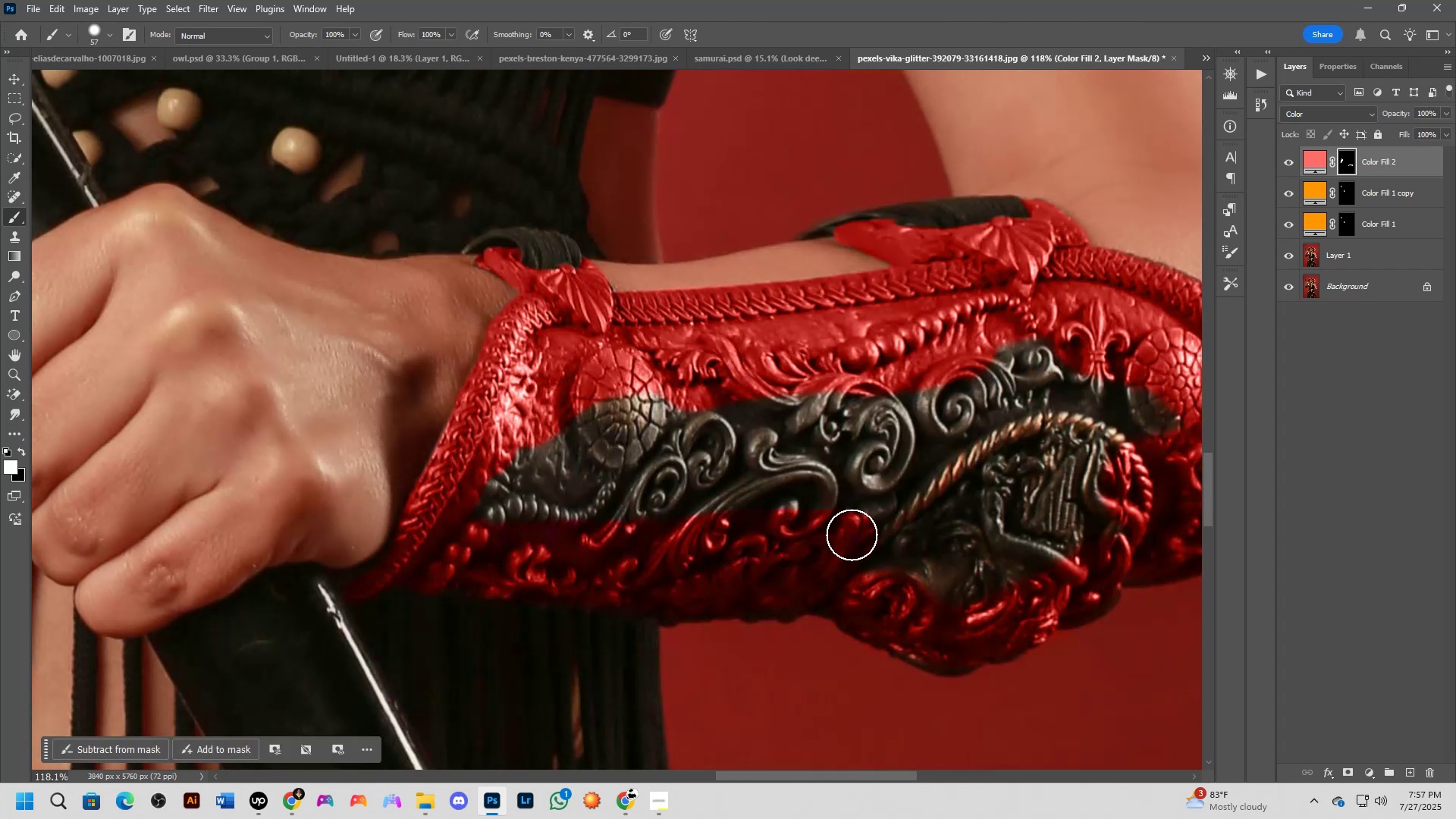 
key(Alt+AltLeft)
 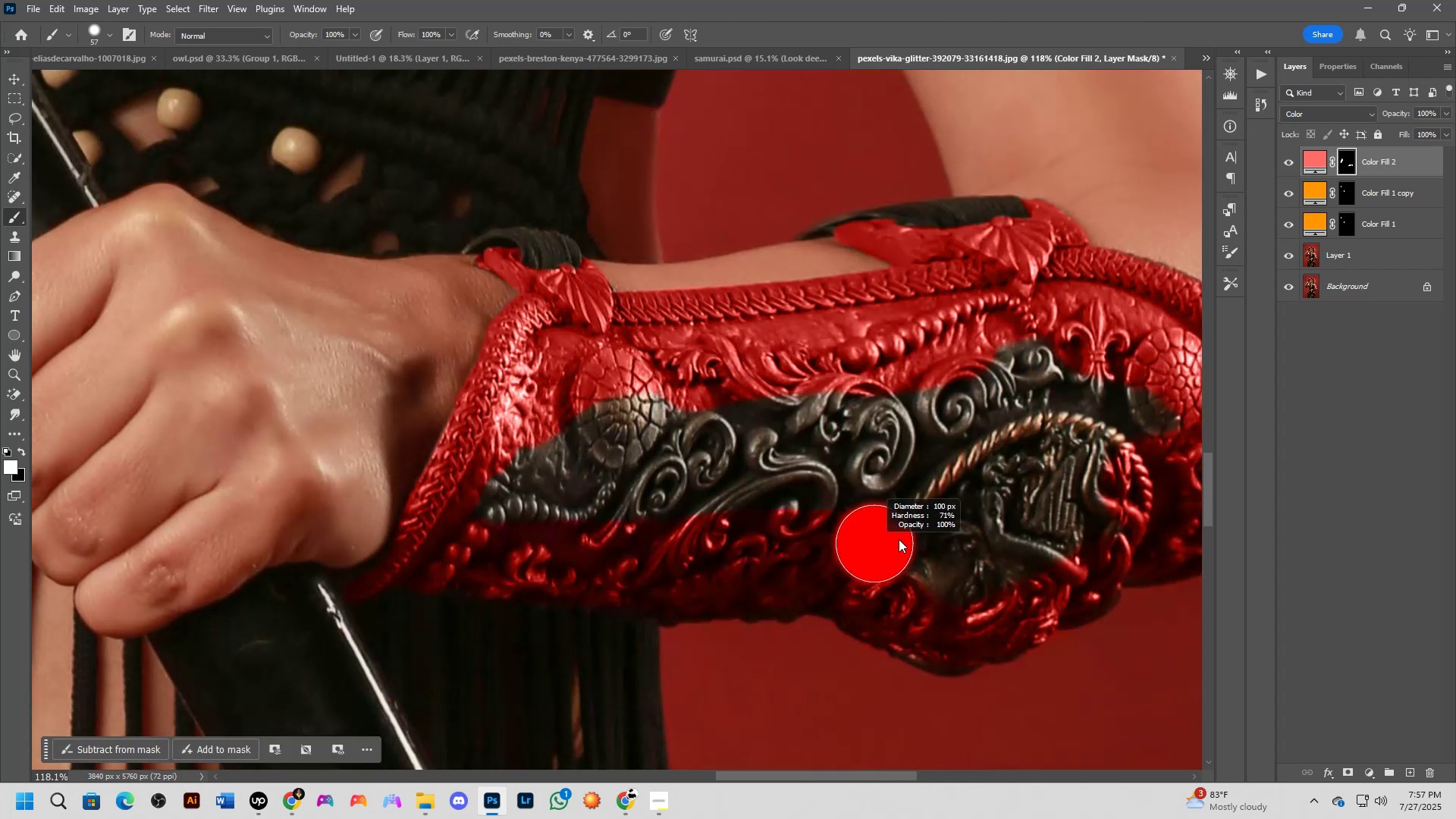 
left_click_drag(start_coordinate=[899, 549], to_coordinate=[902, 503])
 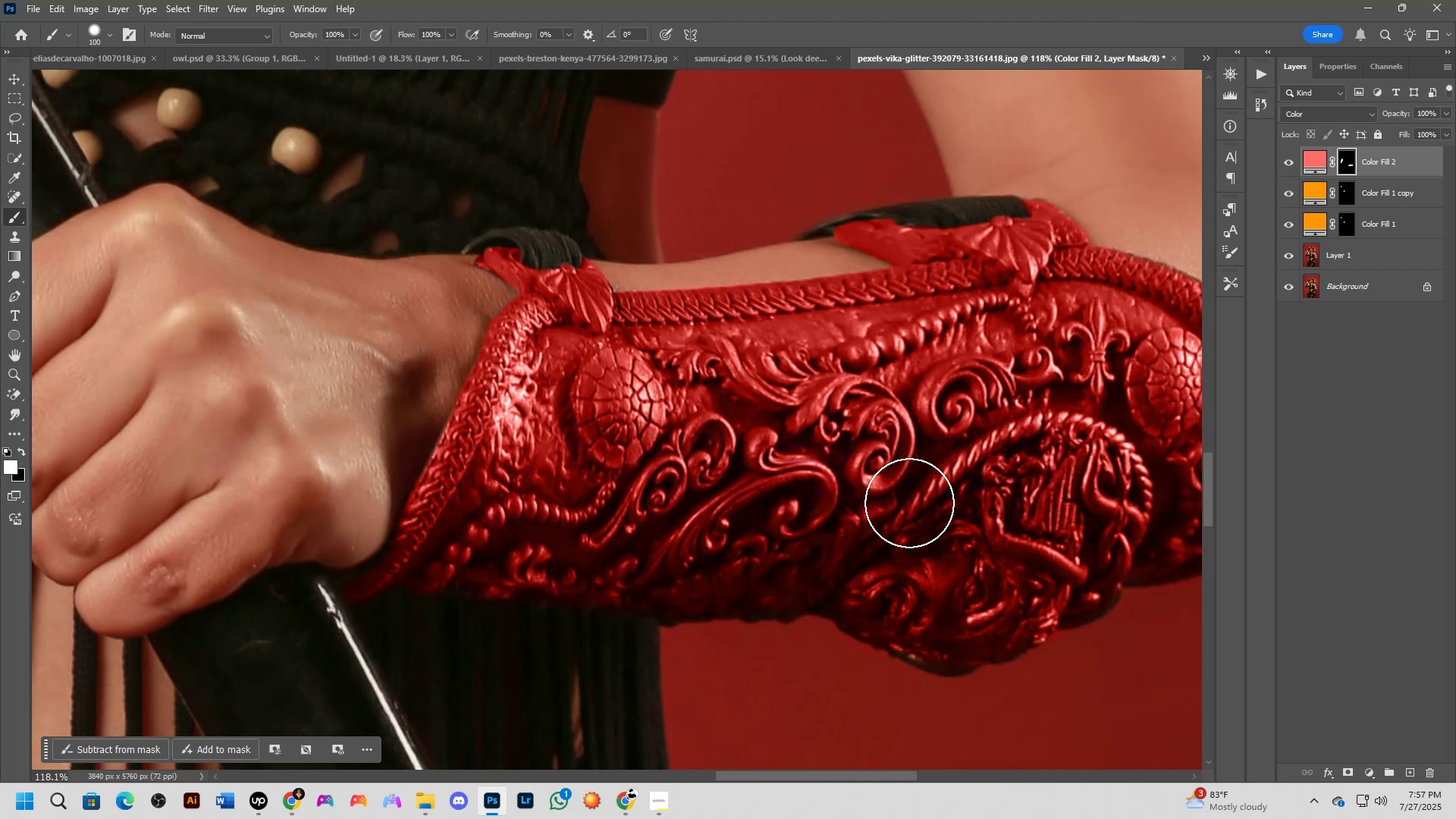 
scroll: coordinate [909, 495], scroll_direction: down, amount: 6.0
 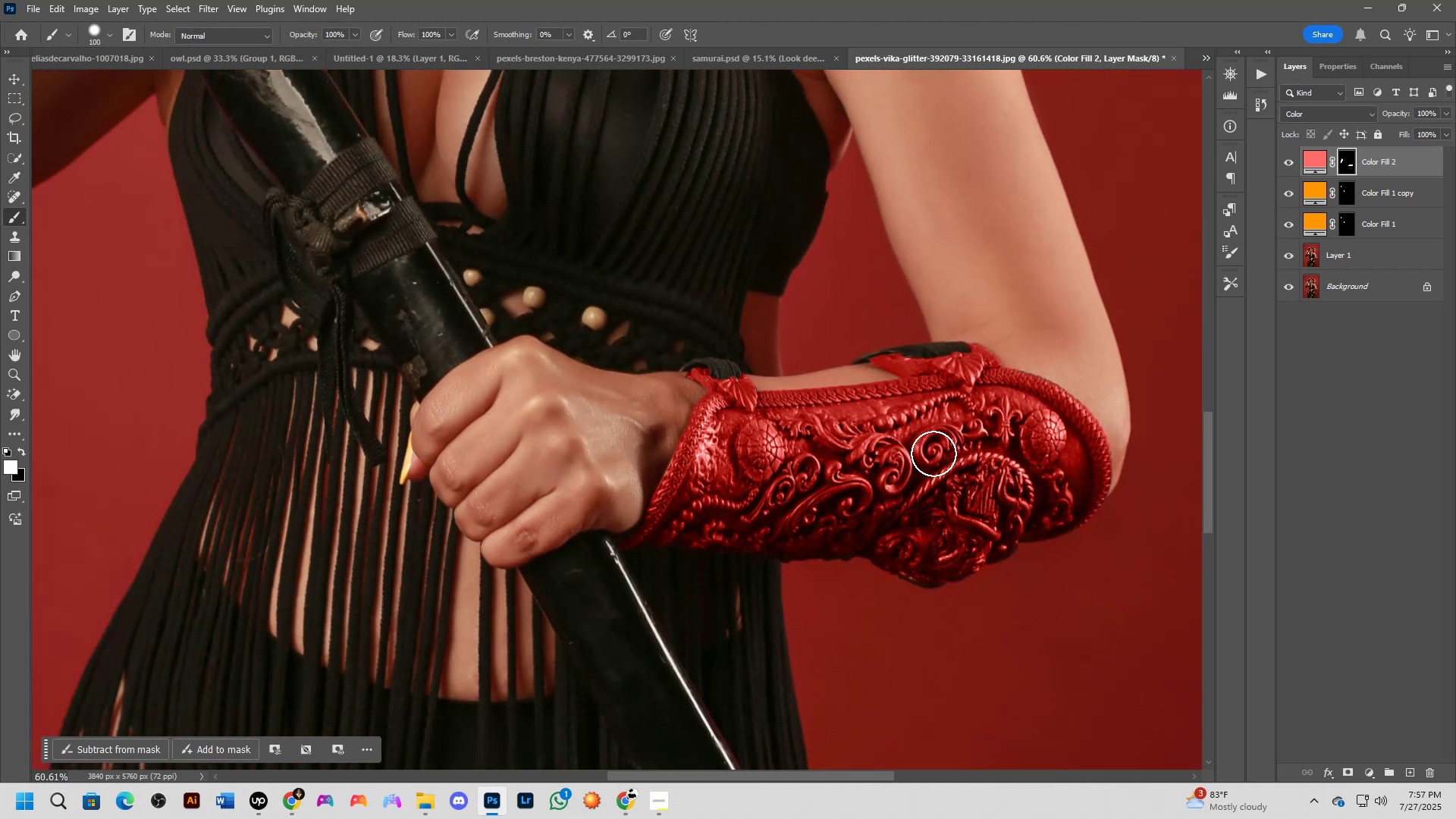 
key(Shift+ShiftLeft)
 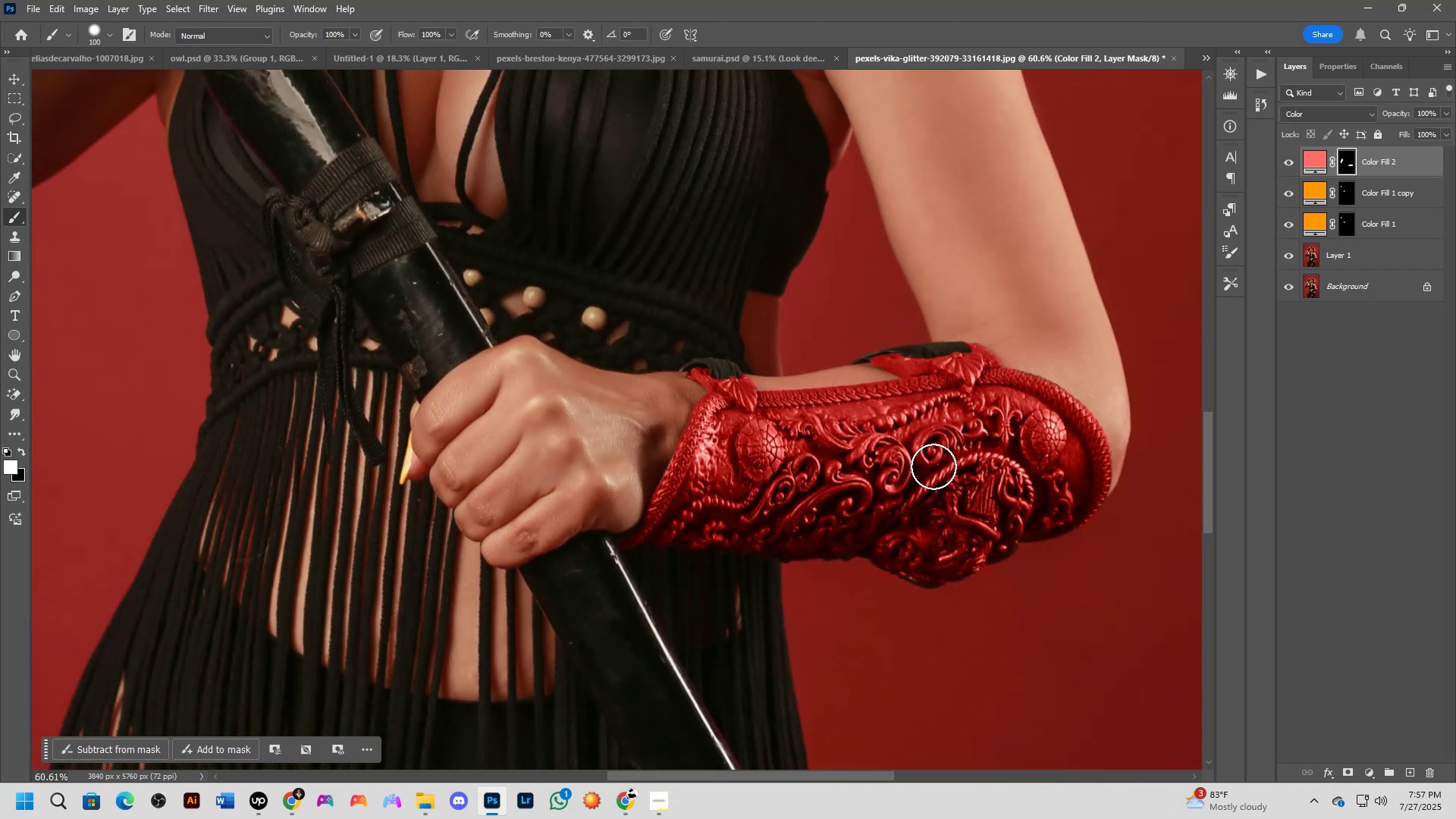 
key(Shift+ShiftLeft)
 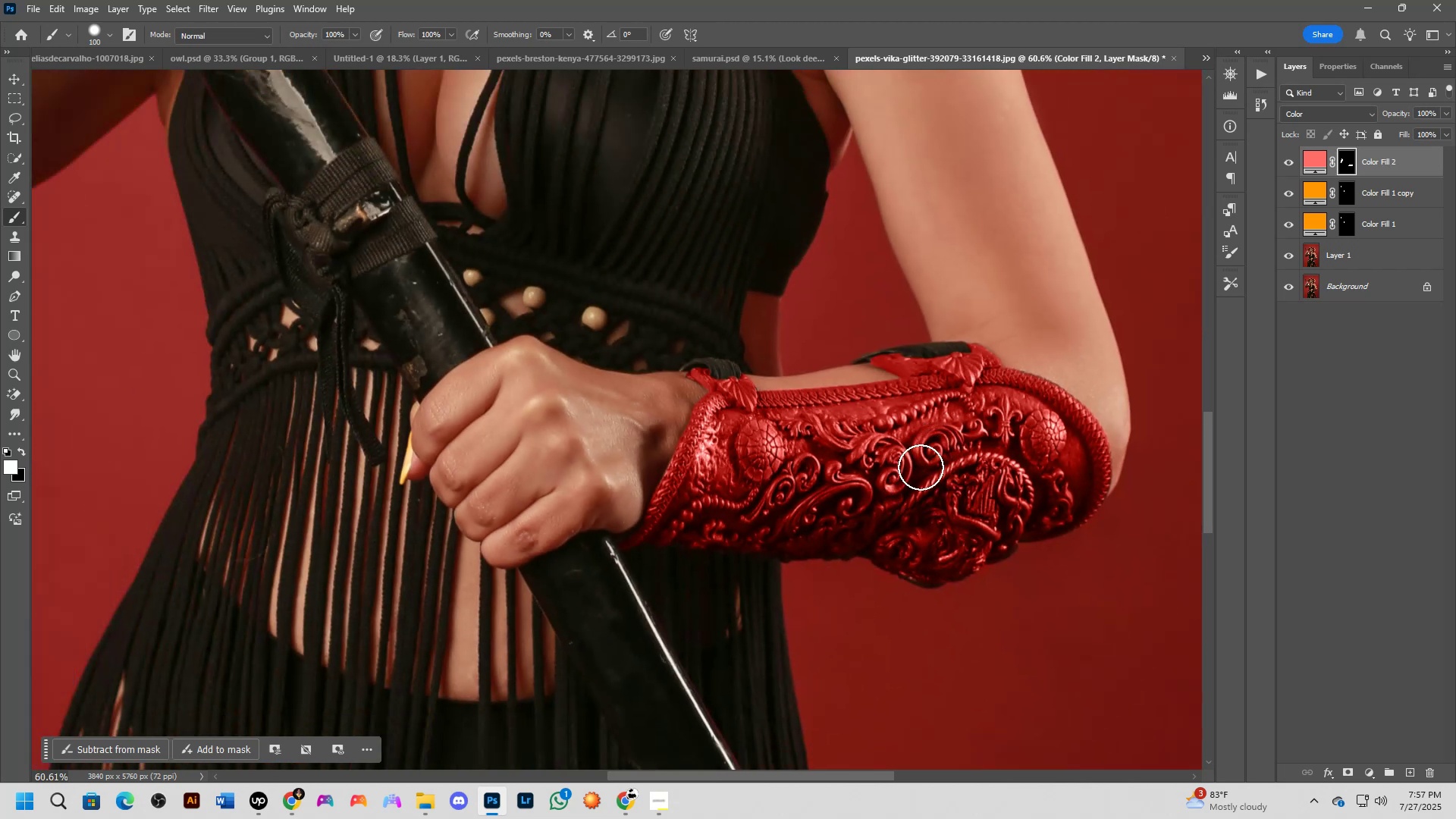 
key(Alt+AltLeft)
 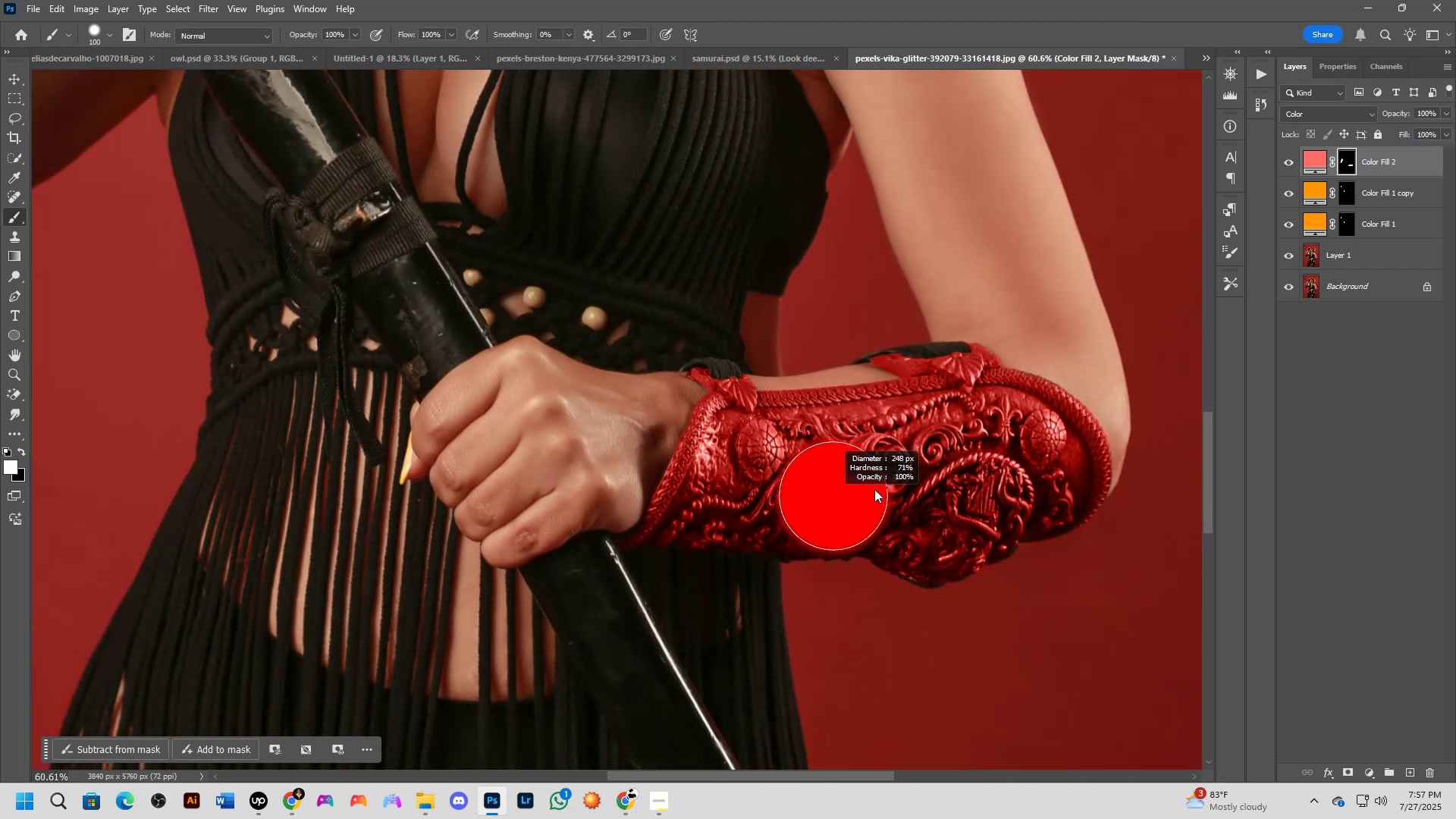 
left_click_drag(start_coordinate=[880, 486], to_coordinate=[954, 463])
 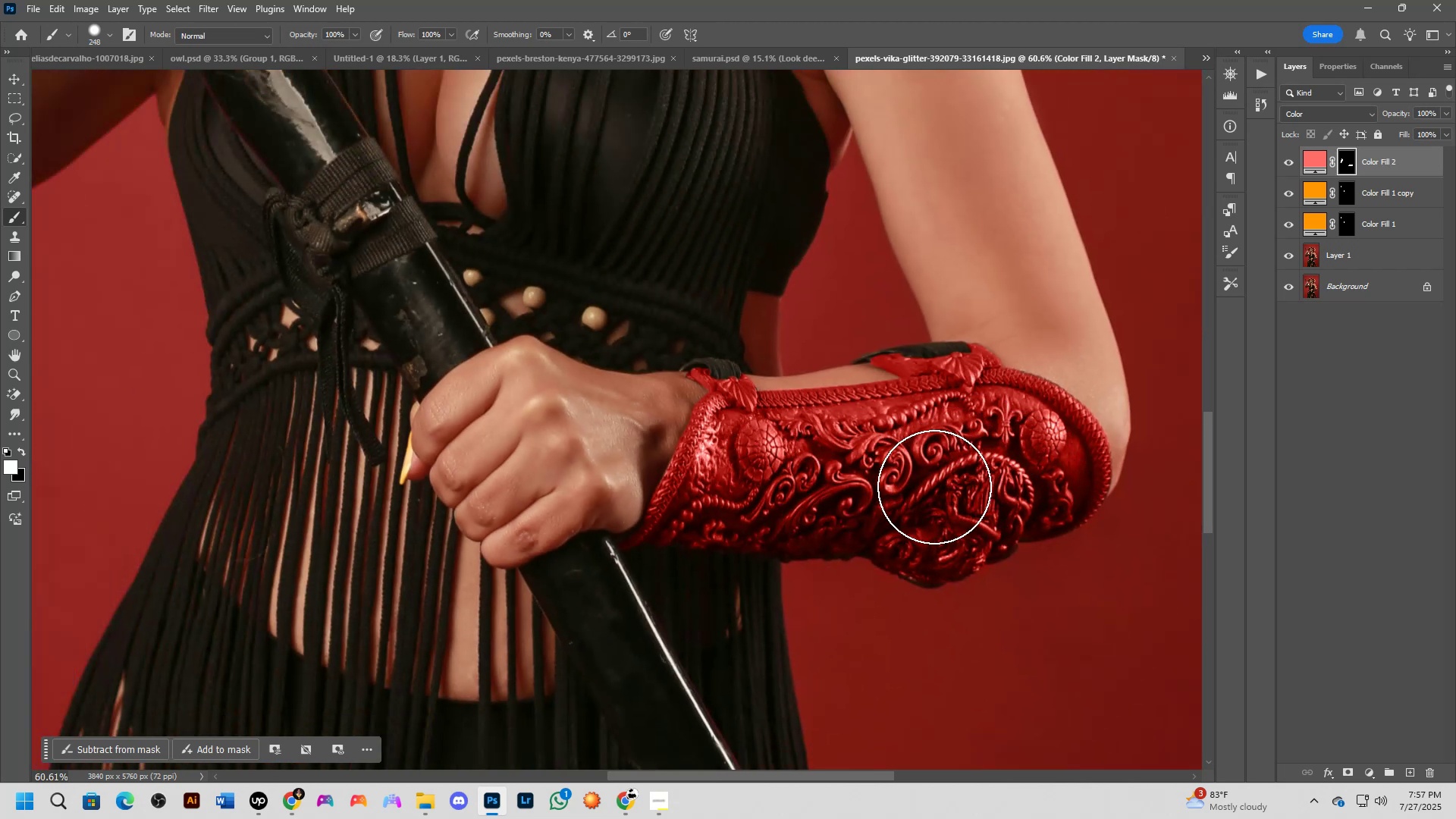 
scroll: coordinate [927, 490], scroll_direction: down, amount: 2.0
 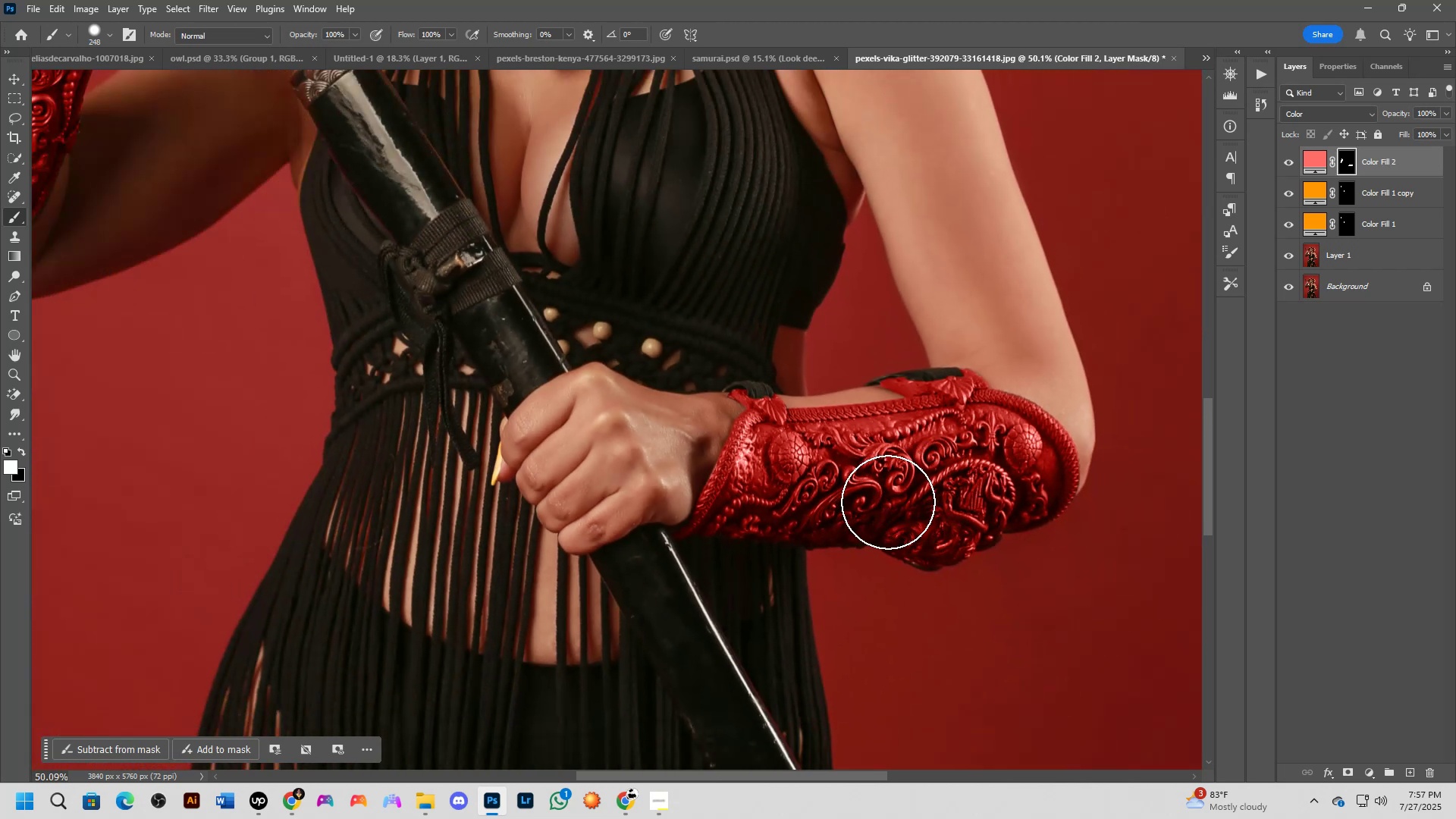 
key(Alt+AltLeft)
 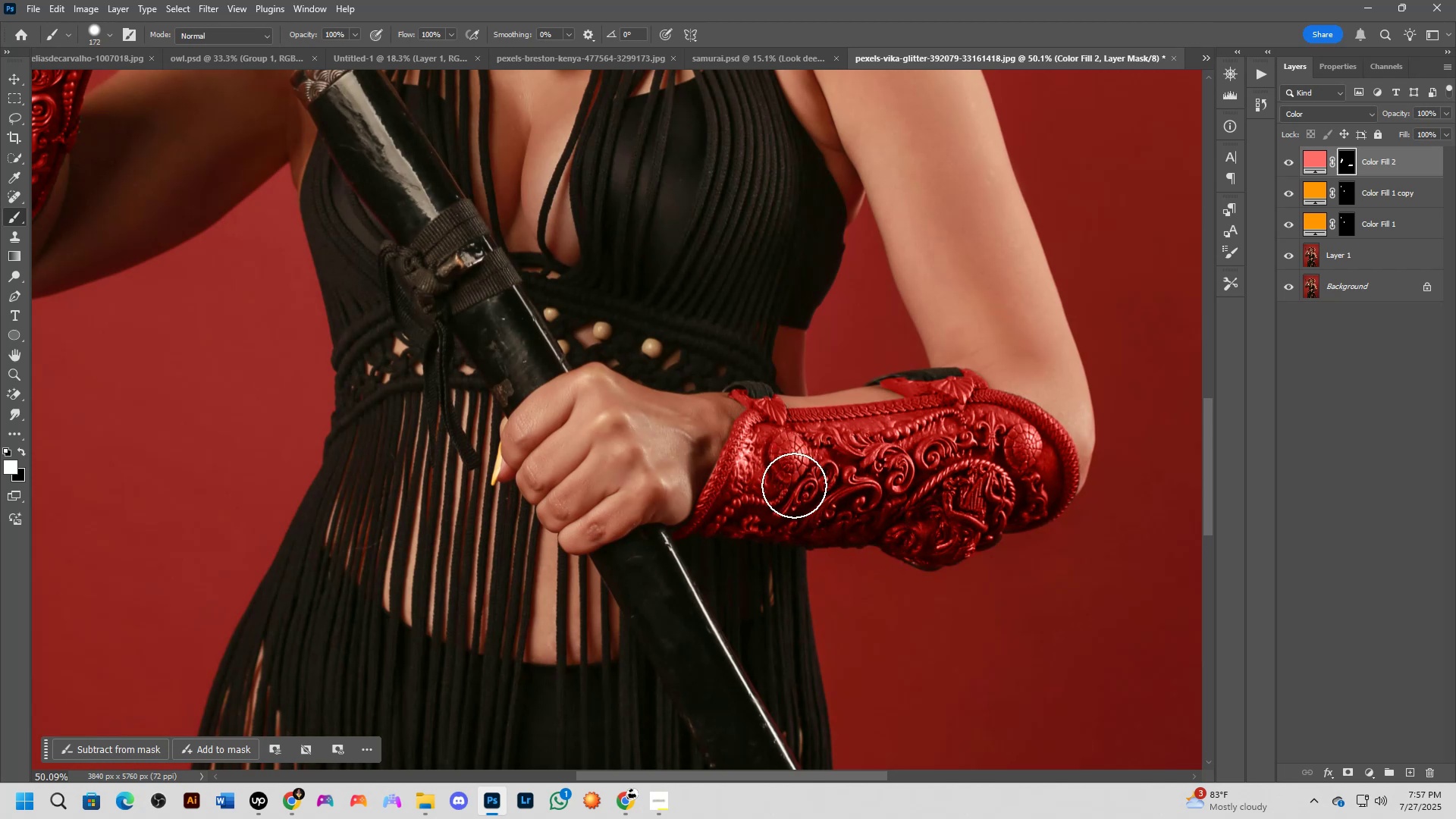 
key(Alt+AltLeft)
 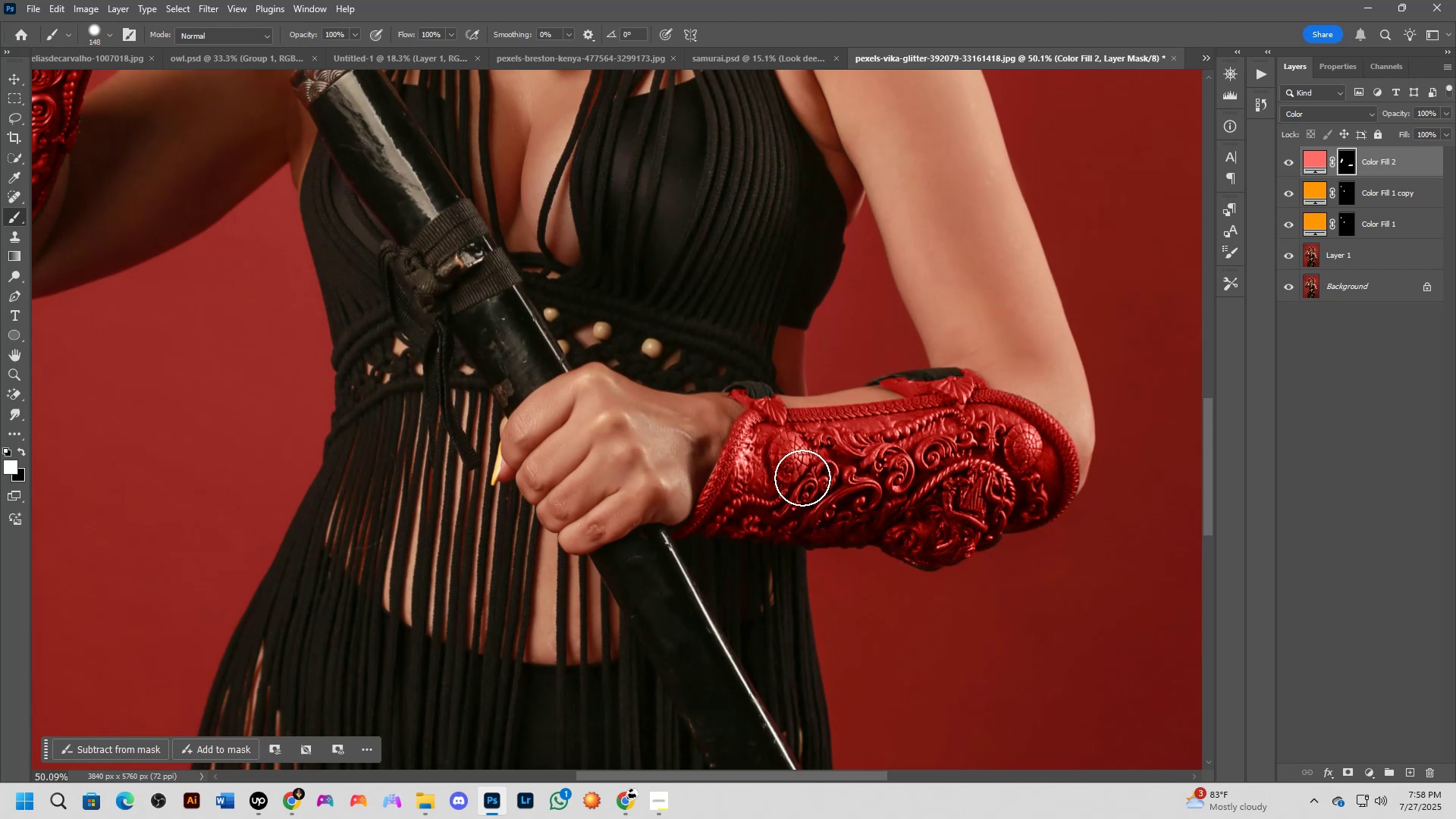 
wait(5.35)
 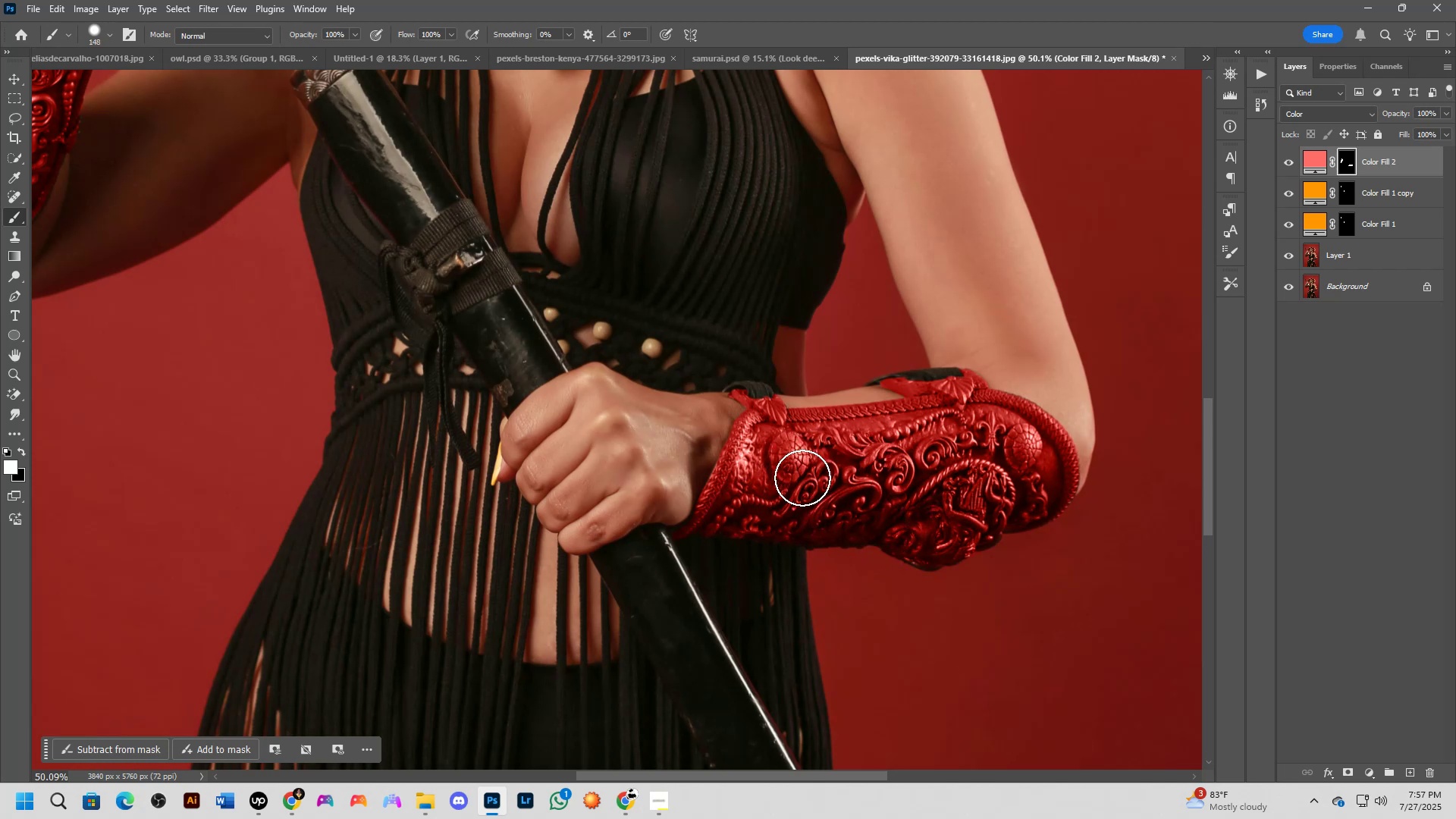 
scroll: coordinate [872, 447], scroll_direction: down, amount: 9.0
 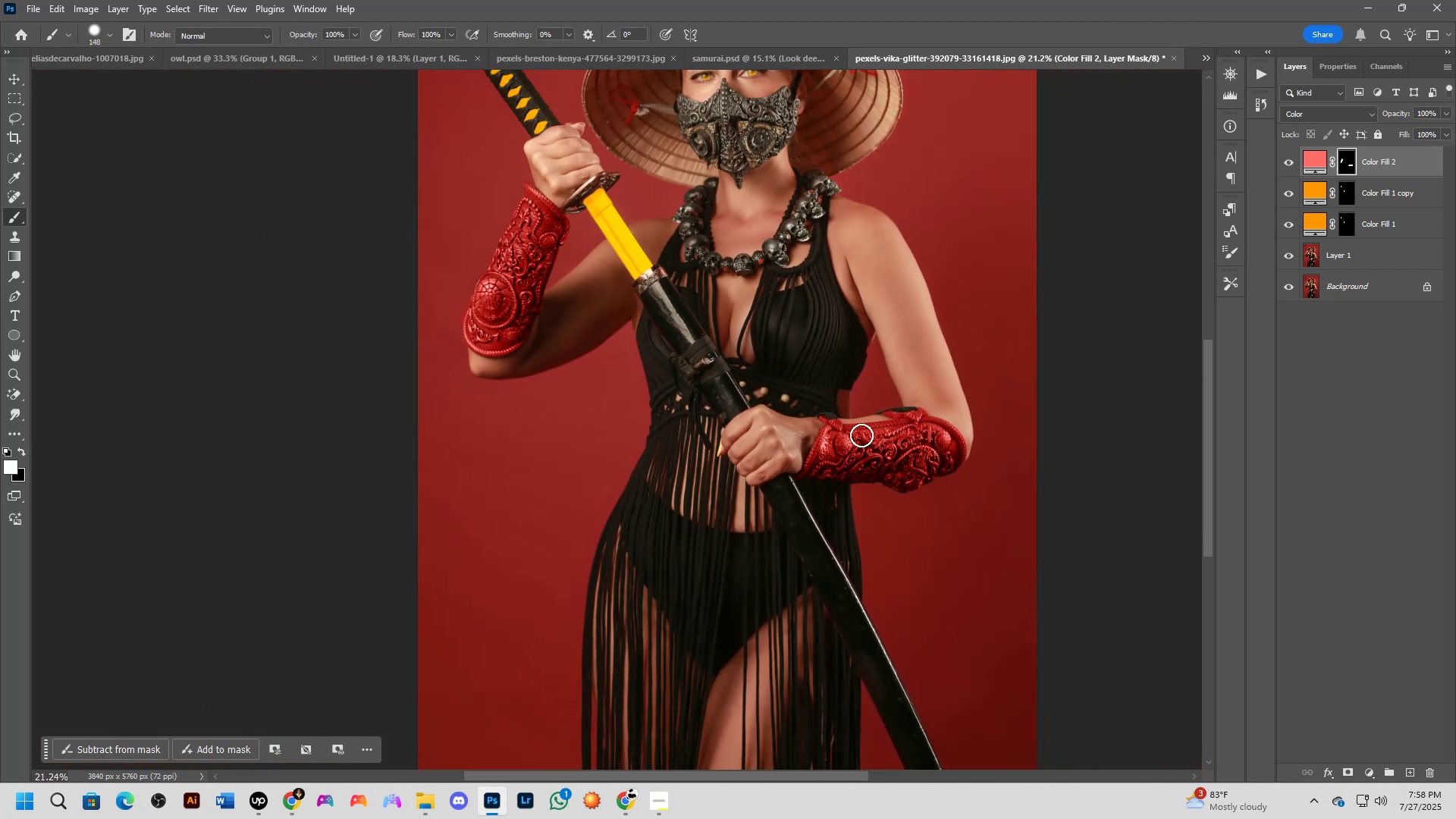 
scroll: coordinate [833, 420], scroll_direction: up, amount: 13.0
 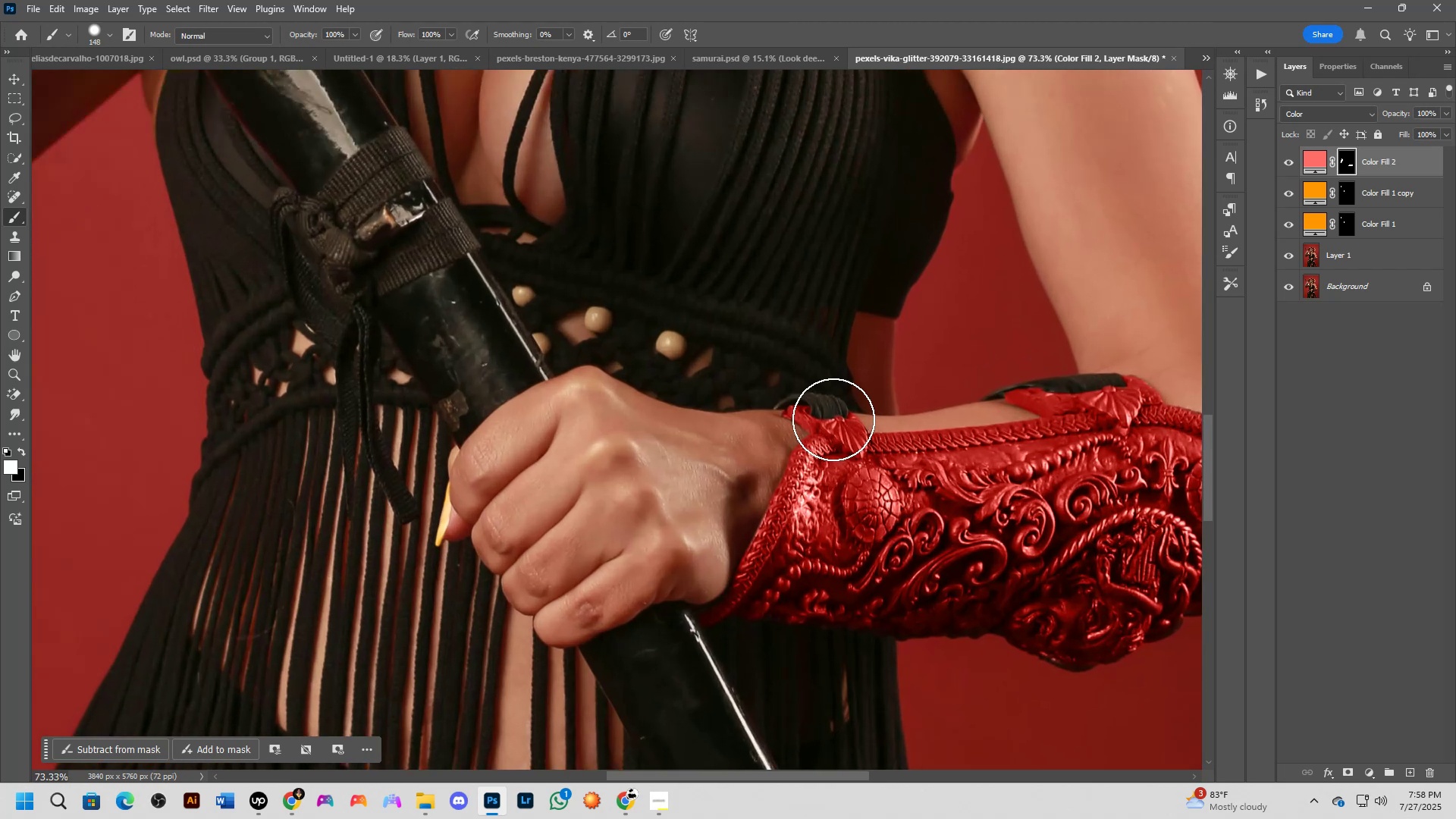 
scroll: coordinate [830, 412], scroll_direction: down, amount: 4.0
 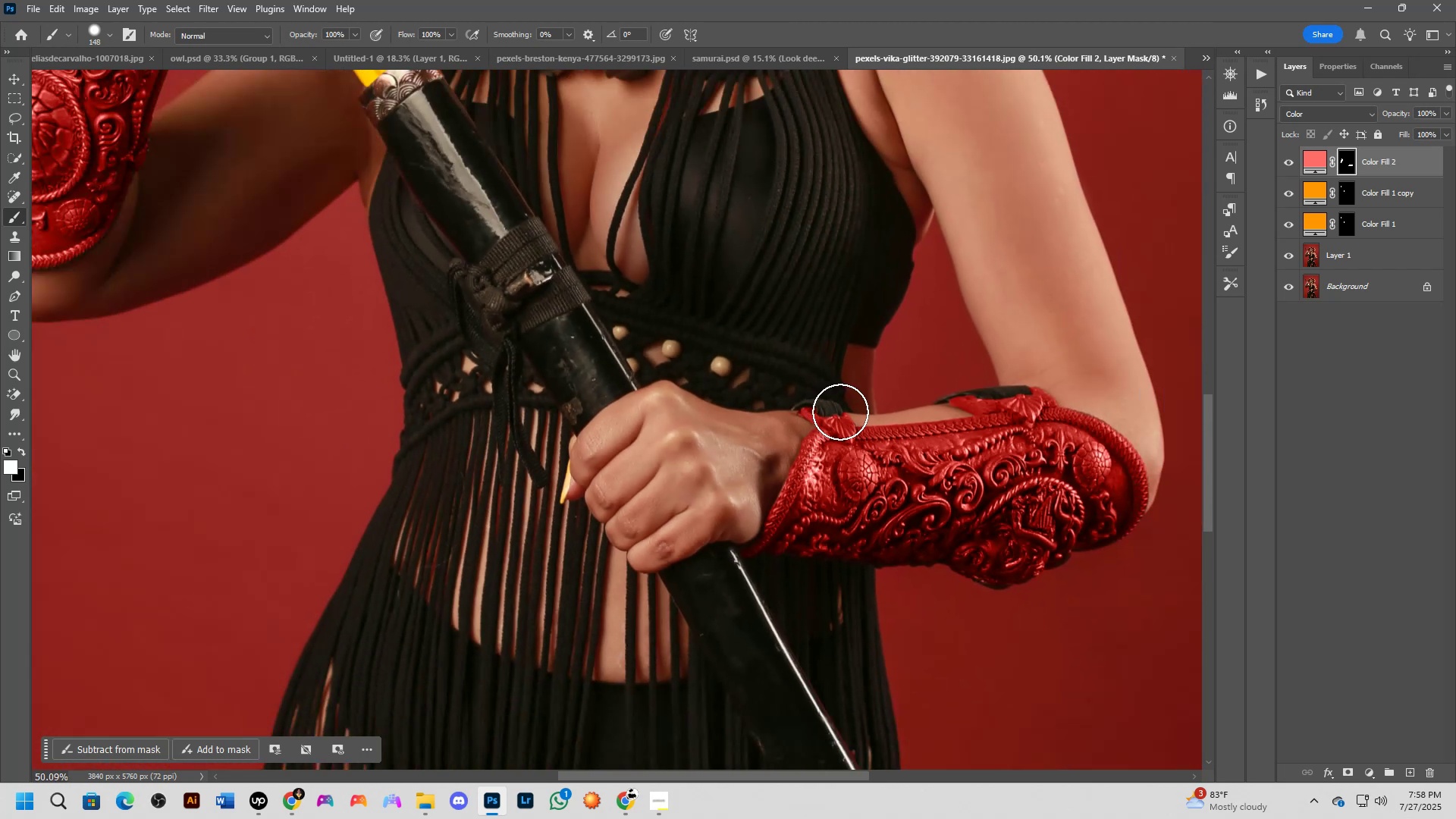 
wait(8.02)
 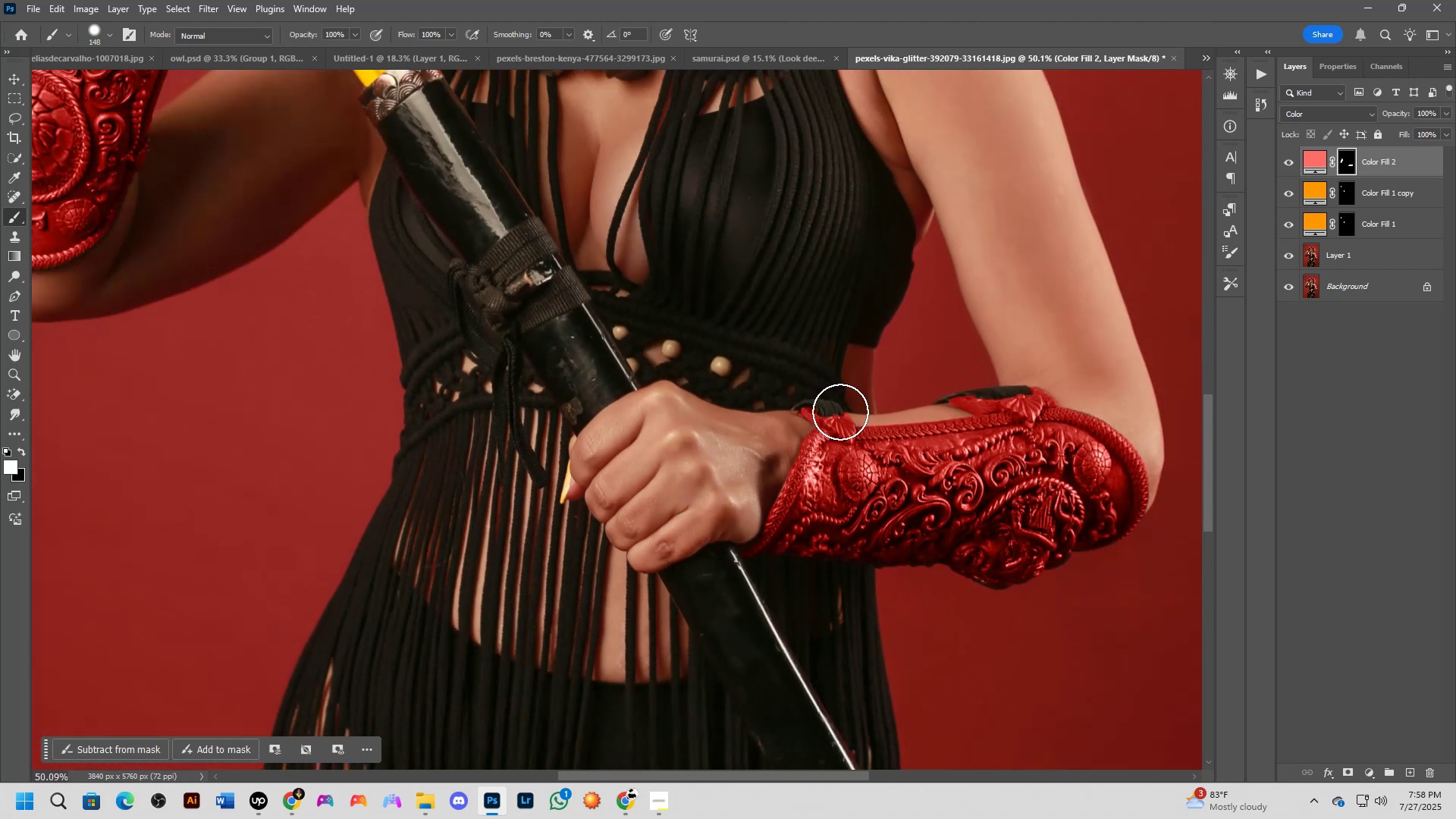 
scroll: coordinate [835, 416], scroll_direction: down, amount: 6.0
 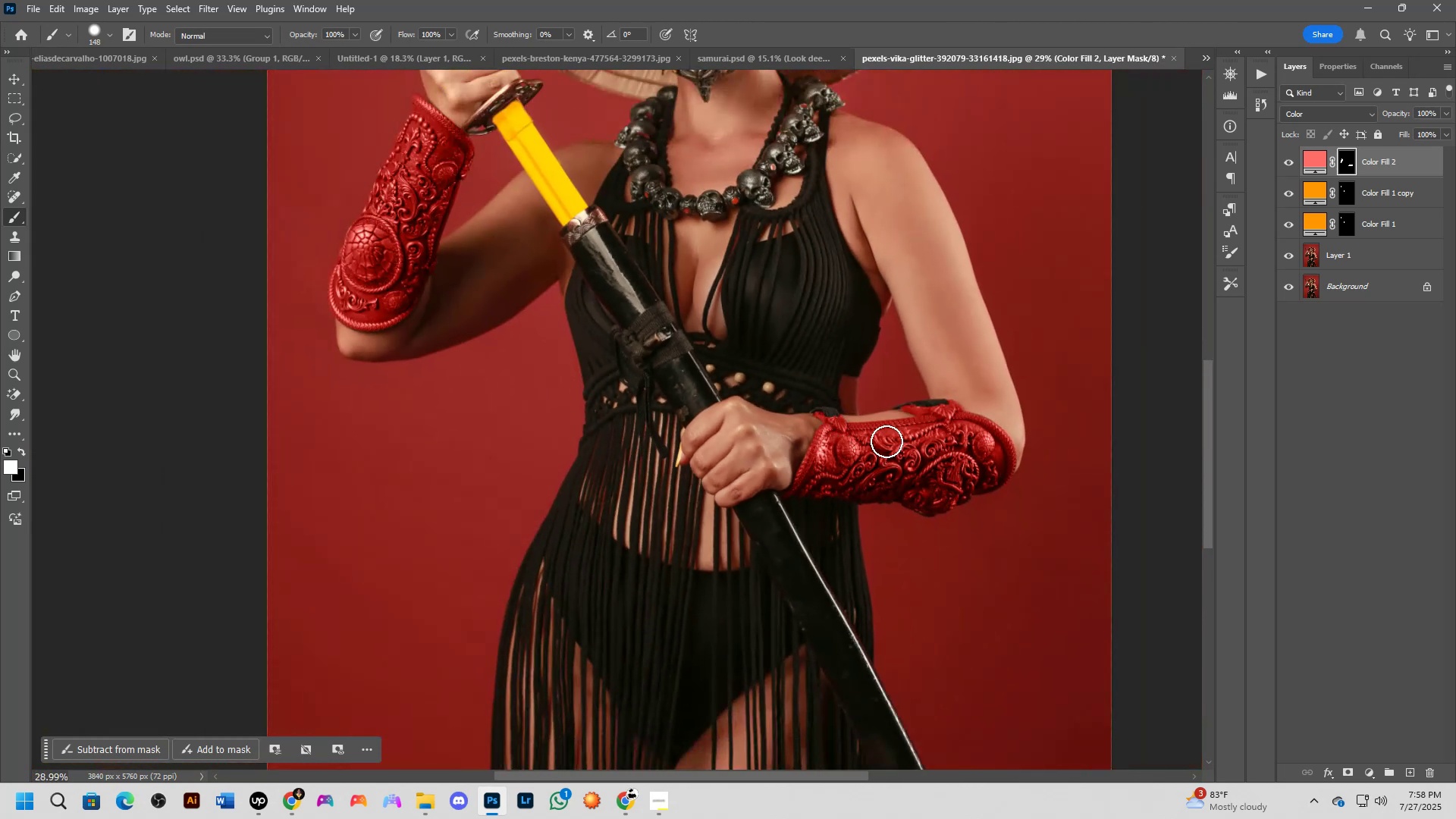 
scroll: coordinate [808, 416], scroll_direction: up, amount: 12.0
 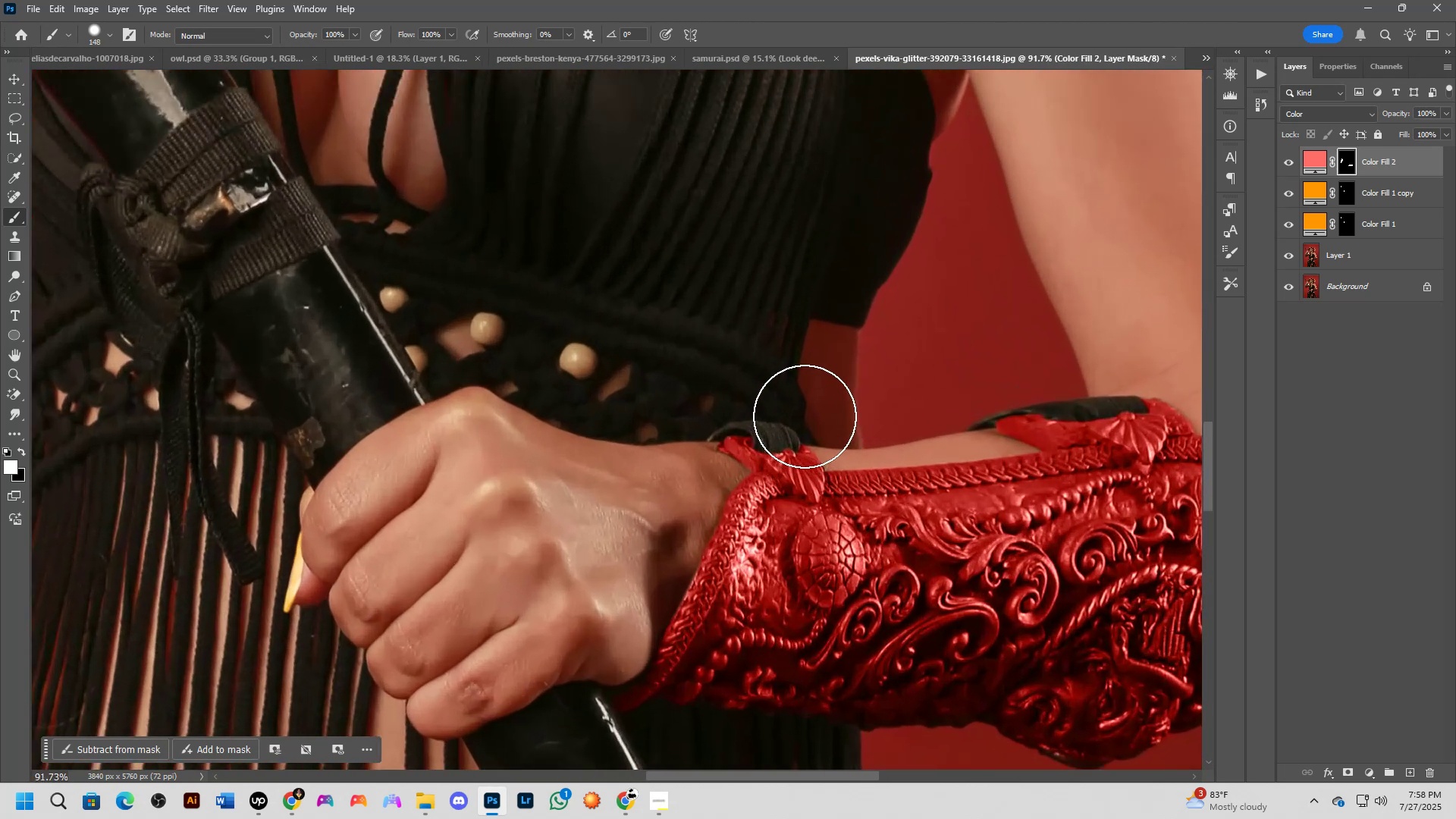 
scroll: coordinate [805, 416], scroll_direction: down, amount: 7.0
 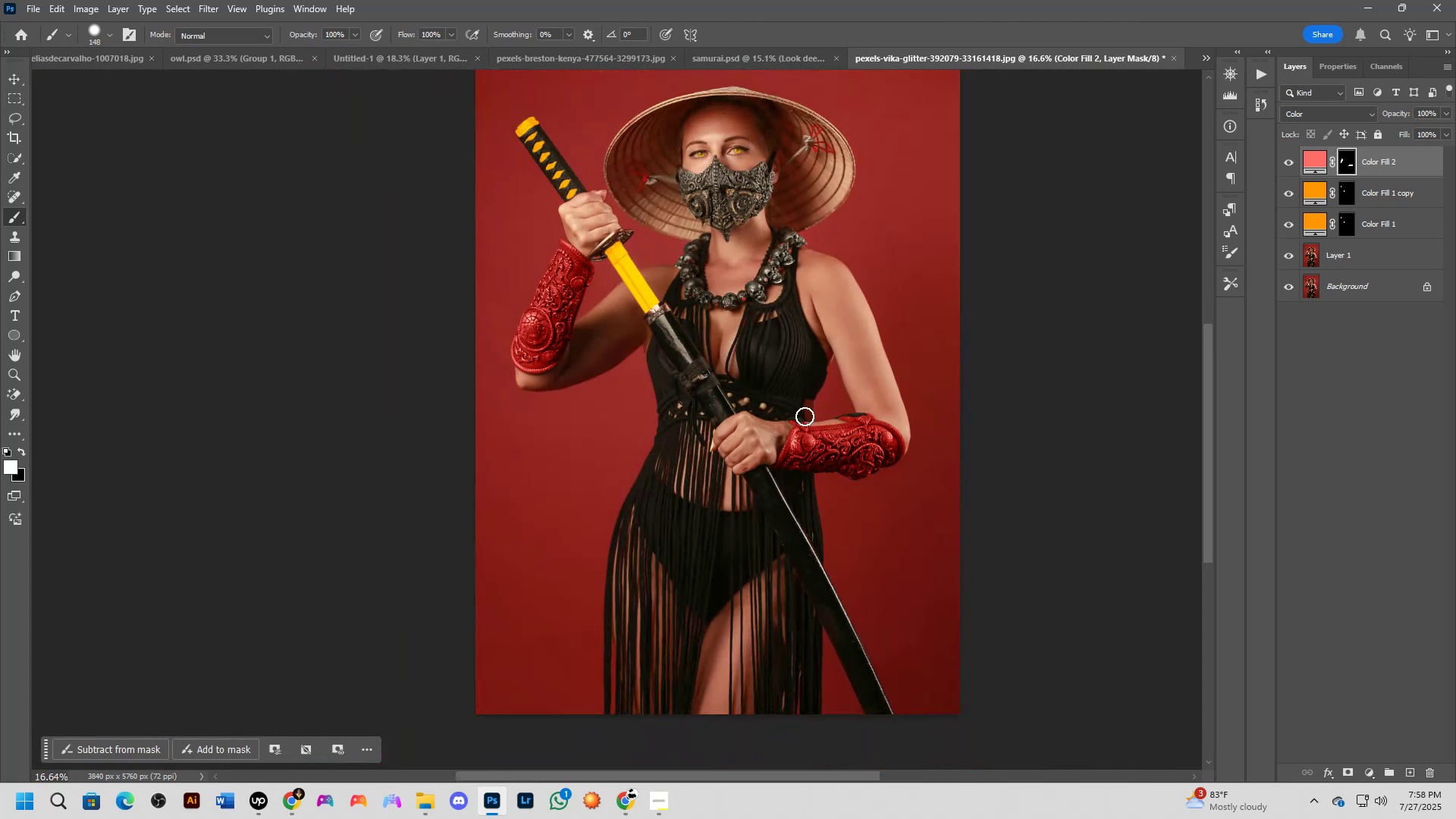 
wait(11.25)
 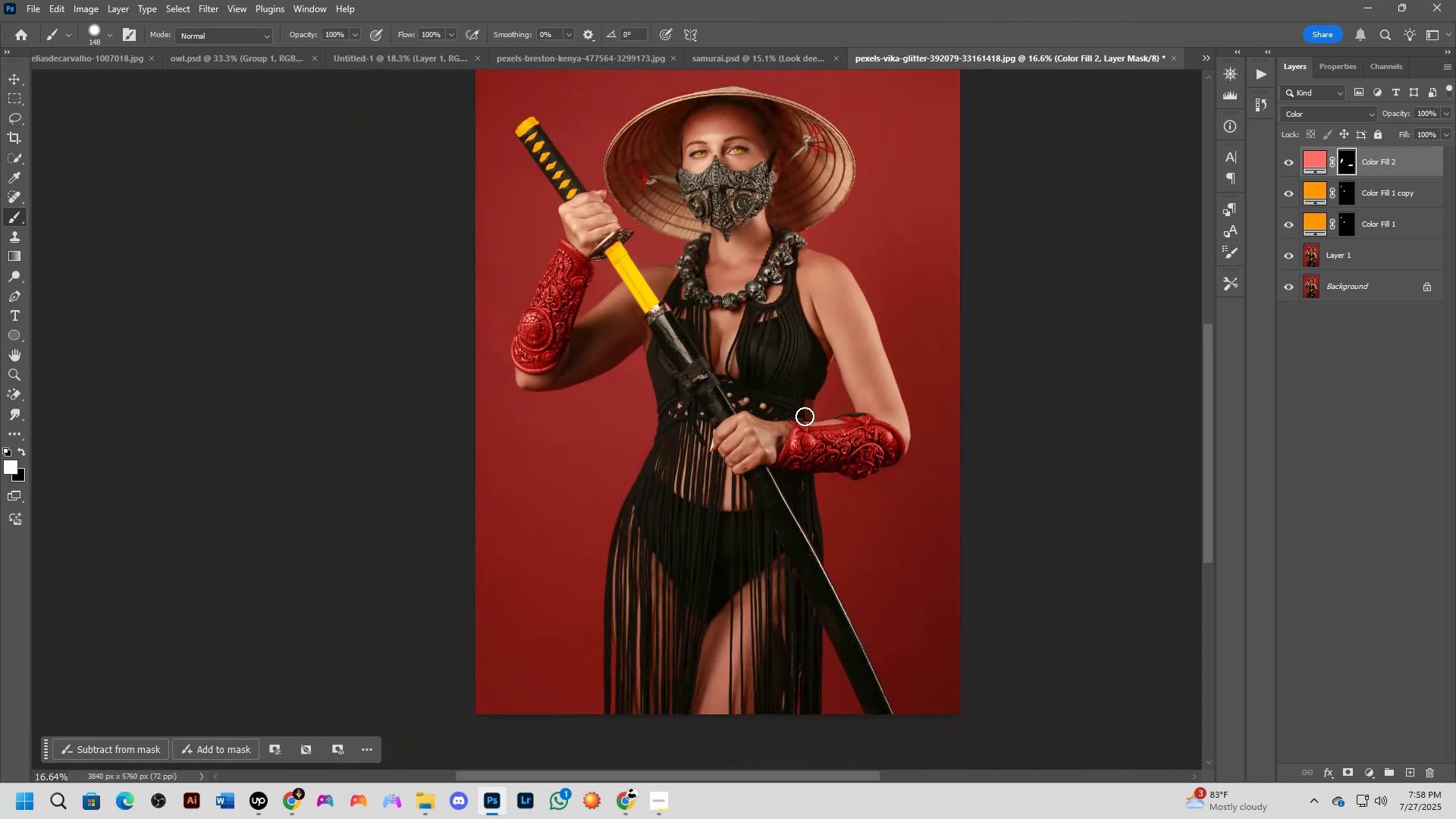 
scroll: coordinate [740, 403], scroll_direction: up, amount: 17.0
 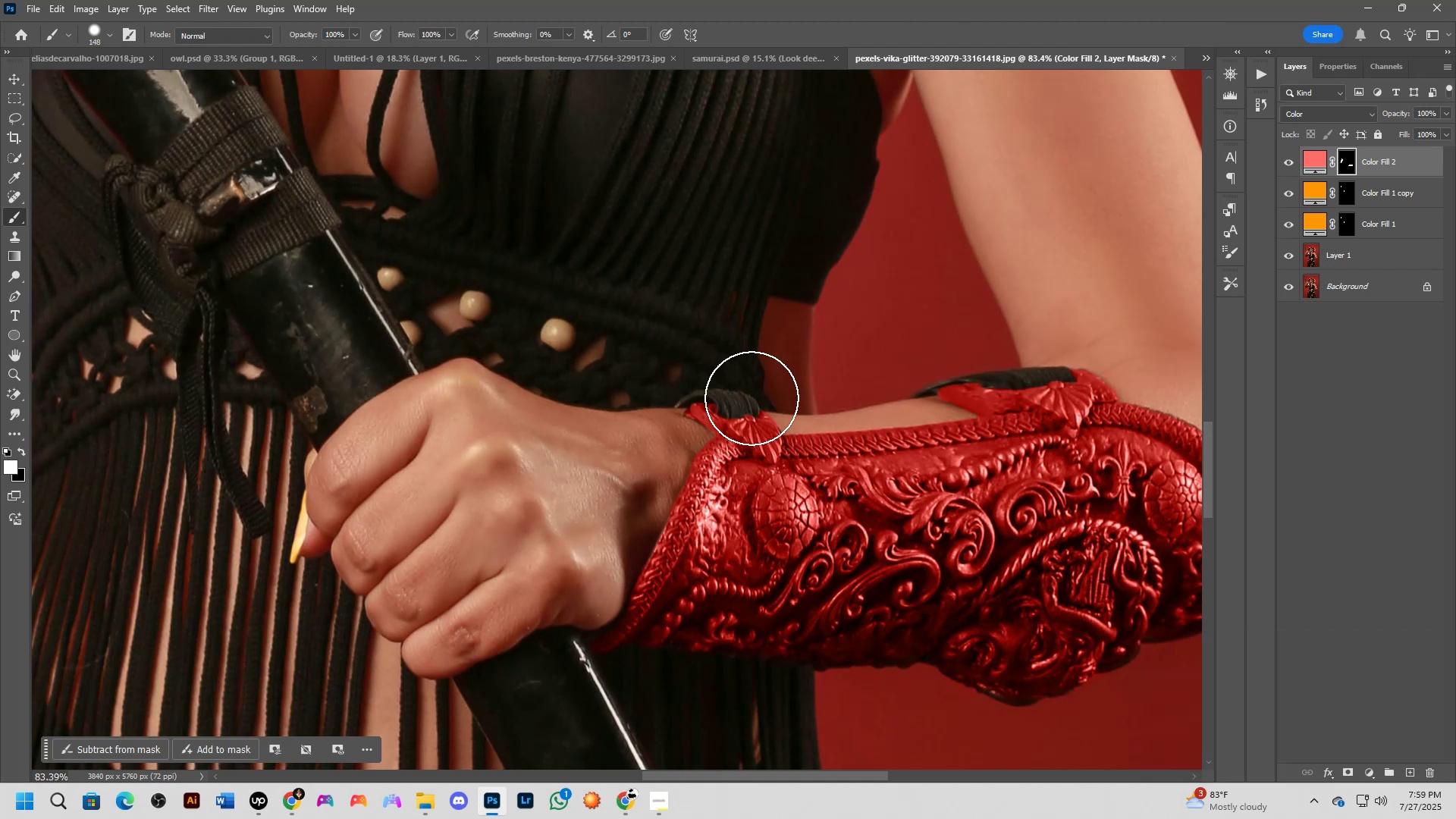 
wait(48.3)
 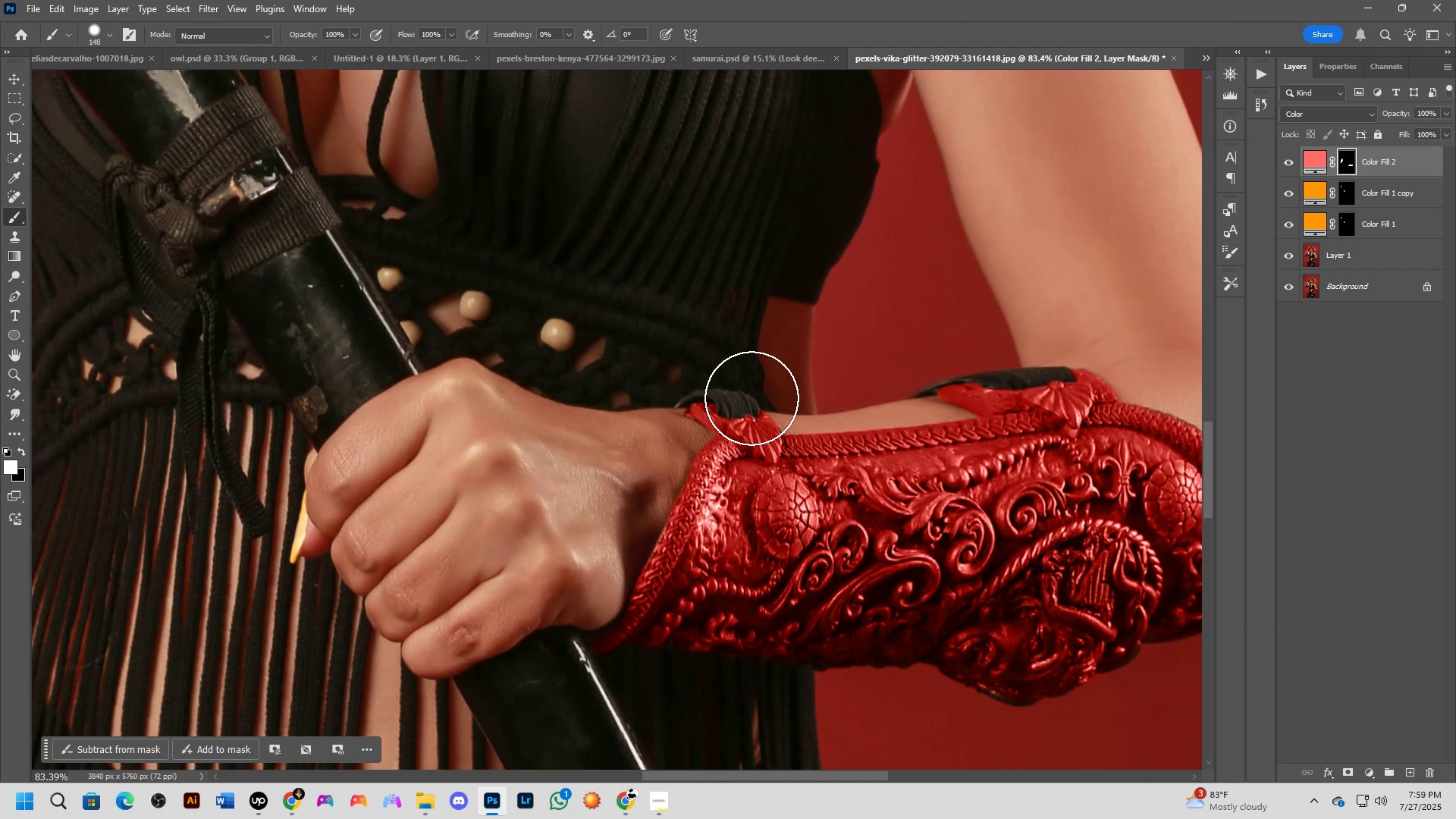 
scroll: coordinate [808, 394], scroll_direction: down, amount: 5.0
 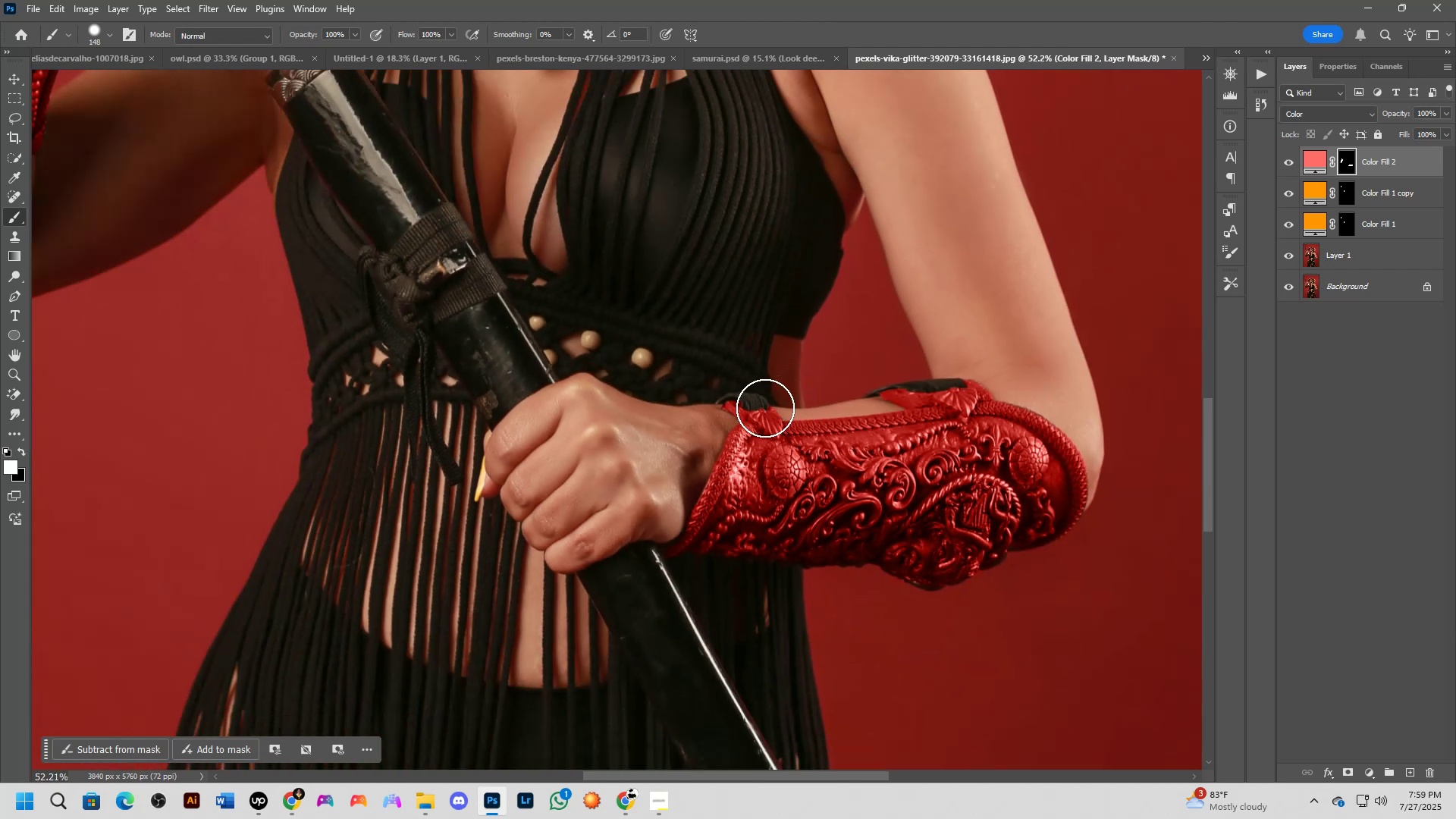 
scroll: coordinate [761, 415], scroll_direction: up, amount: 6.0
 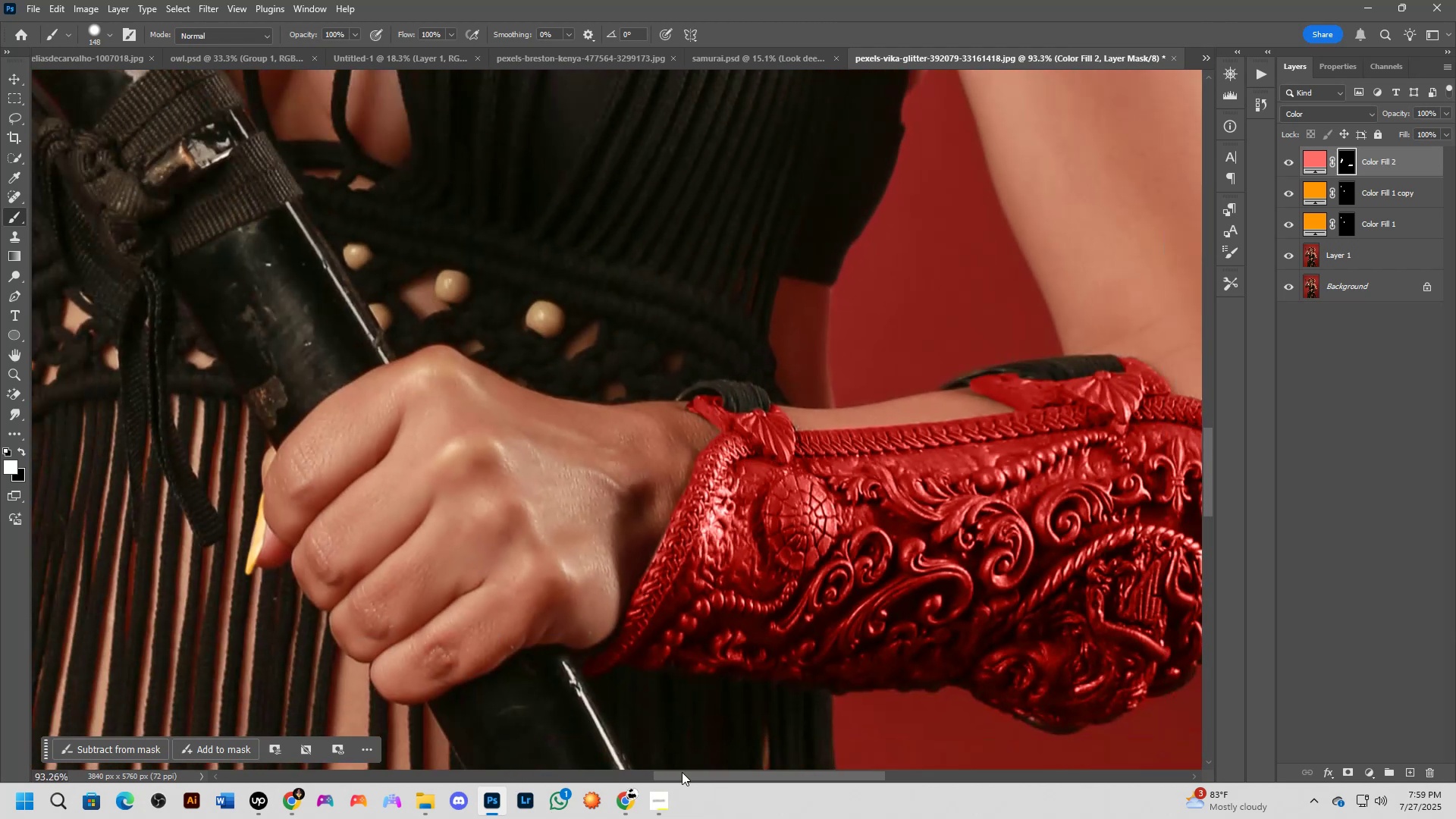 
left_click_drag(start_coordinate=[685, 770], to_coordinate=[731, 769])
 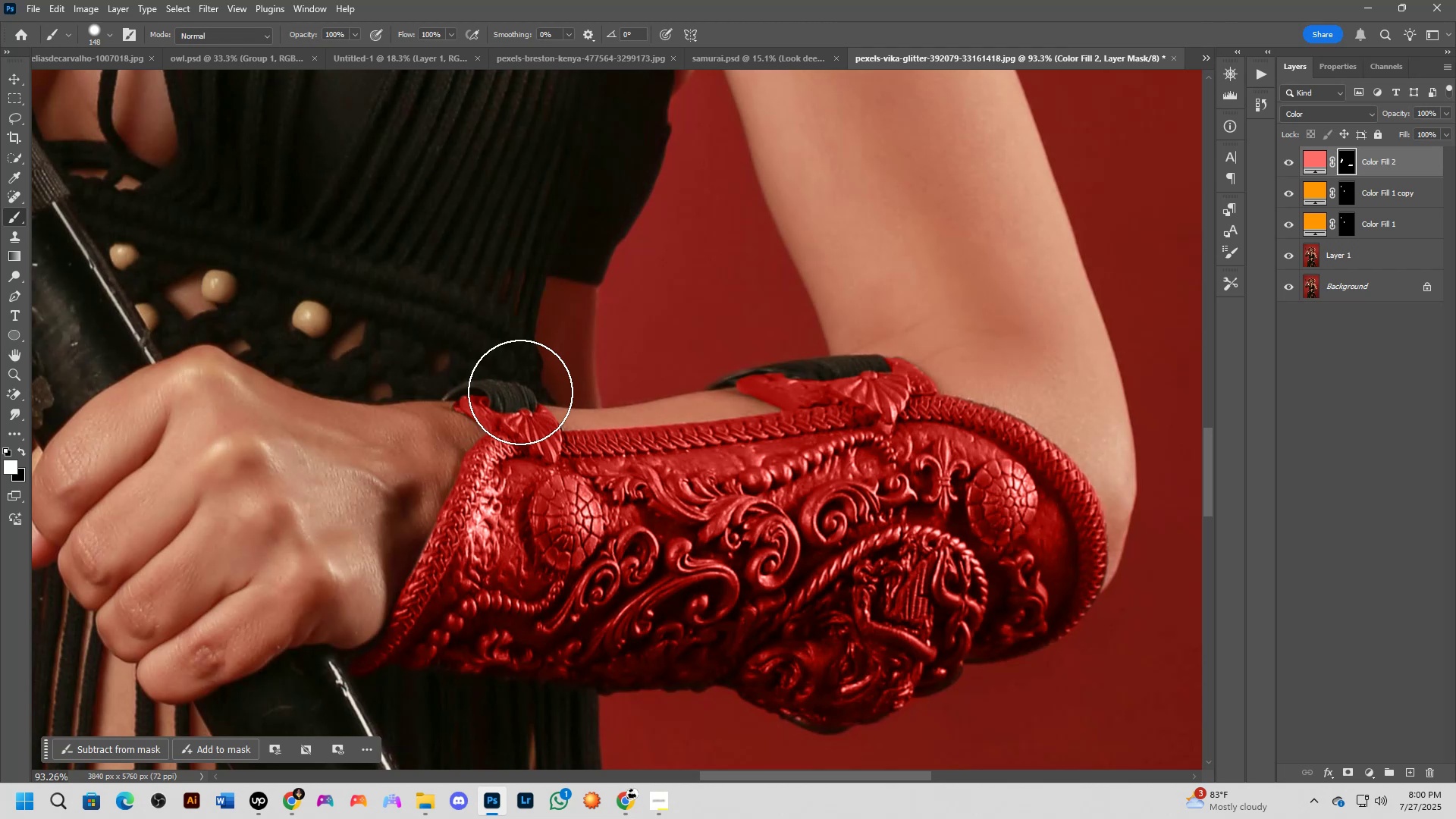 
wait(42.09)
 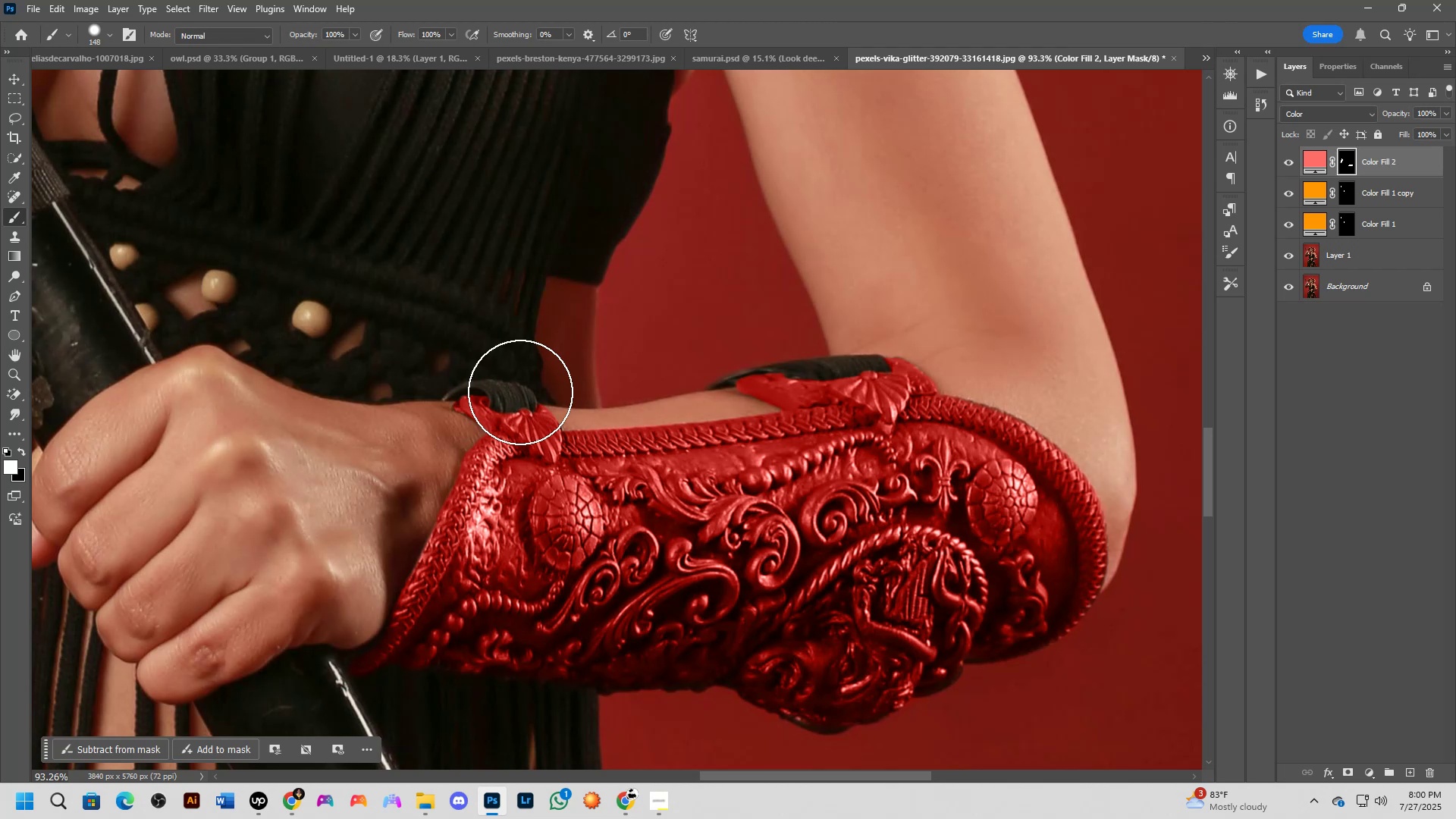 
key(Alt+AltLeft)
 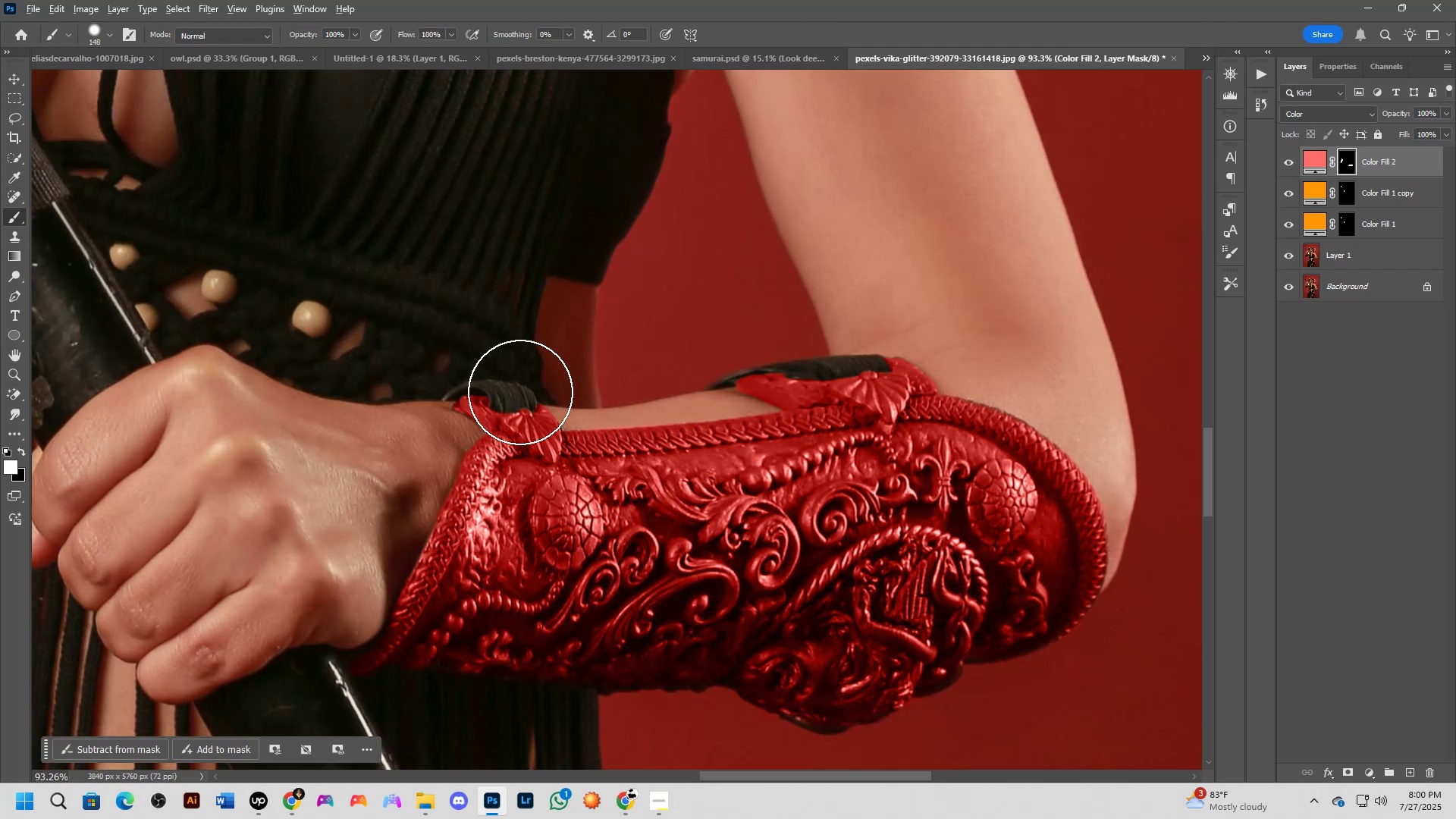 
key(Alt+Tab)
 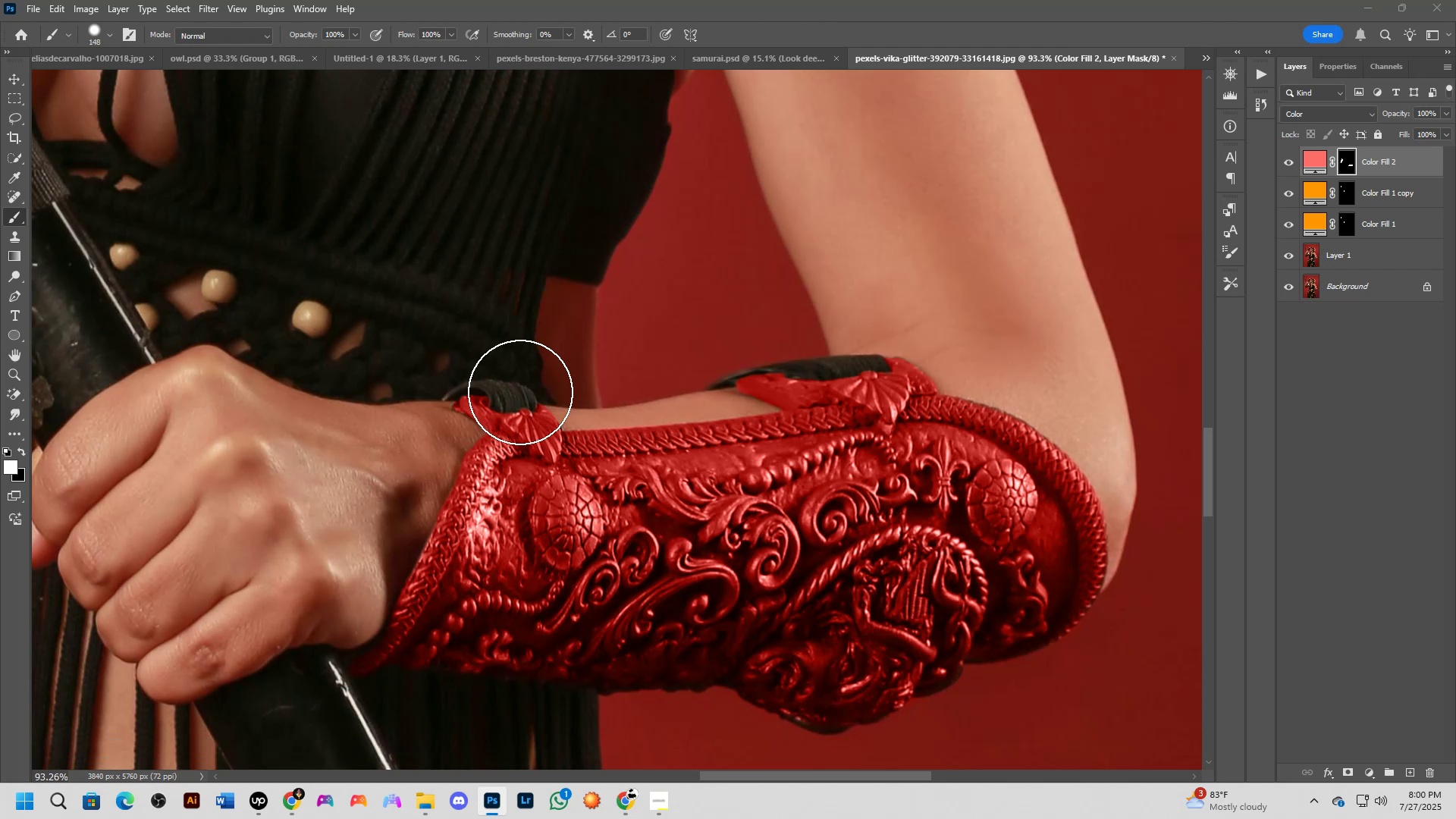 
key(Alt+AltLeft)
 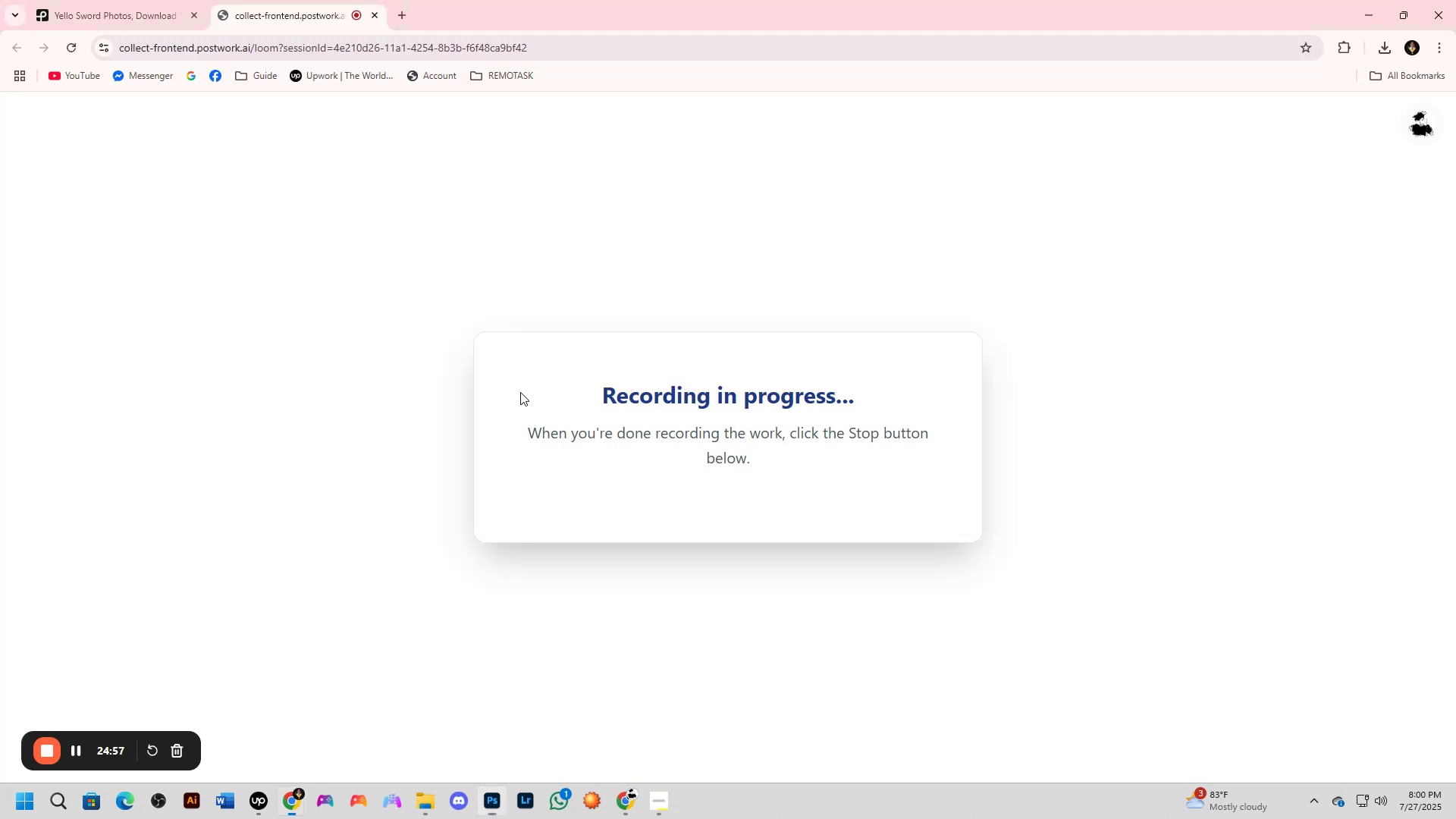 
key(Alt+Tab)
 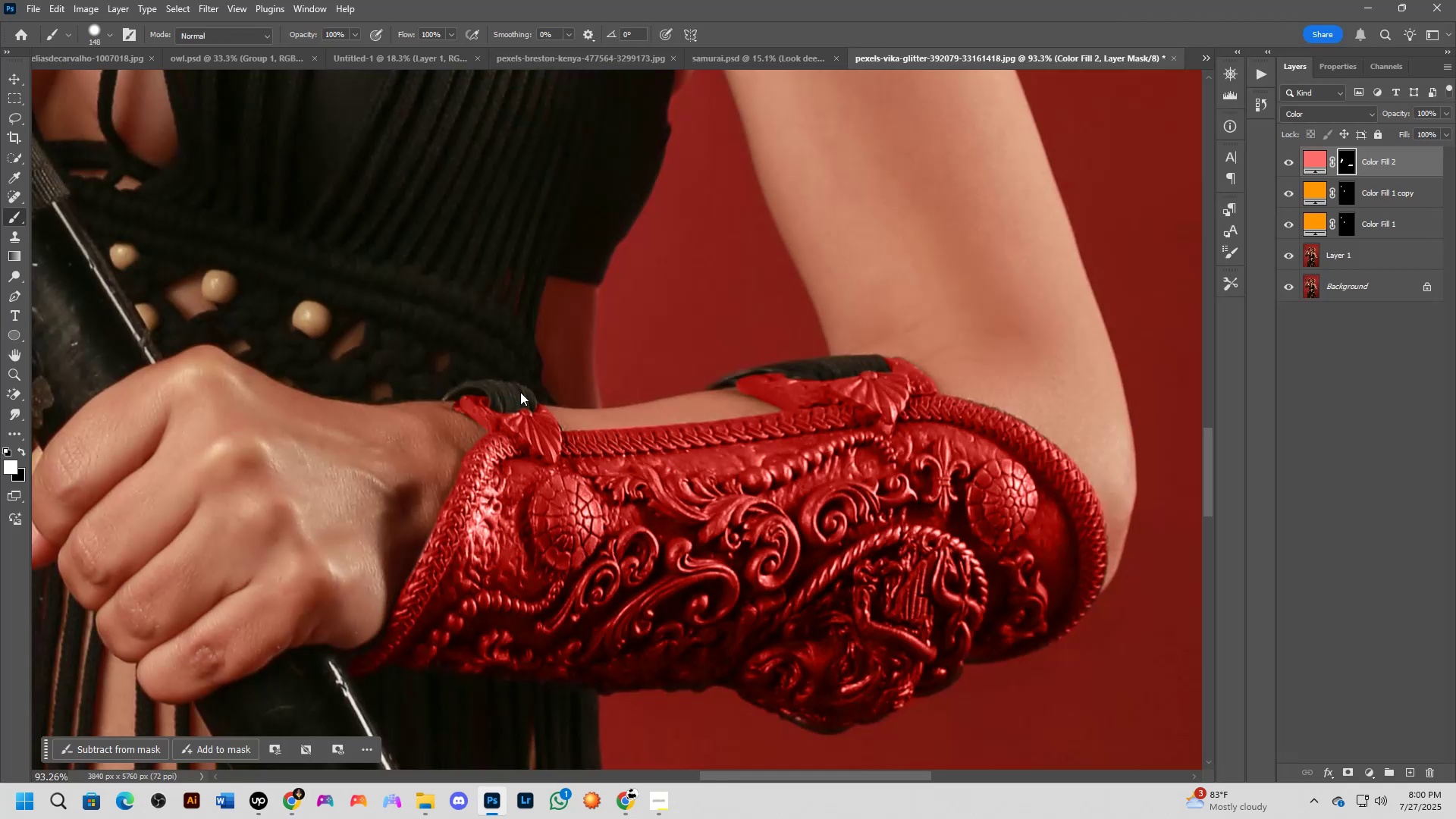 
scroll: coordinate [532, 433], scroll_direction: up, amount: 10.0
 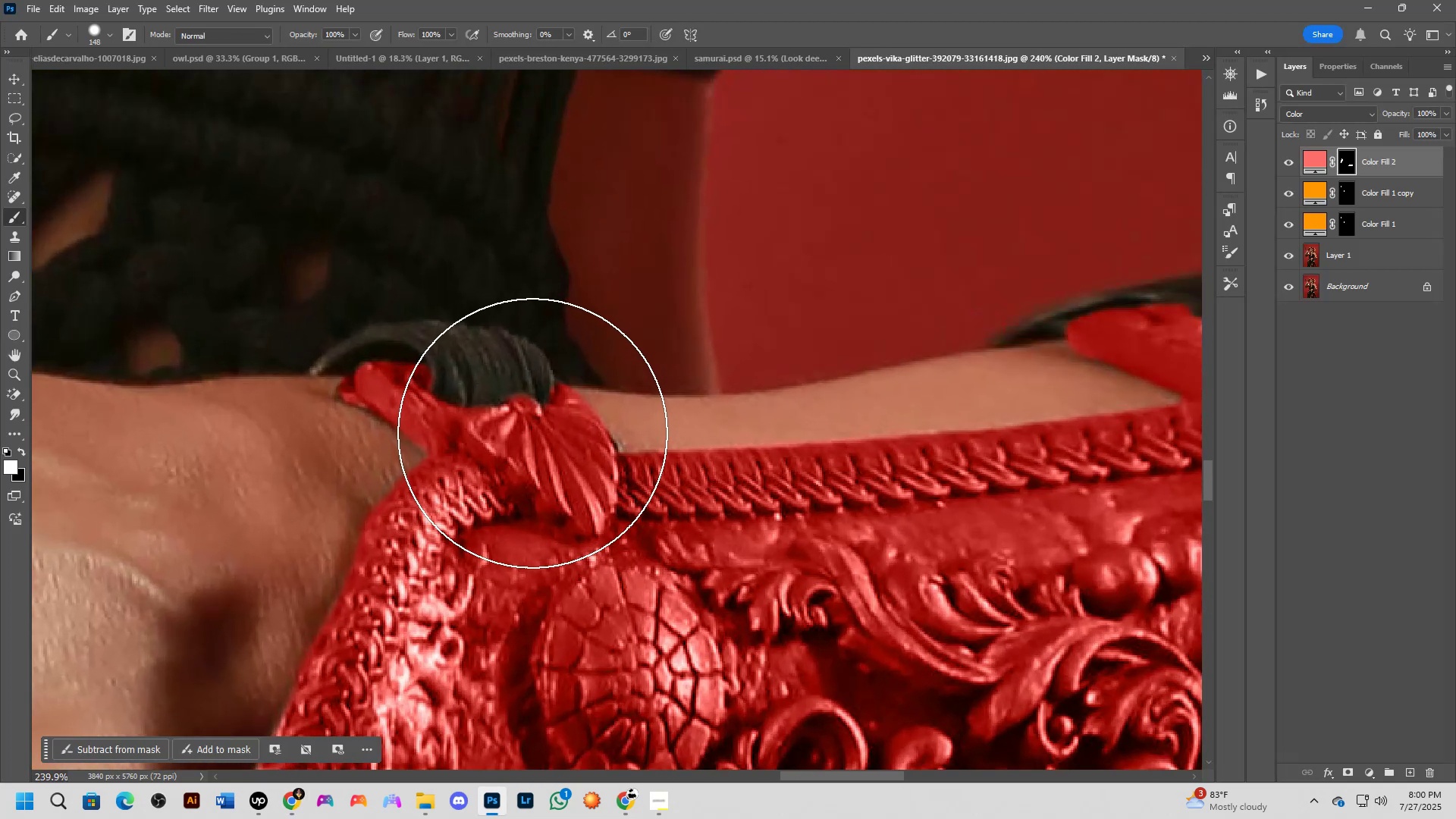 
key(B)
 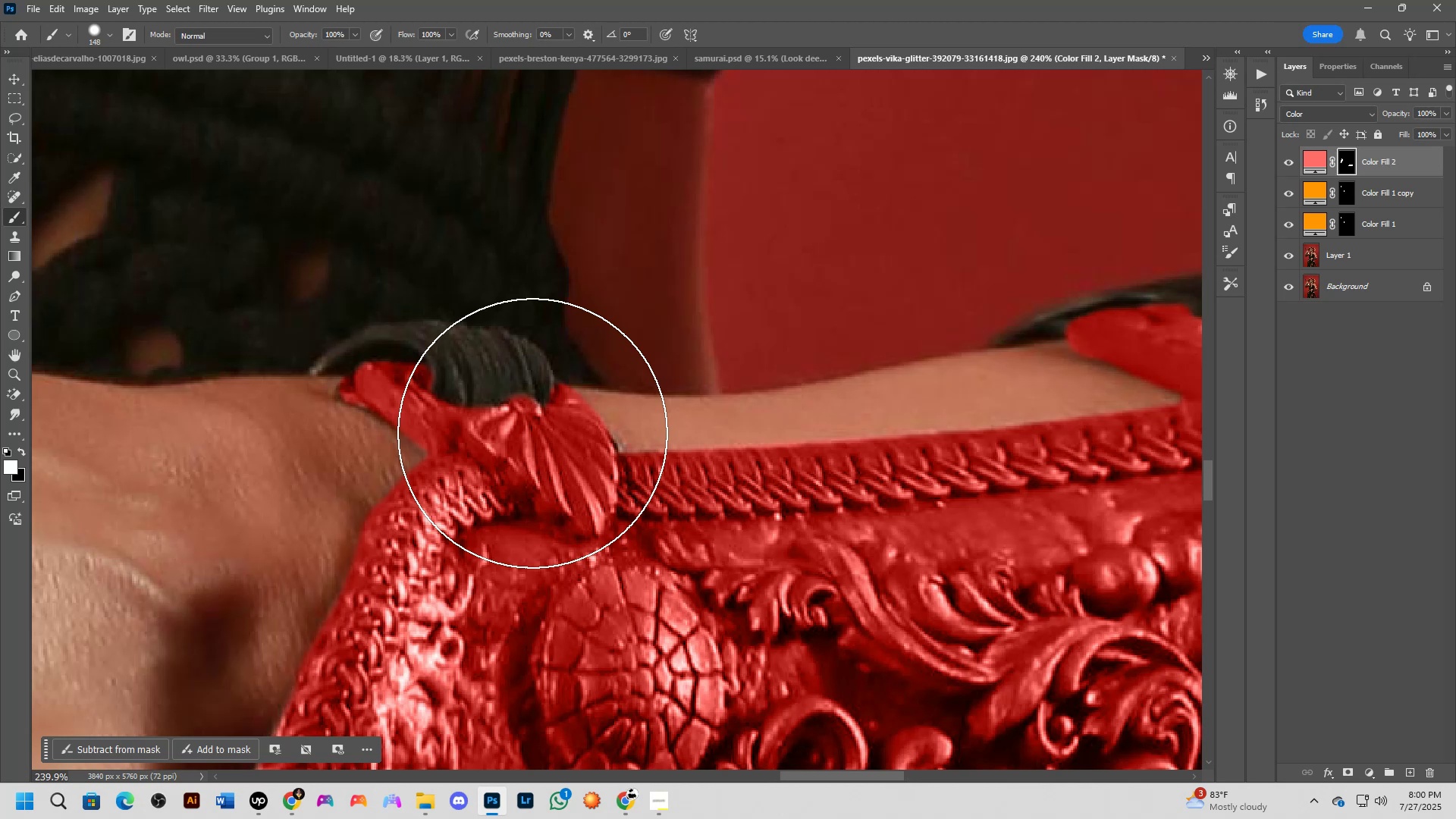 
wait(7.5)
 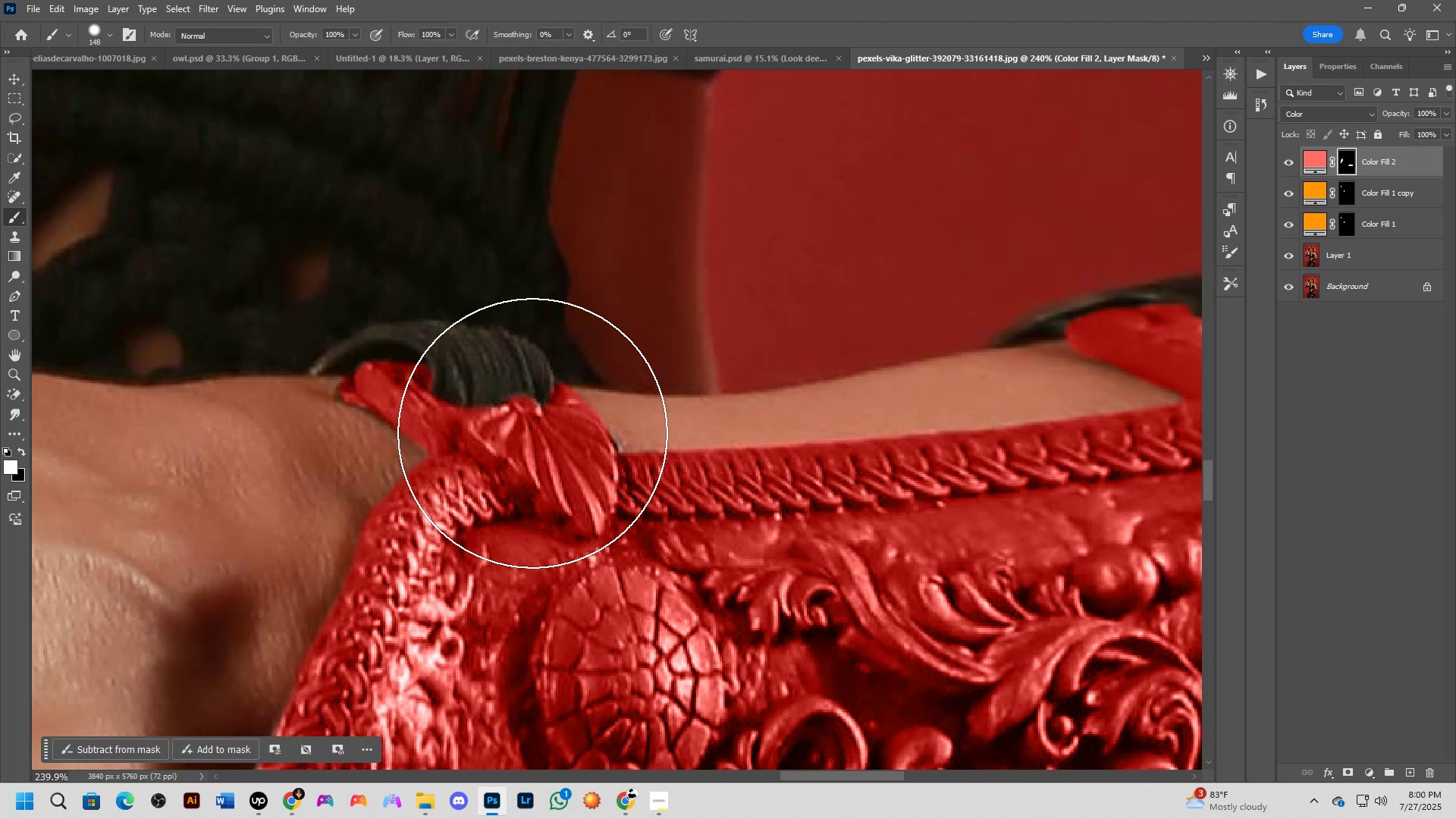 
hold_key(key=AltLeft, duration=1.27)
 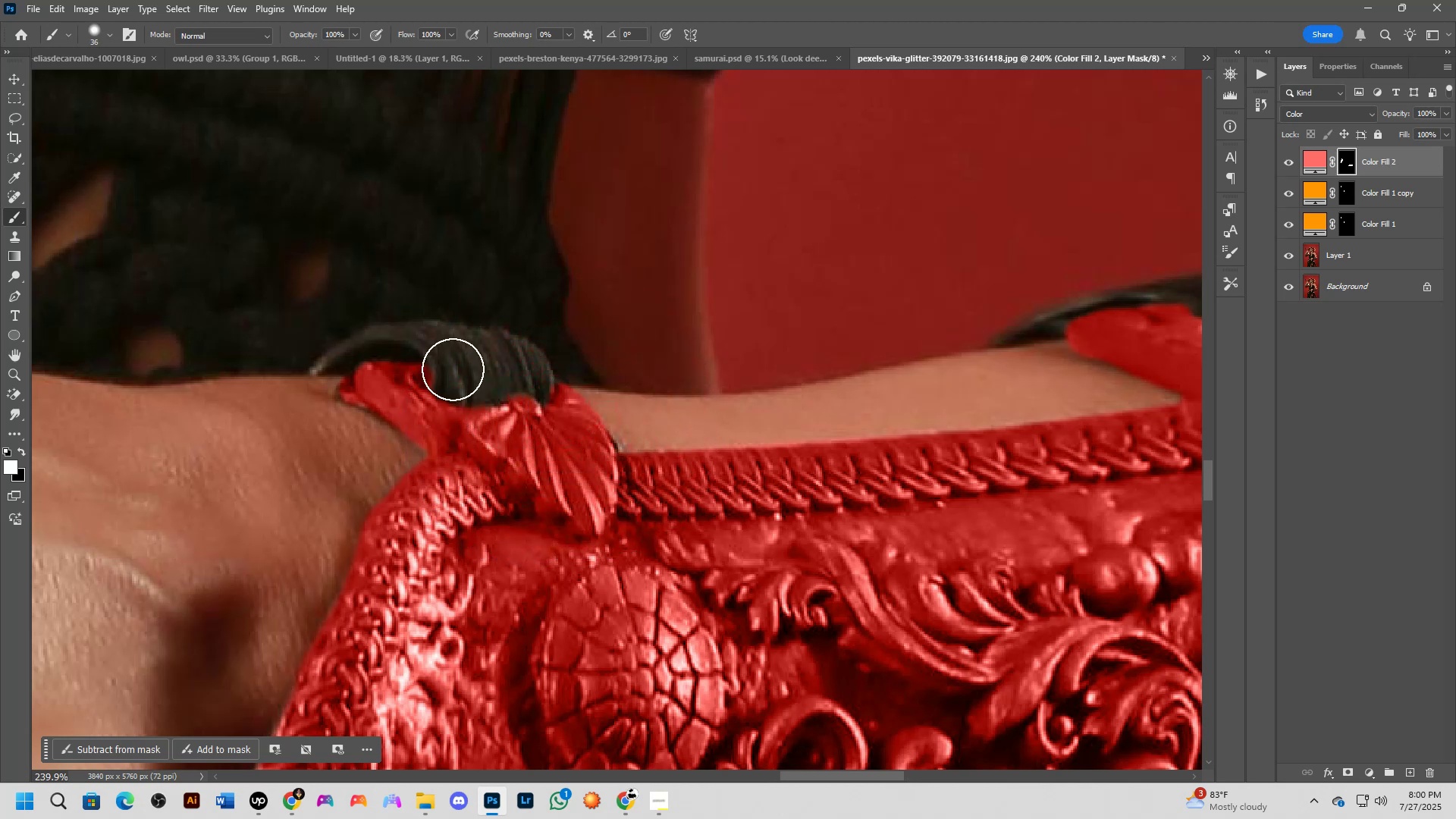 
hold_key(key=AltLeft, duration=0.36)
 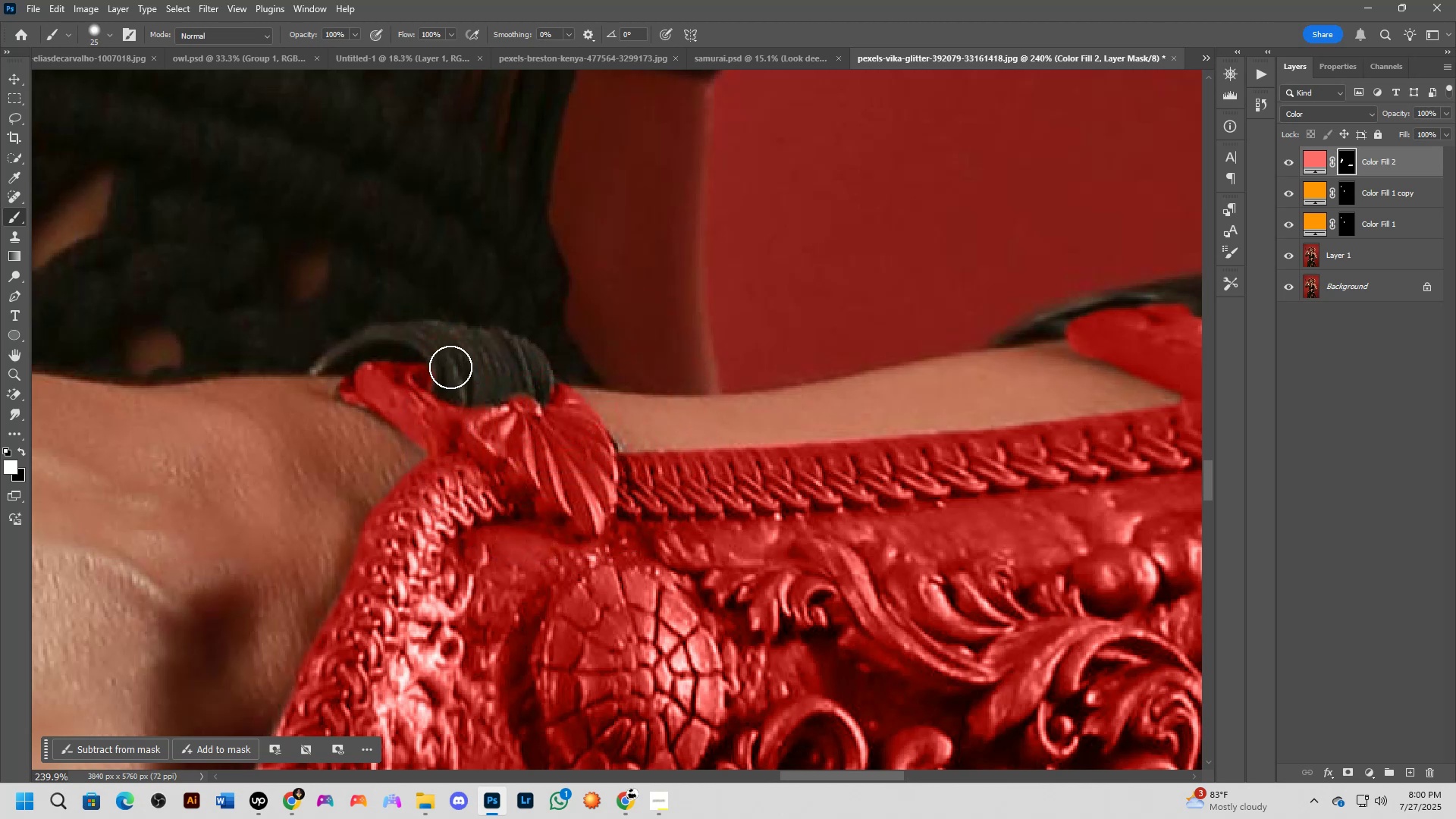 
left_click_drag(start_coordinate=[457, 371], to_coordinate=[459, 381])
 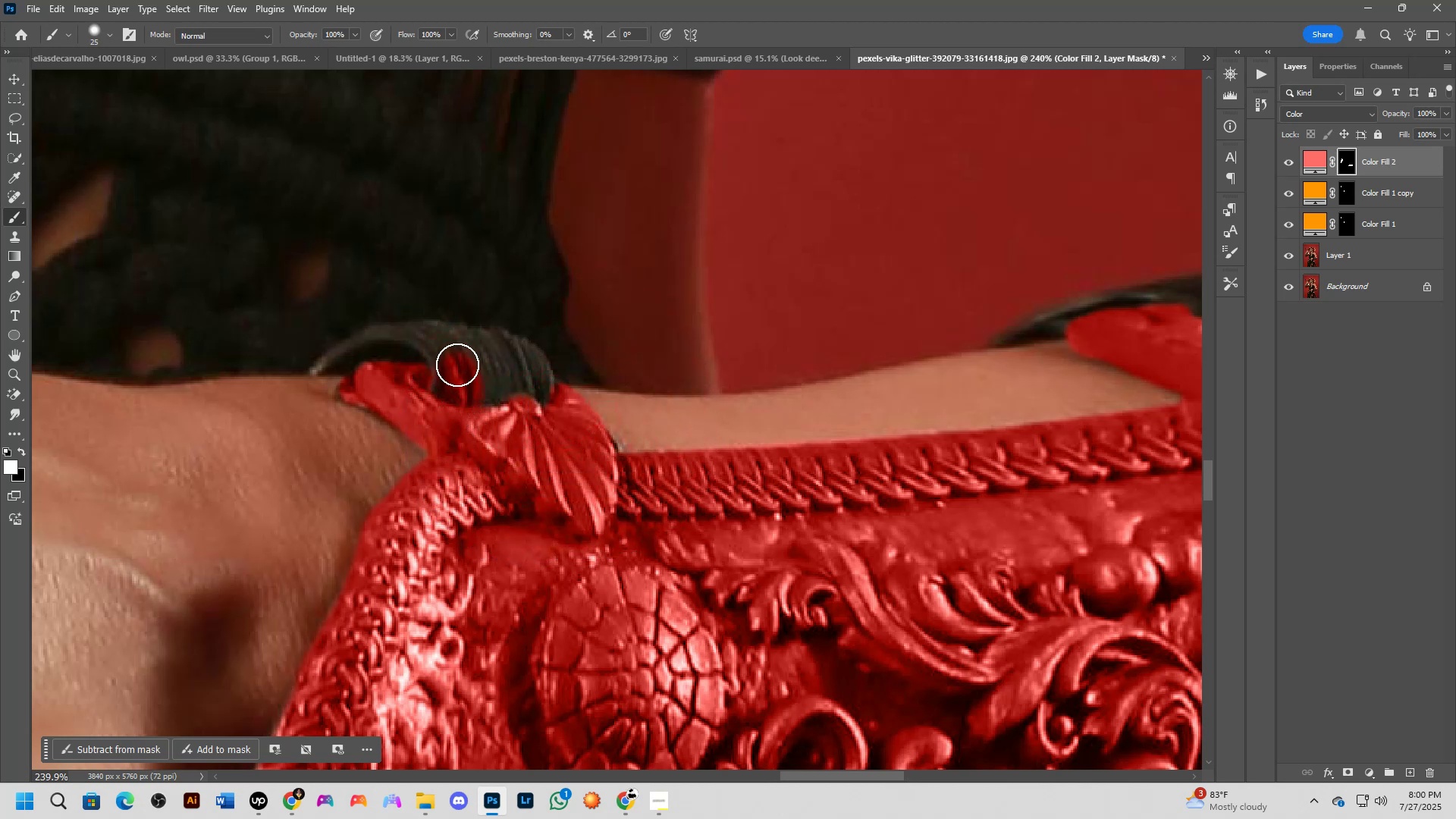 
left_click_drag(start_coordinate=[456, 363], to_coordinate=[441, 344])
 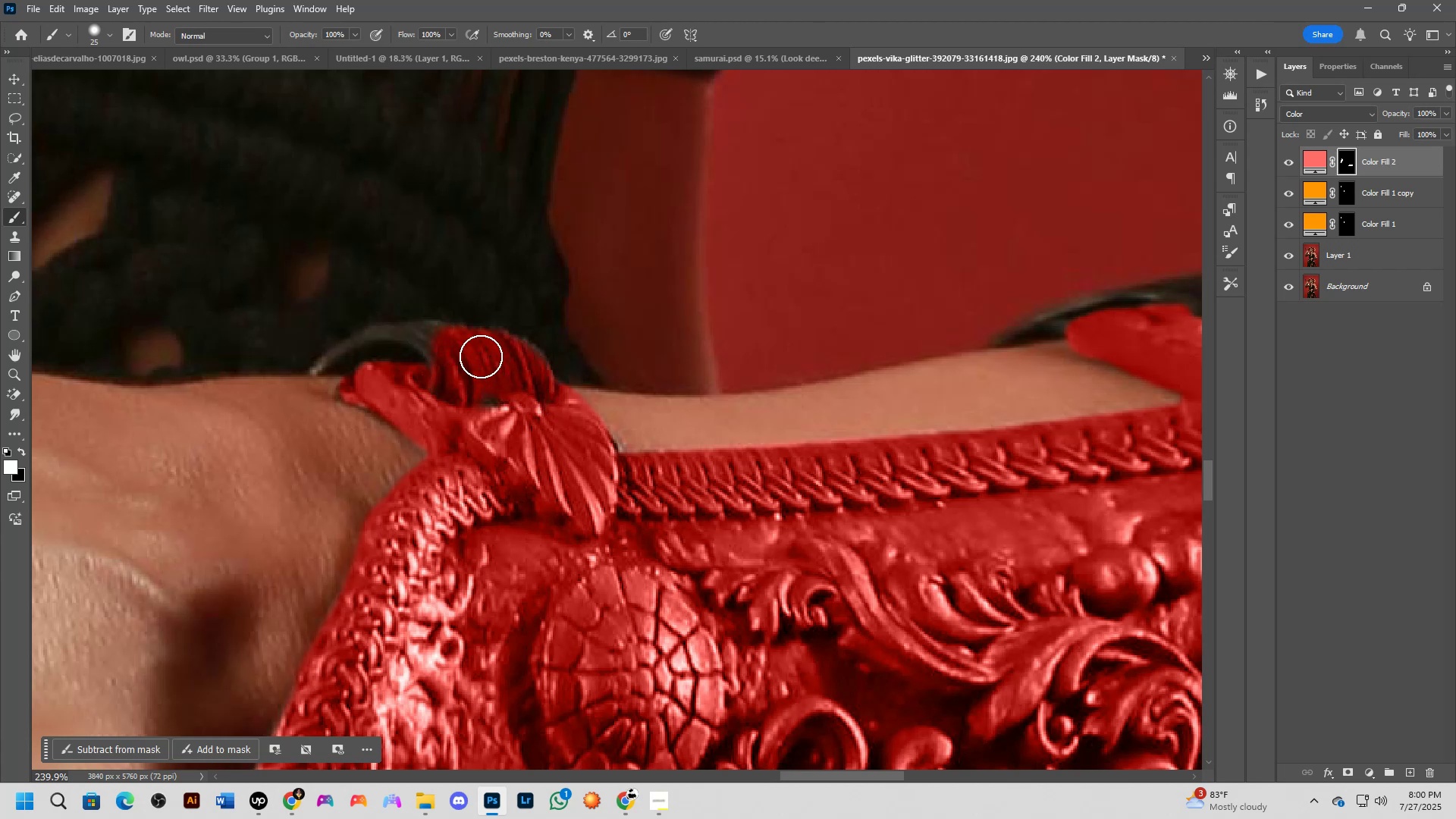 
key(Alt+AltLeft)
 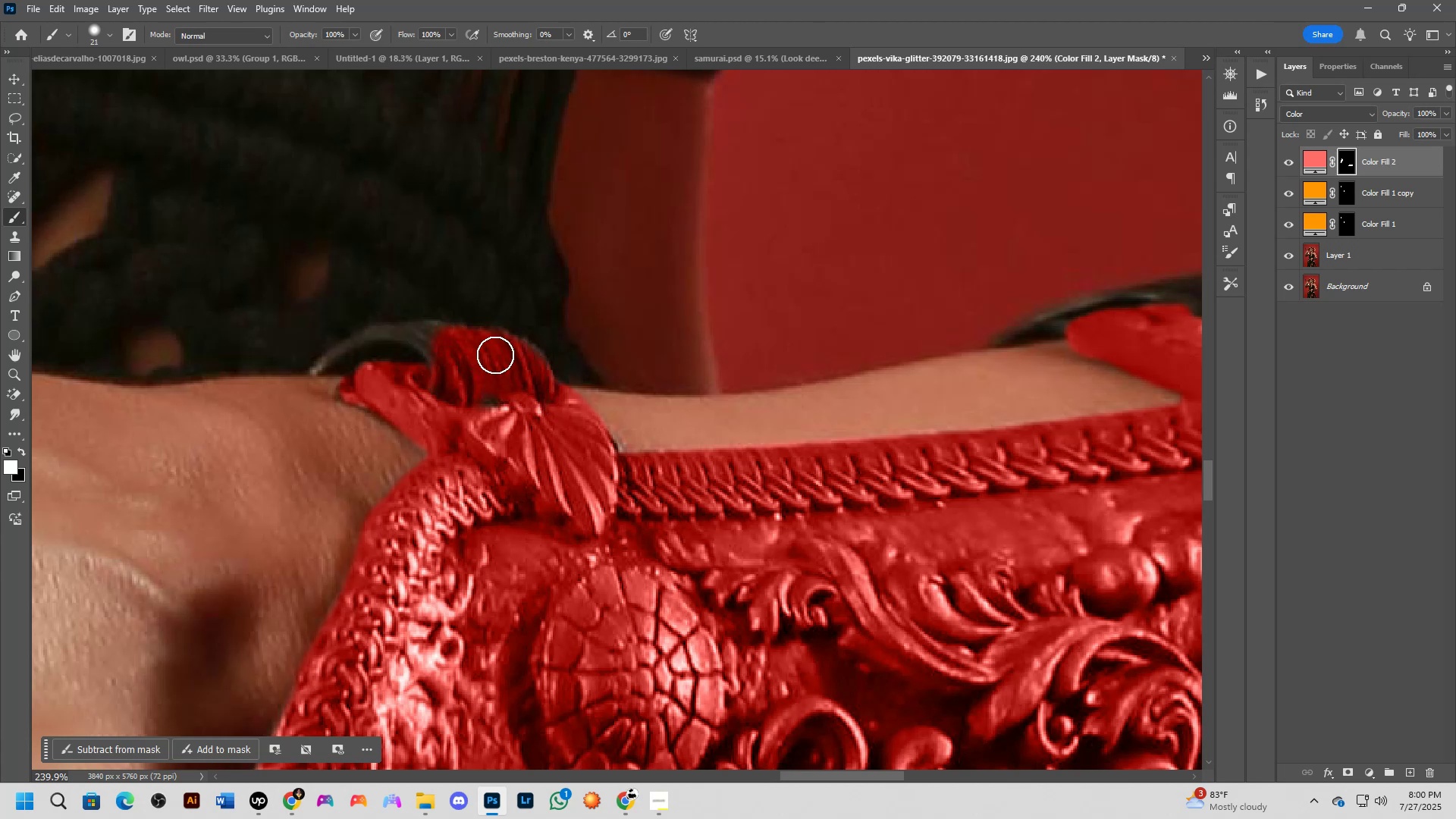 
left_click_drag(start_coordinate=[513, 353], to_coordinate=[371, 353])
 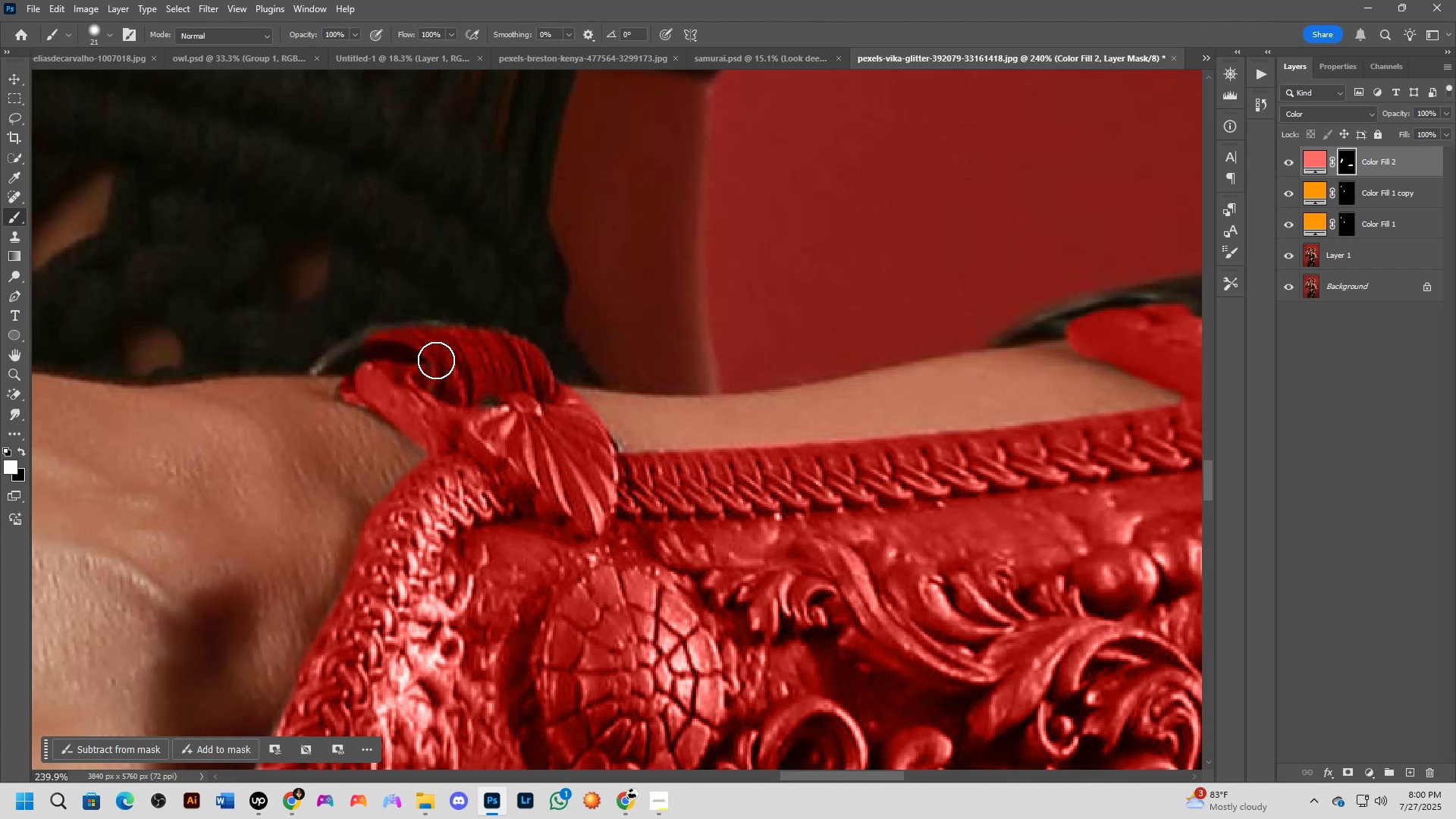 
hold_key(key=AltLeft, duration=0.46)
 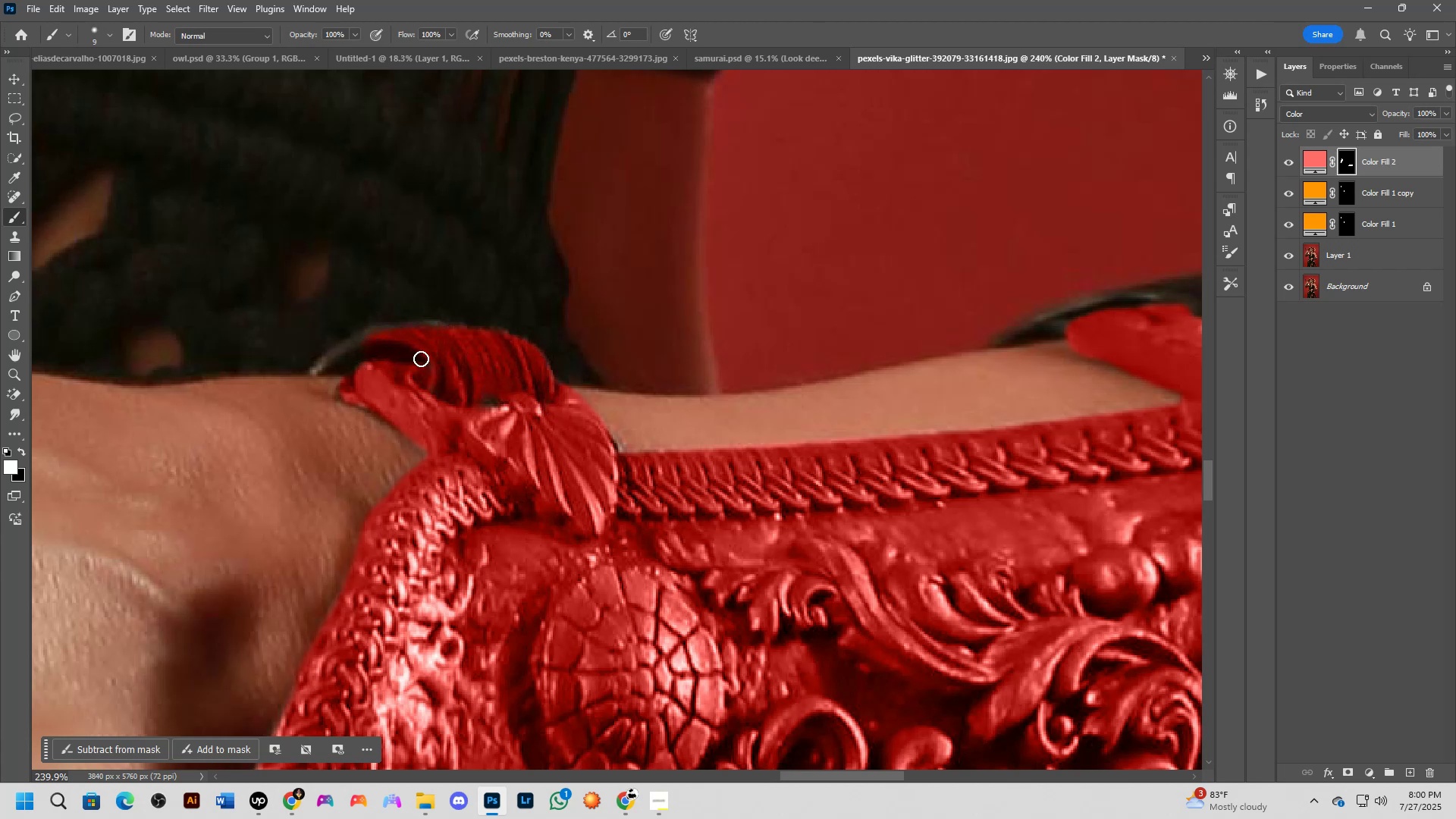 
key(Alt+AltLeft)
 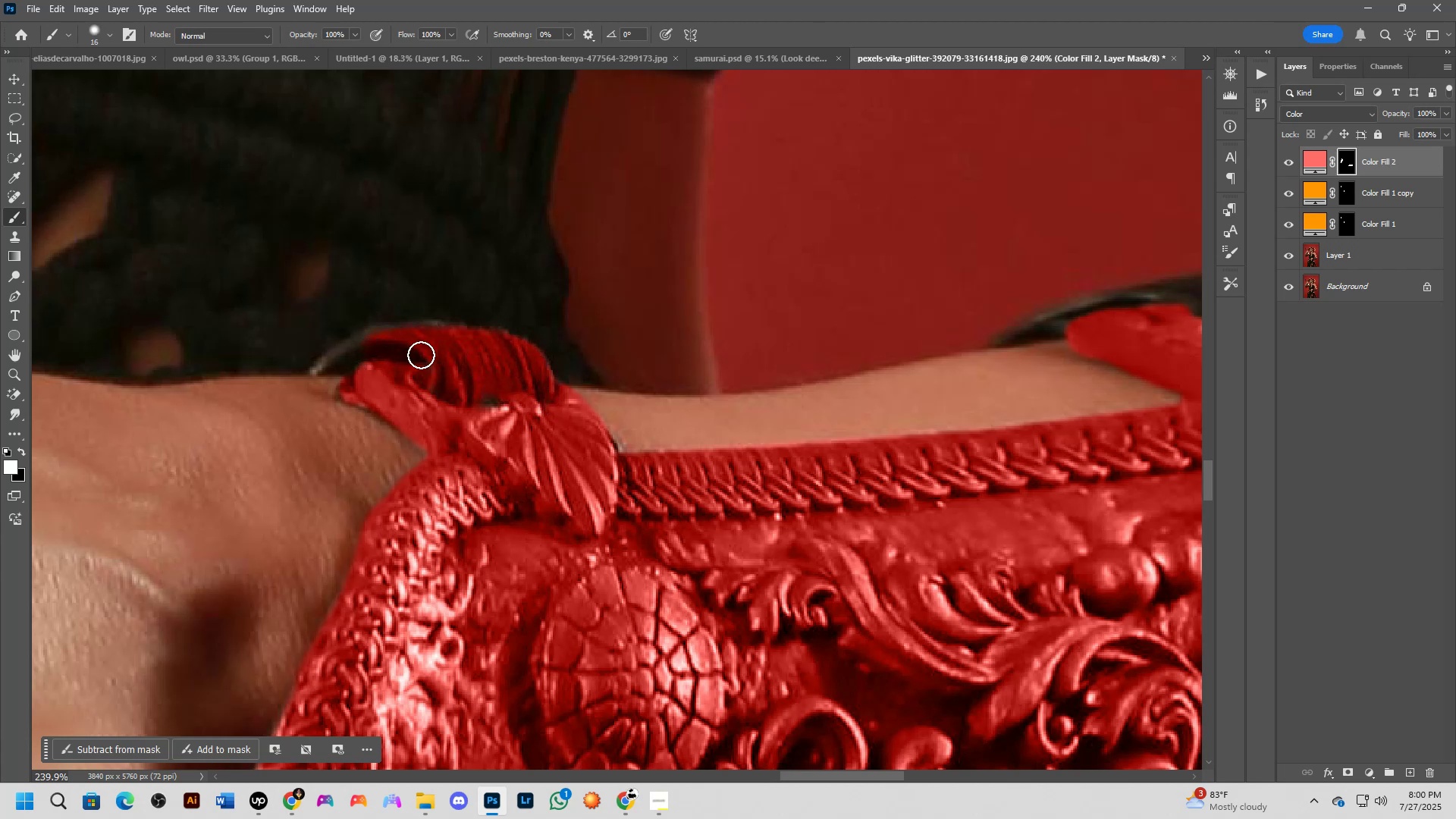 
left_click_drag(start_coordinate=[391, 350], to_coordinate=[322, 374])
 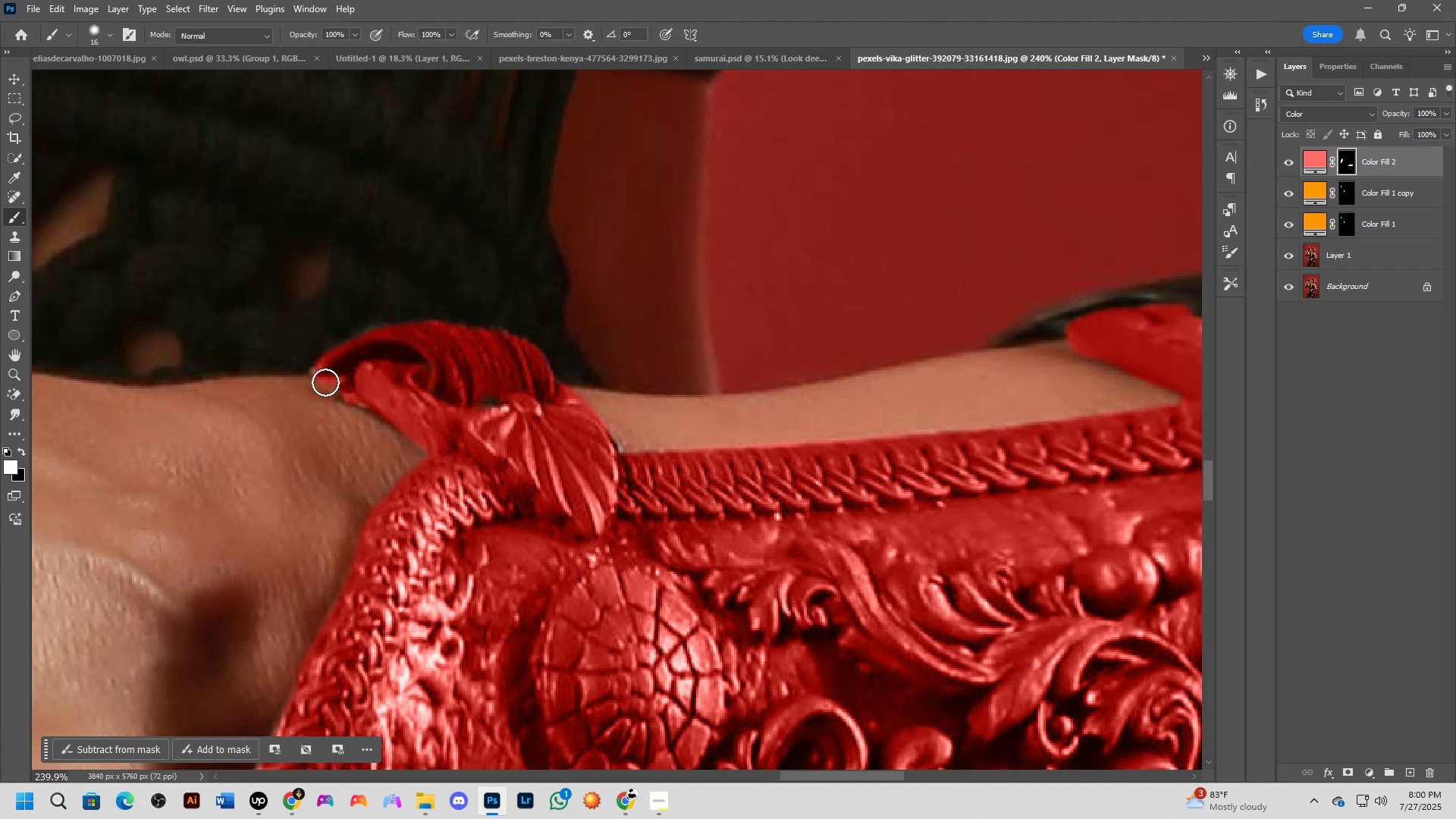 
key(X)
 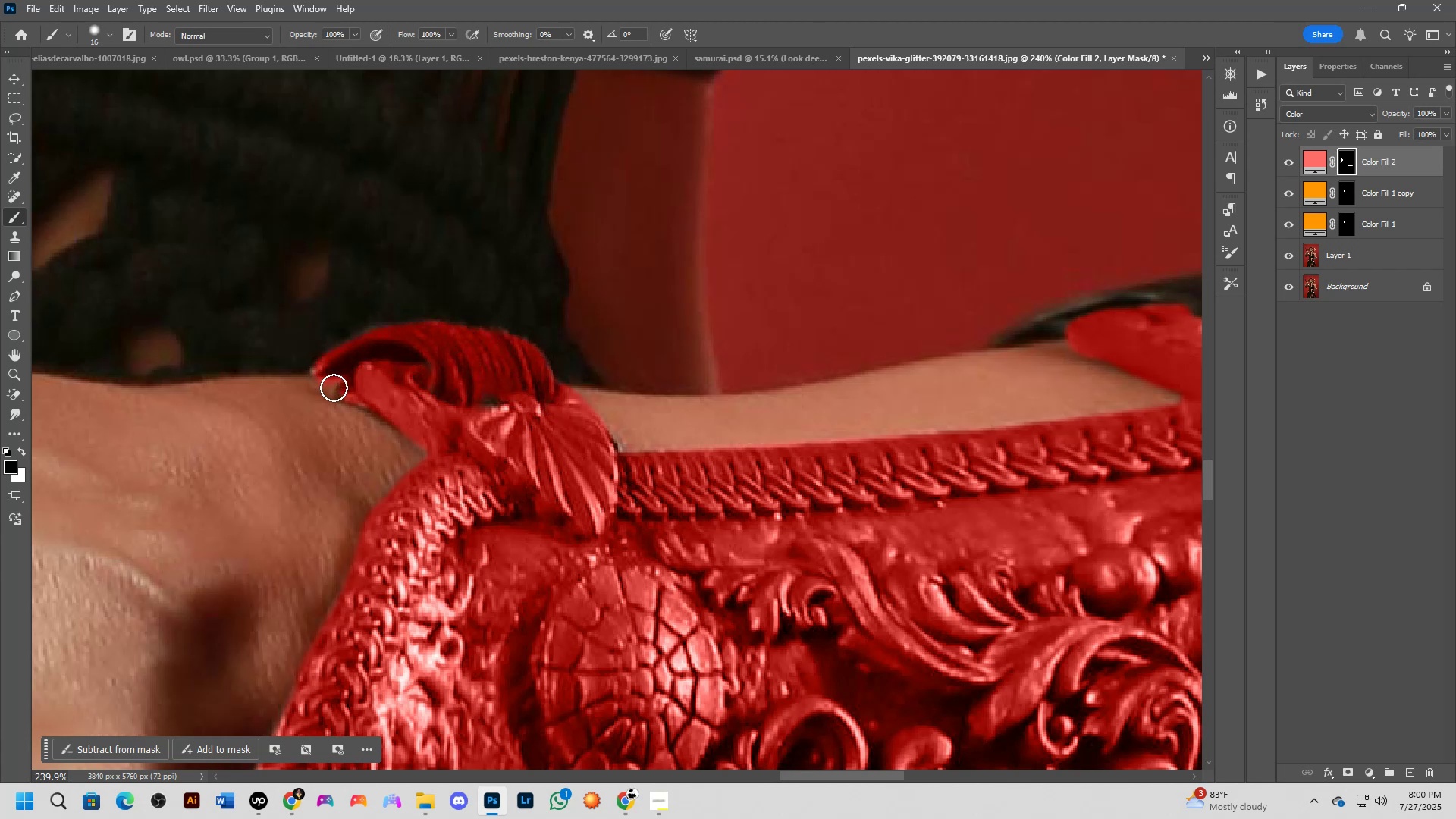 
left_click_drag(start_coordinate=[333, 388], to_coordinate=[305, 397])
 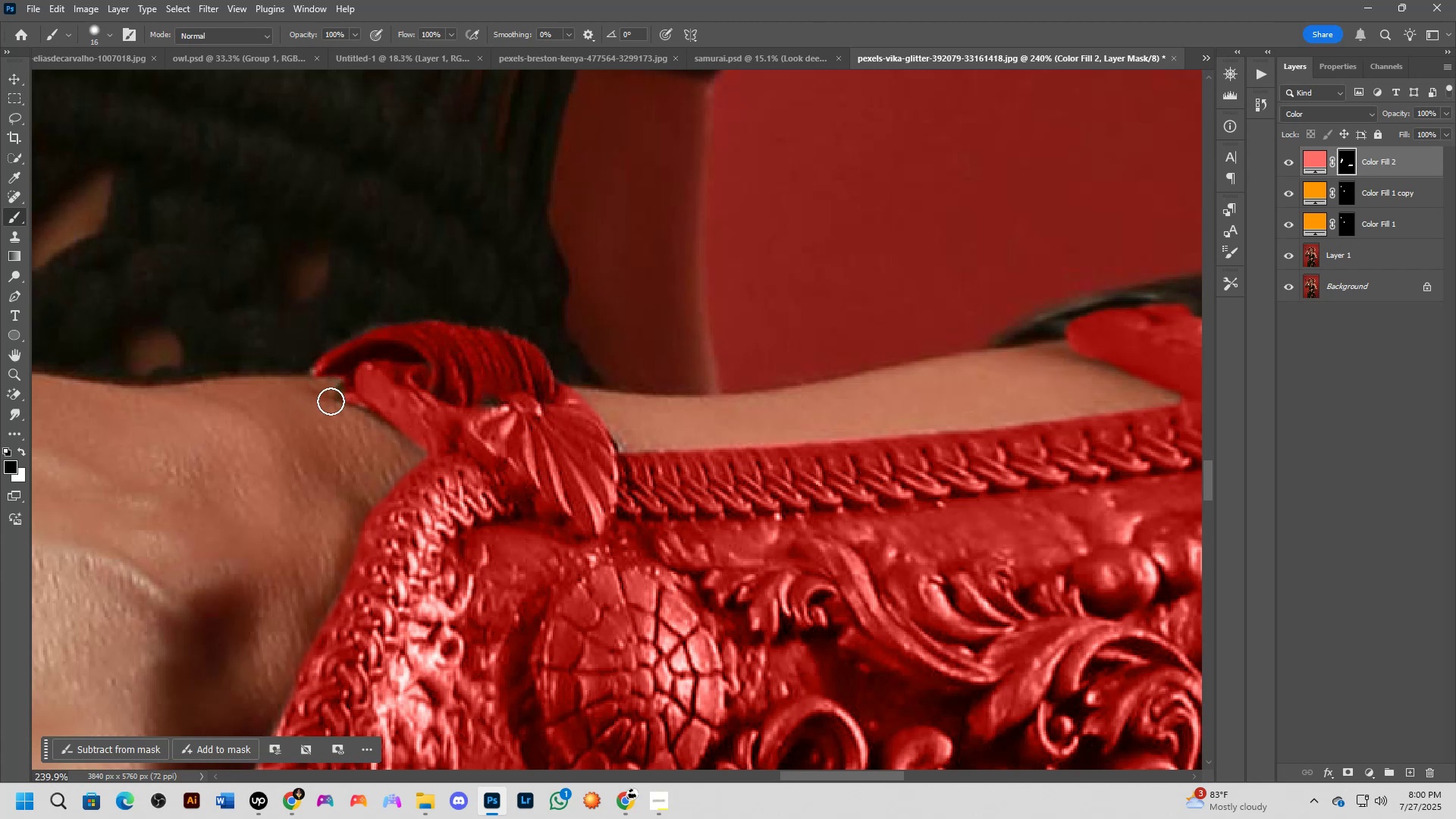 
scroll: coordinate [281, 411], scroll_direction: up, amount: 4.0
 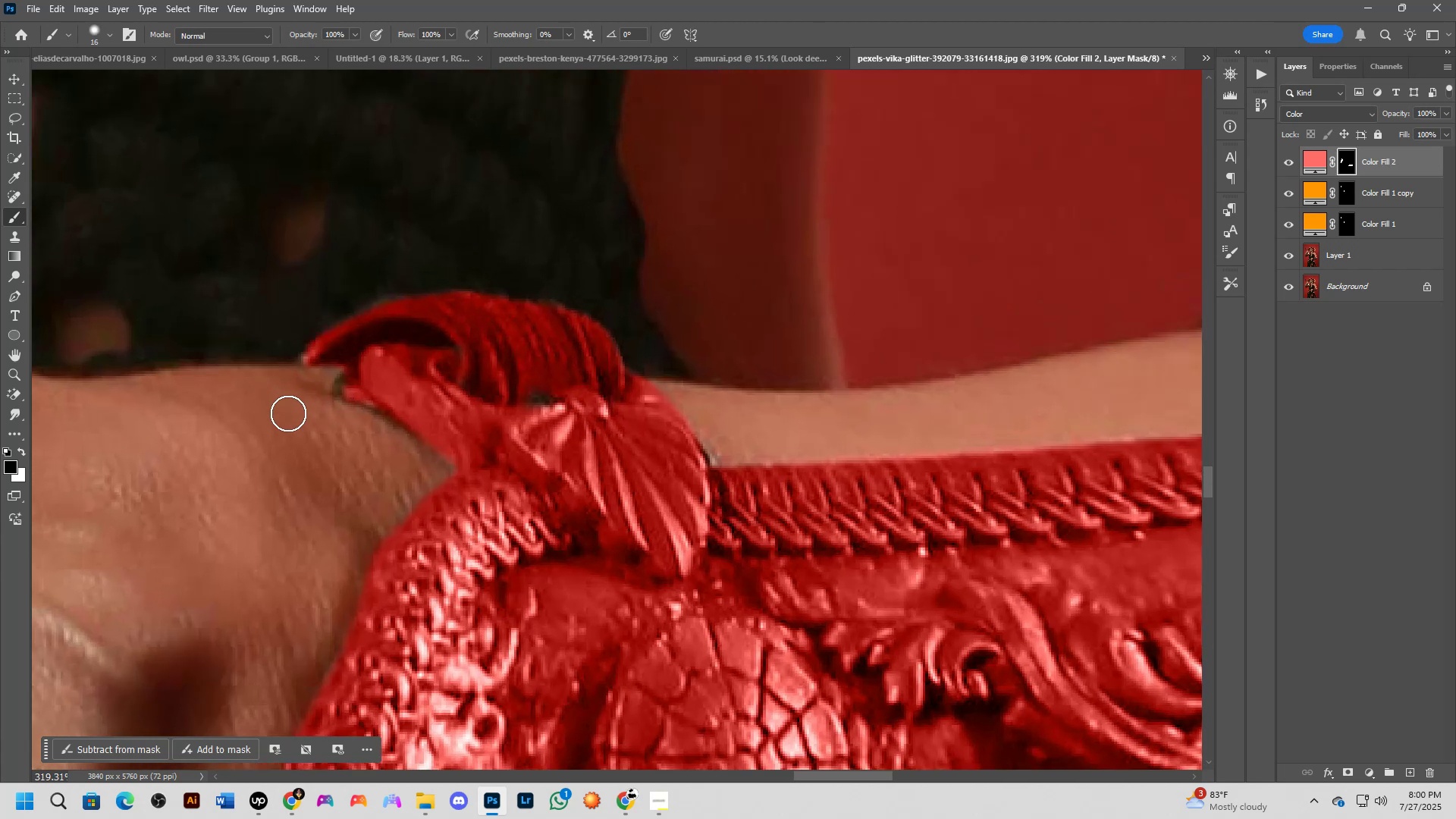 
key(Alt+AltLeft)
 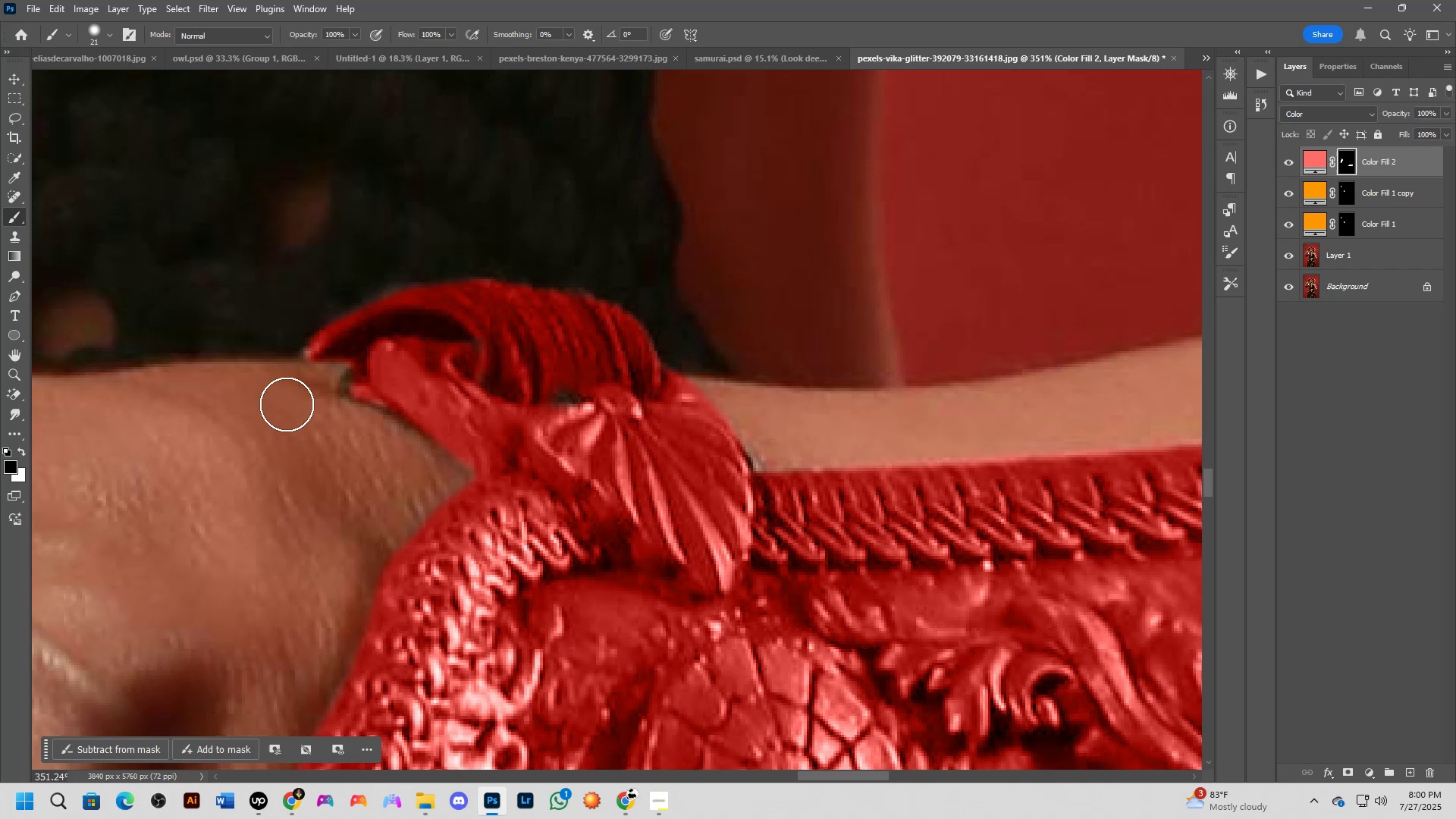 
left_click_drag(start_coordinate=[291, 394], to_coordinate=[286, 399])
 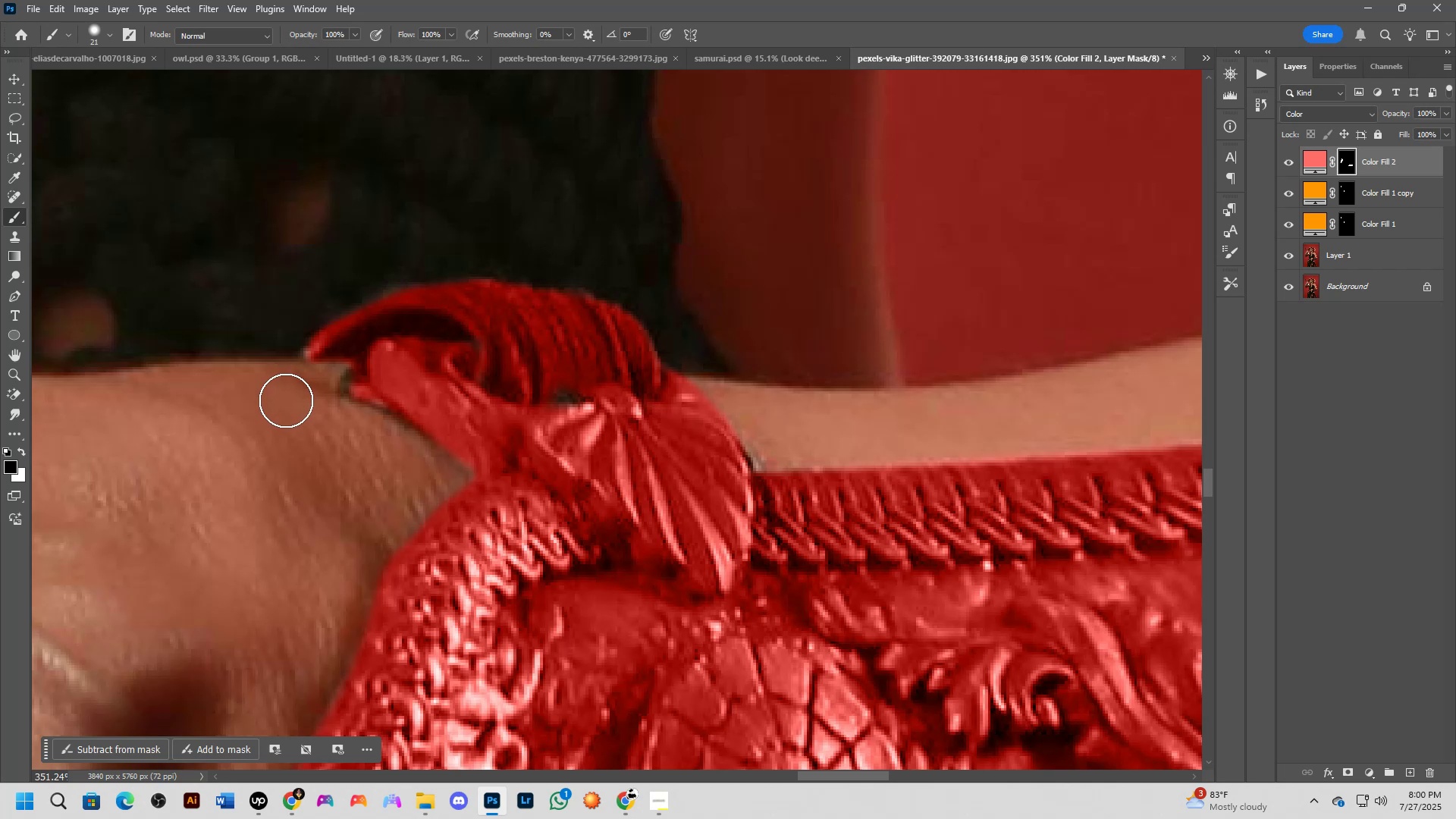 
scroll: coordinate [337, 421], scroll_direction: down, amount: 6.0
 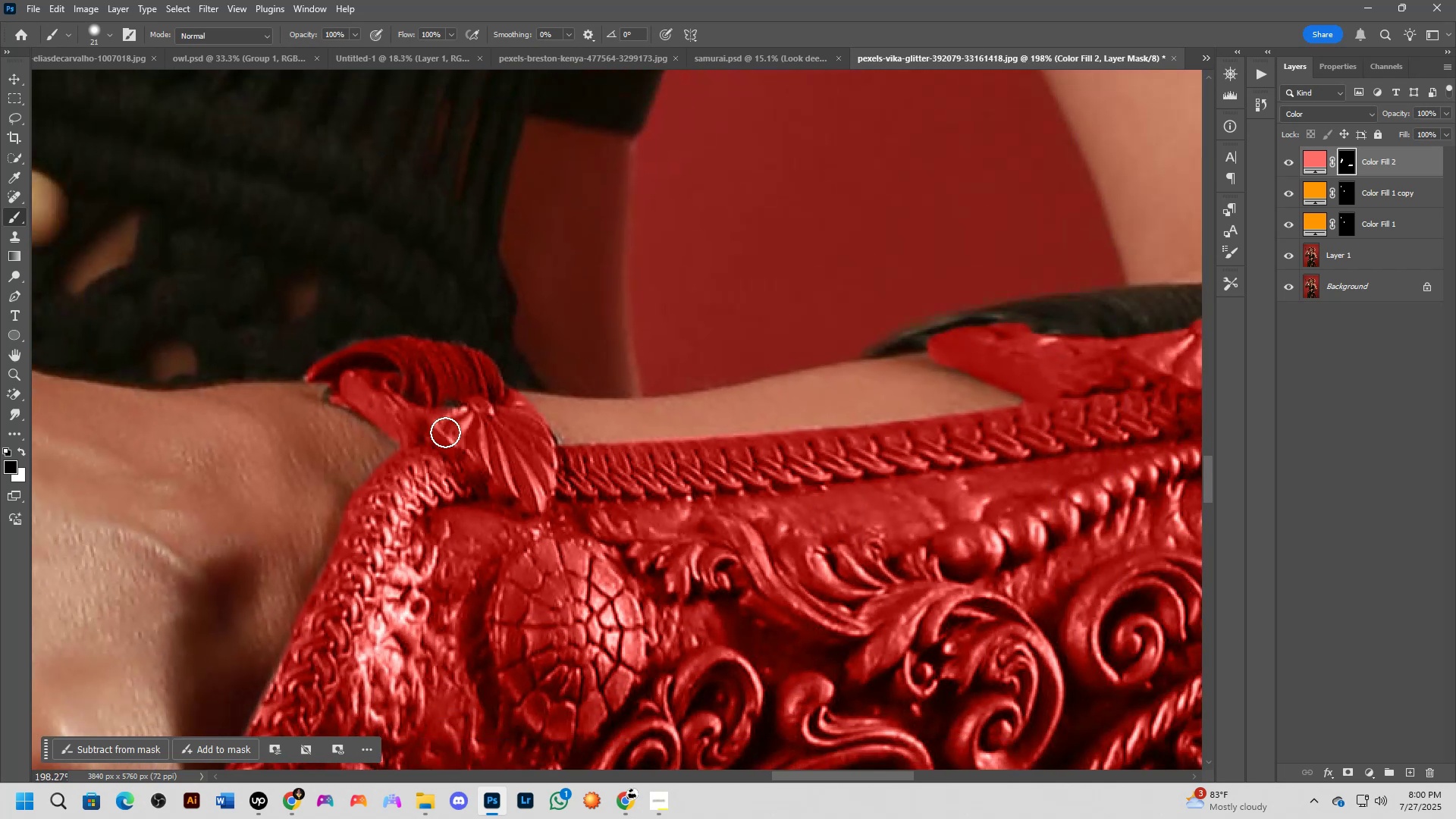 
hold_key(key=Space, duration=0.44)
 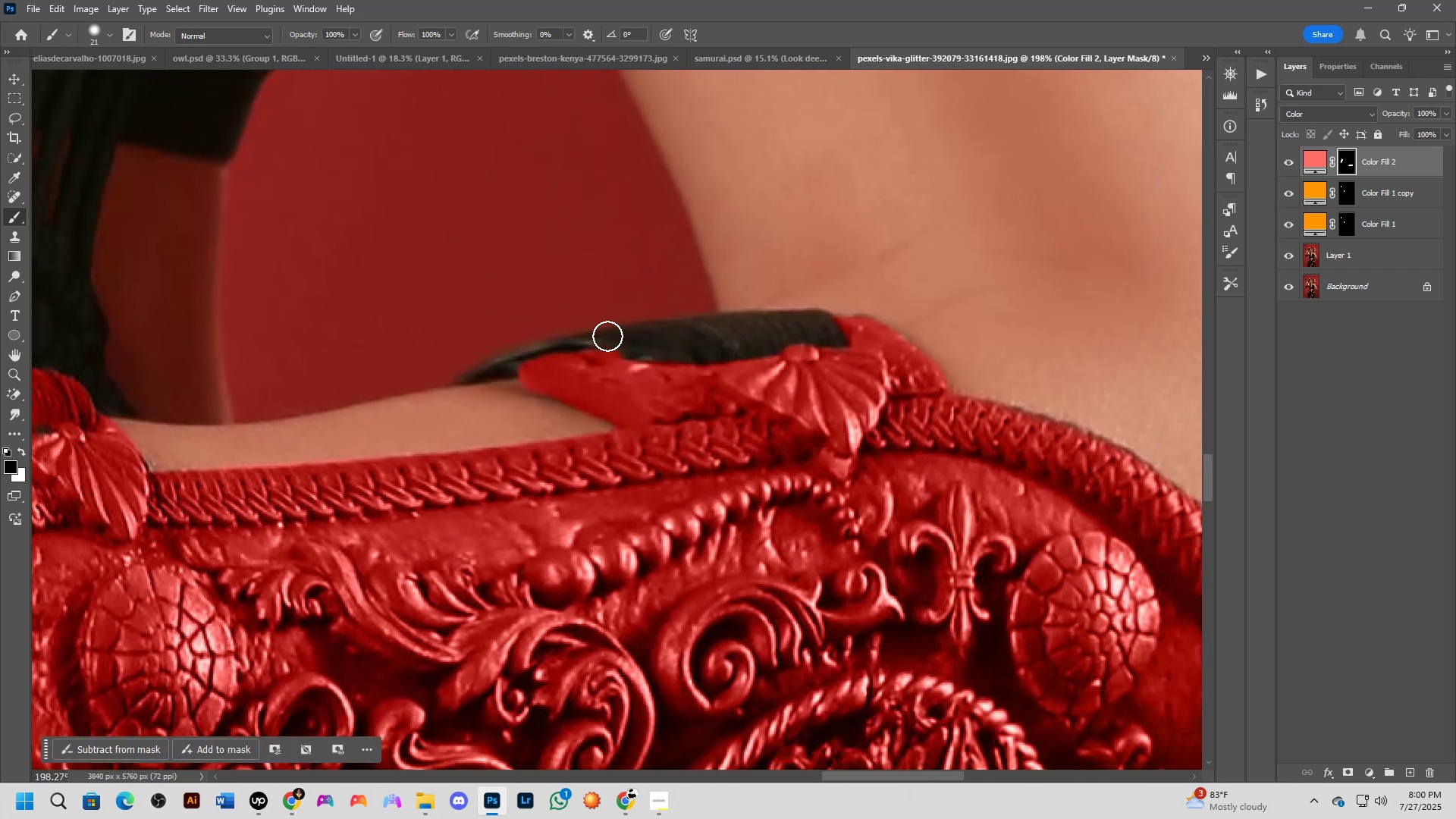 
left_click_drag(start_coordinate=[500, 470], to_coordinate=[92, 497])
 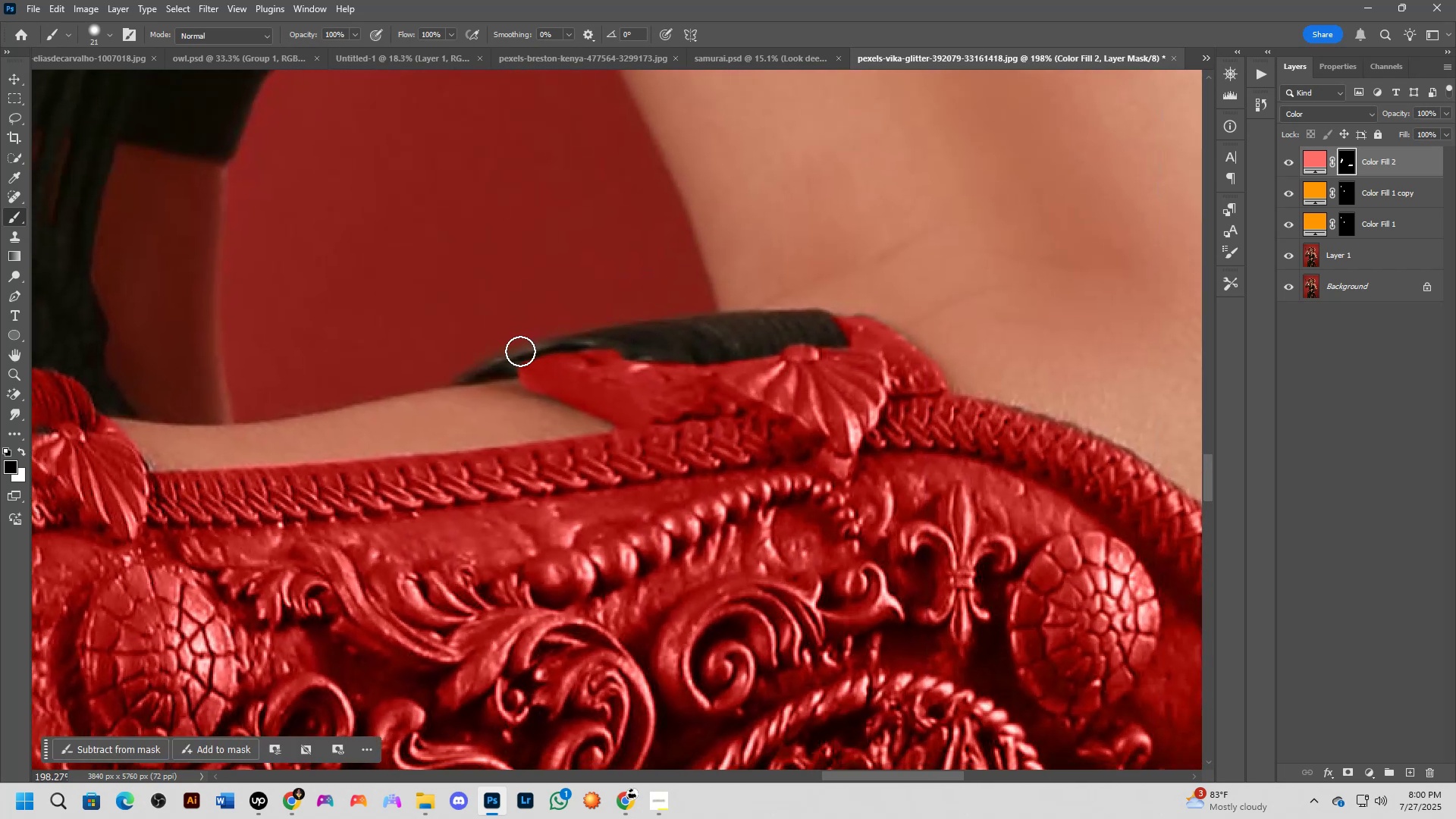 
key(Alt+AltLeft)
 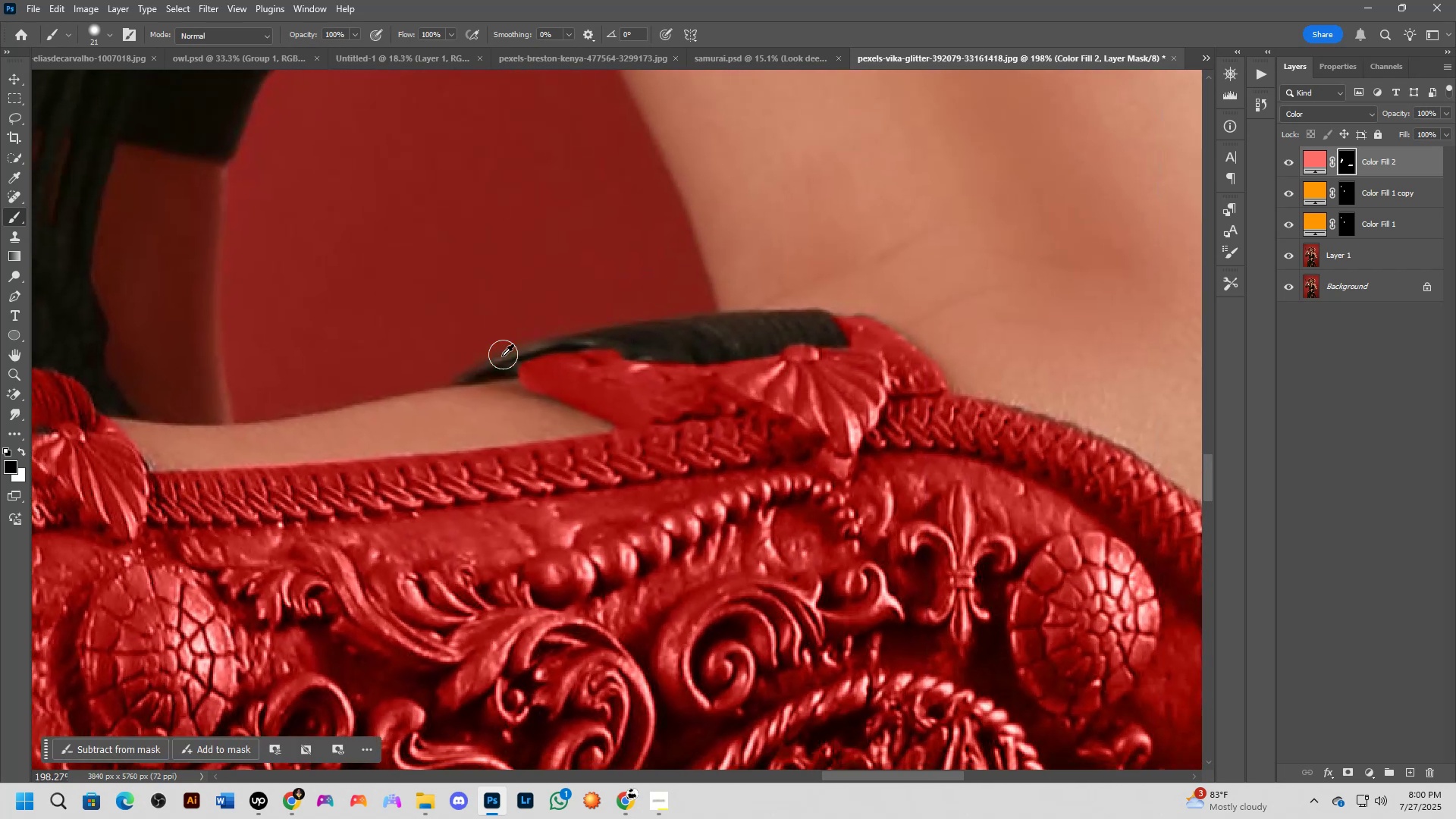 
type(xxx)
 